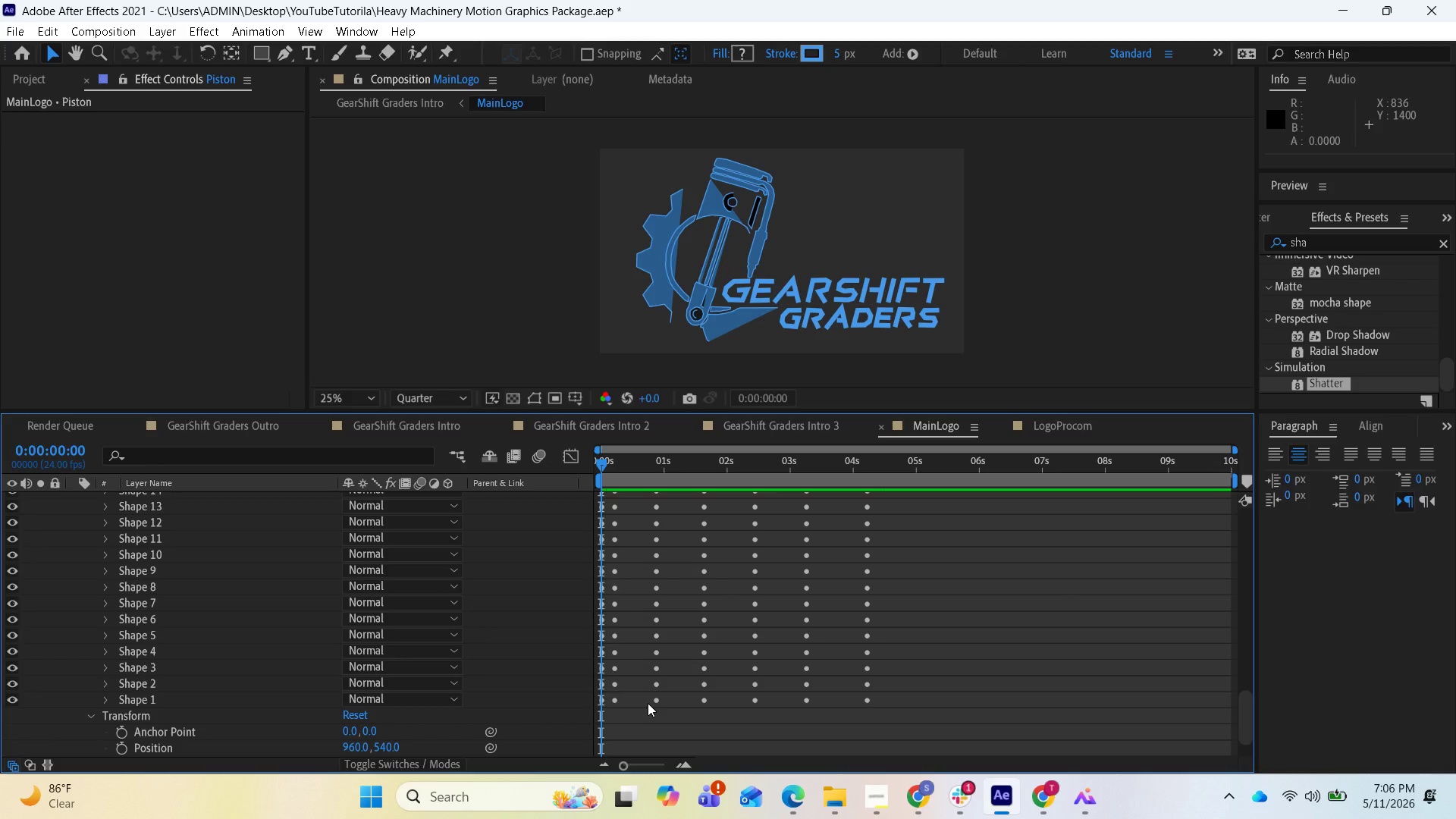 
wait(6.19)
 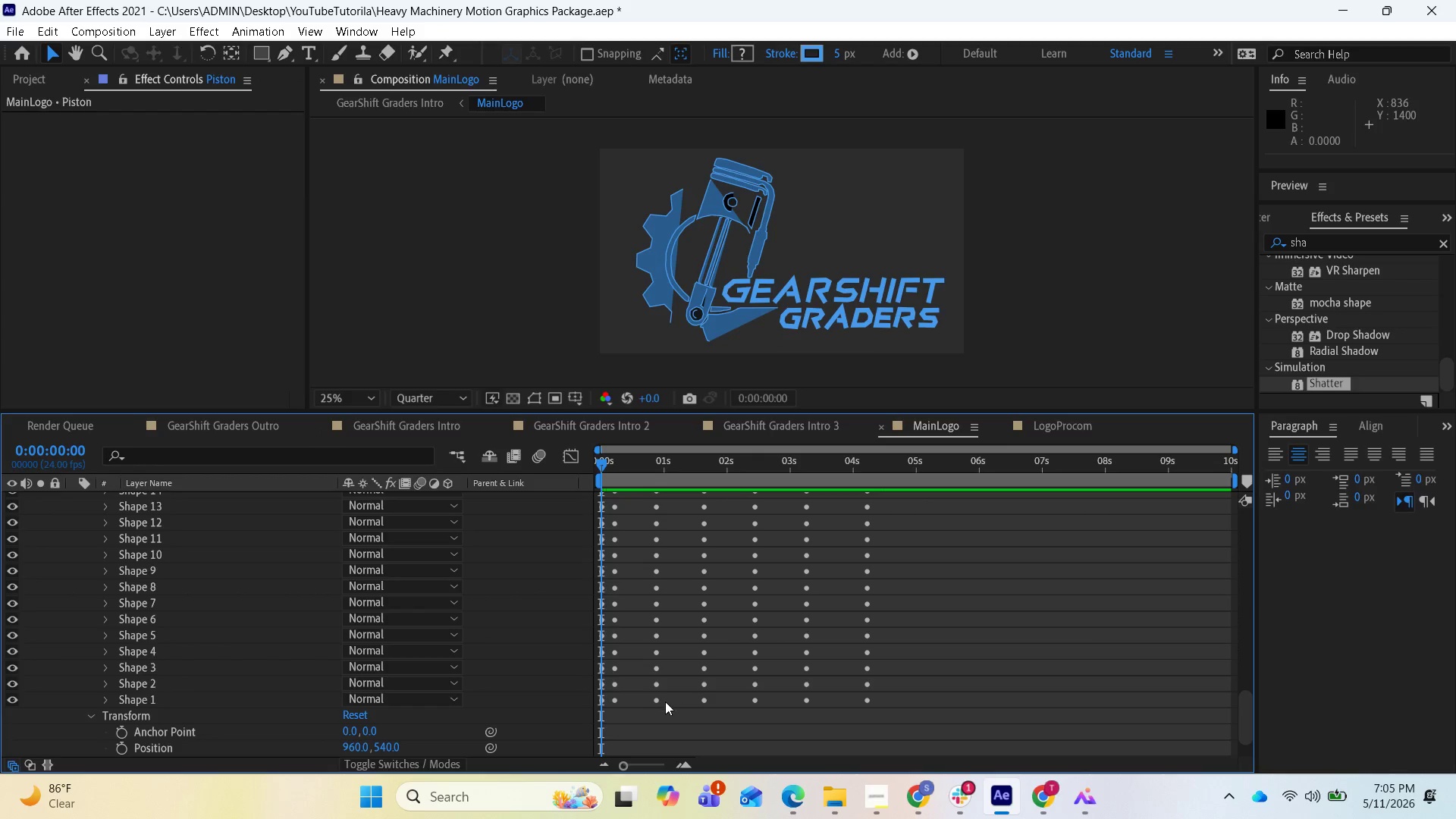 
scroll: coordinate [677, 712], scroll_direction: up, amount: 4.0
 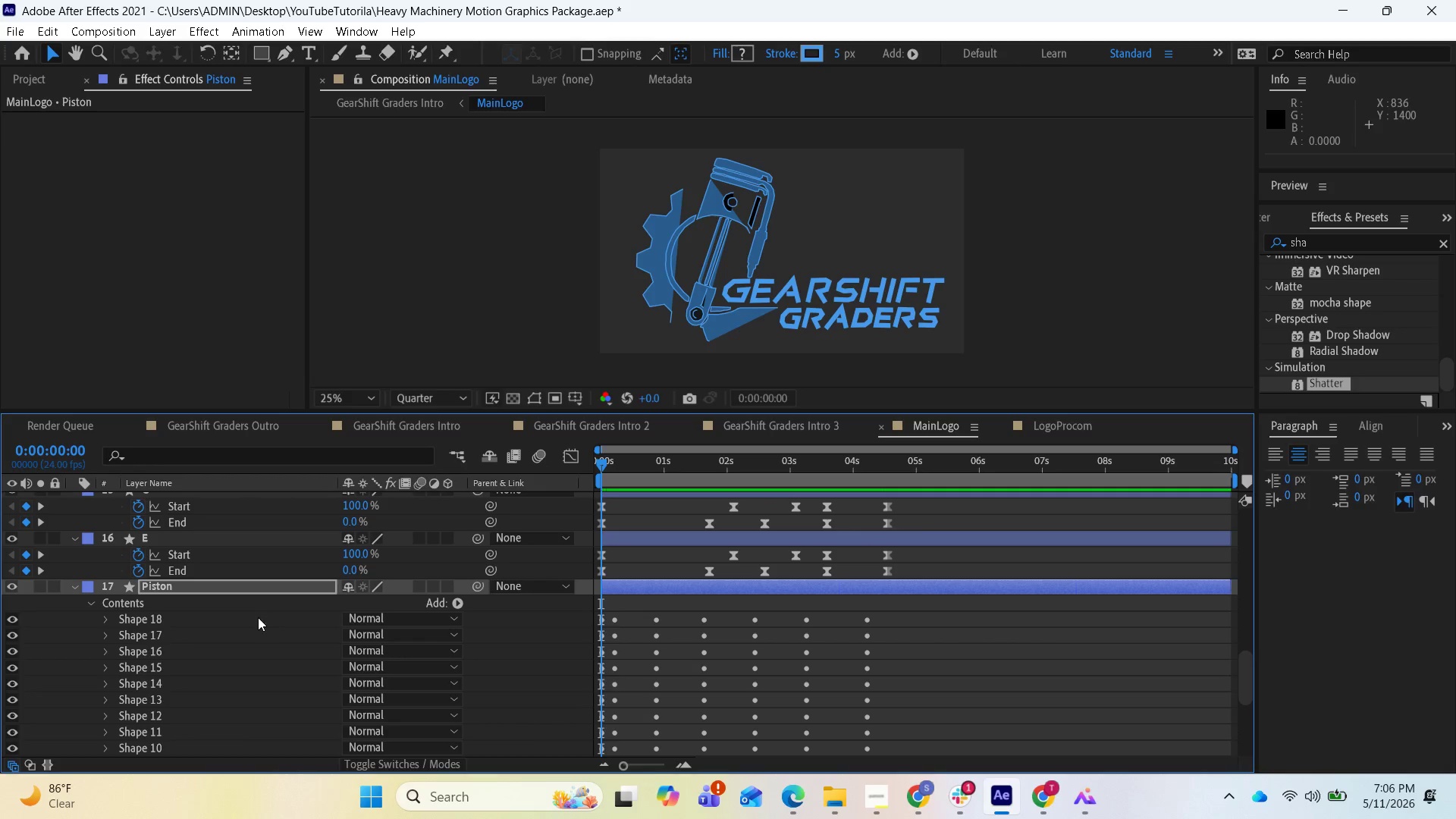 
left_click([256, 617])
 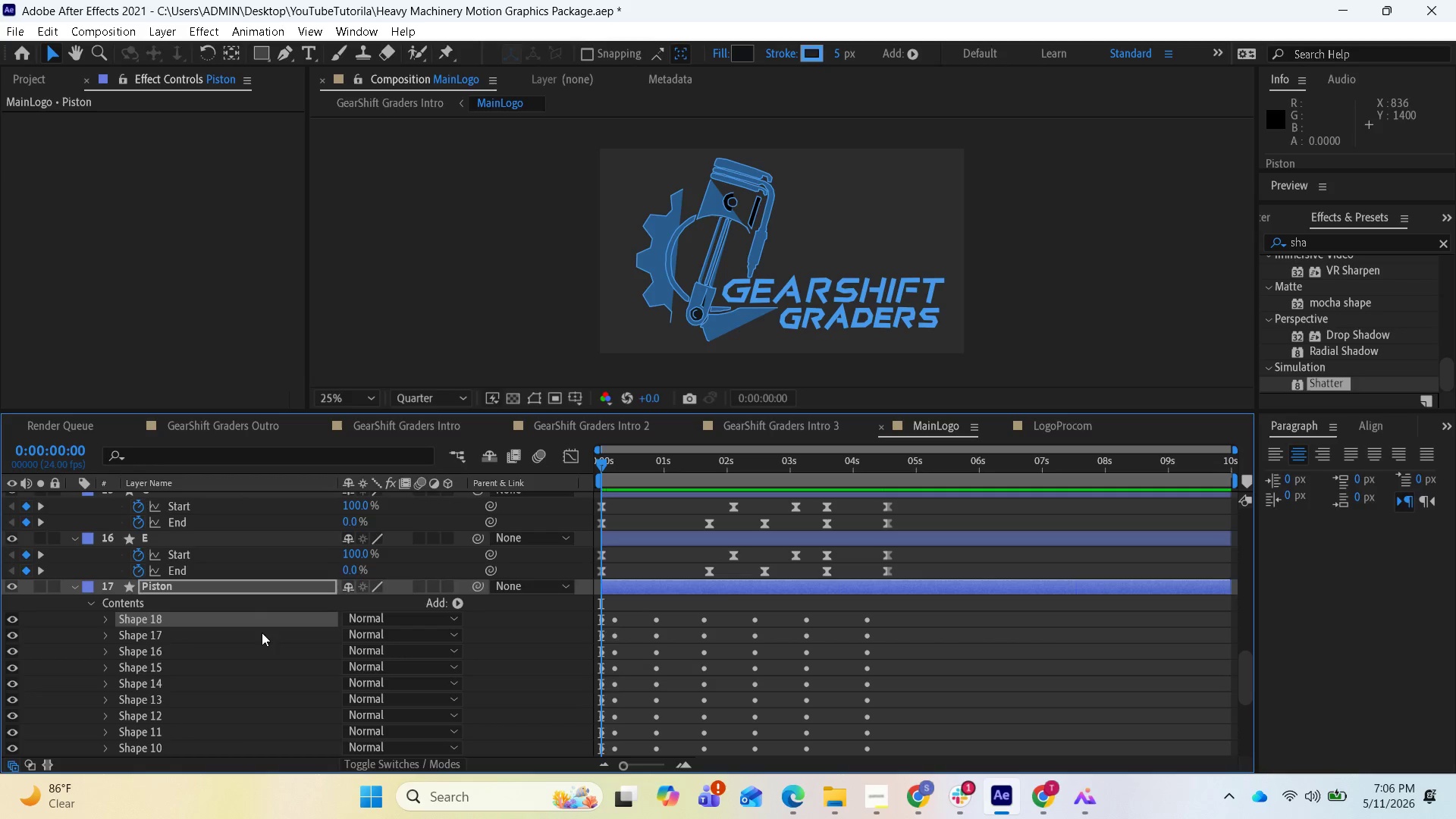 
scroll: coordinate [225, 693], scroll_direction: down, amount: 4.0
 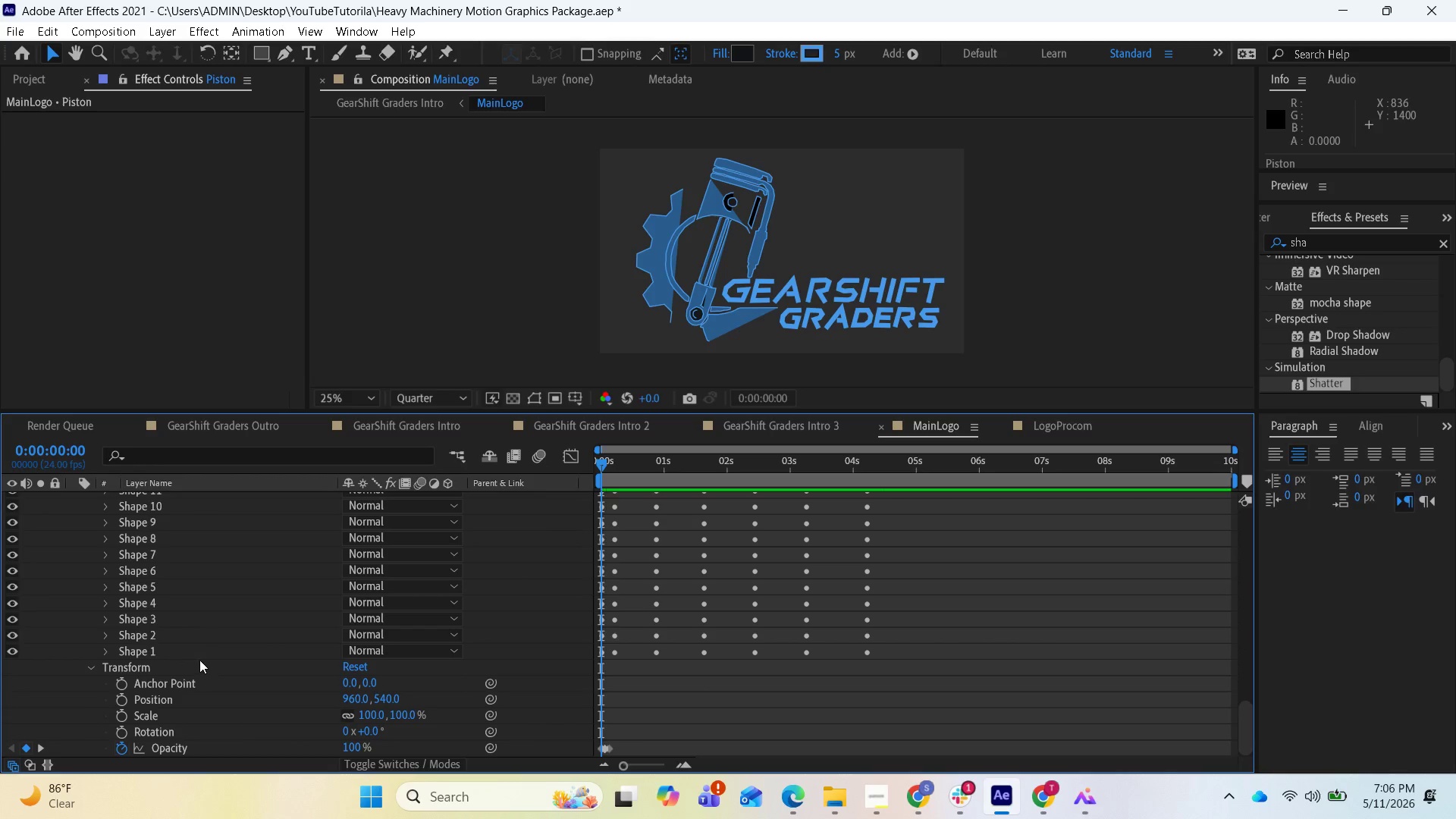 
hold_key(key=ShiftLeft, duration=1.23)
left_click([196, 652])
 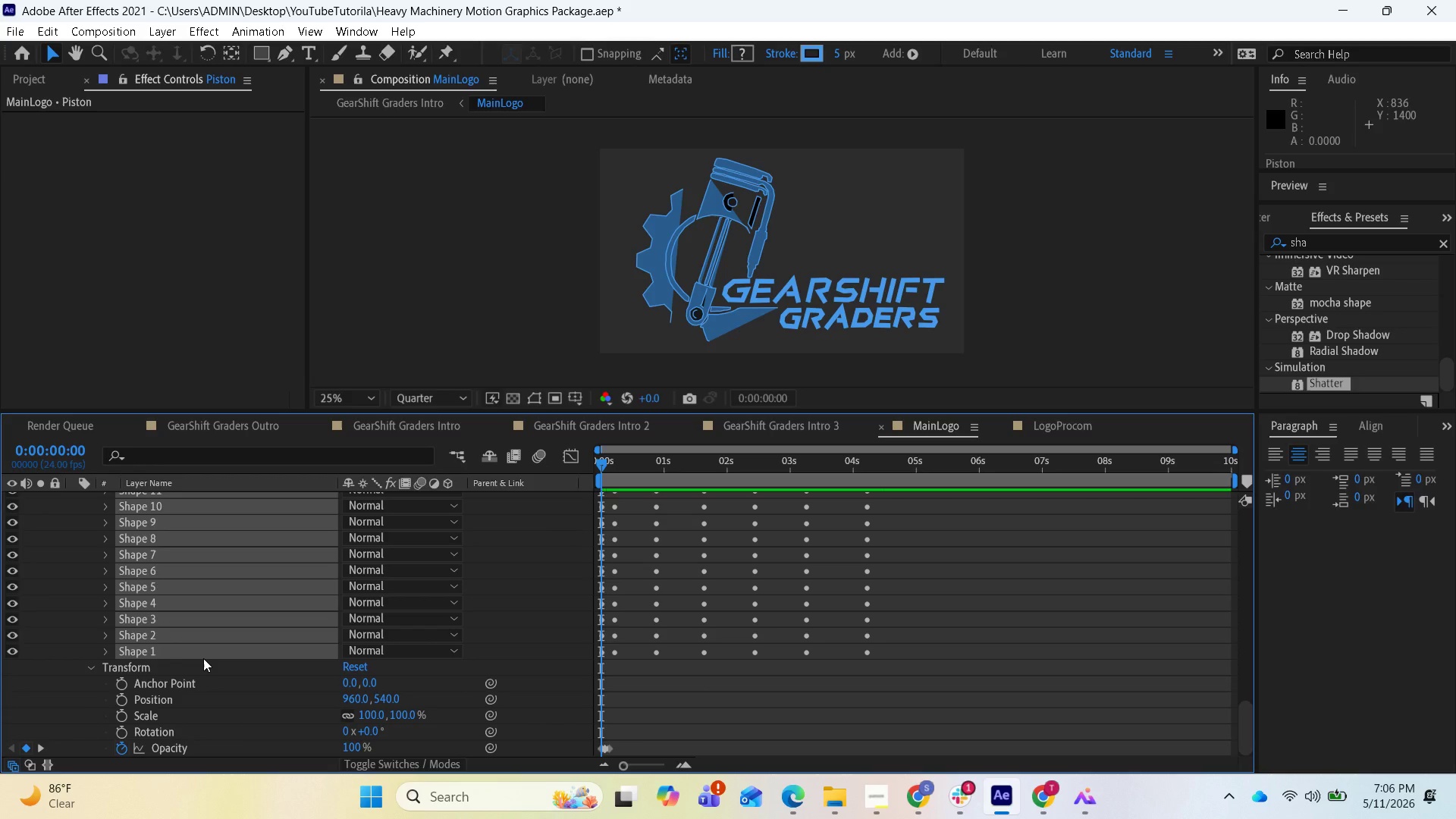 
key(U)
 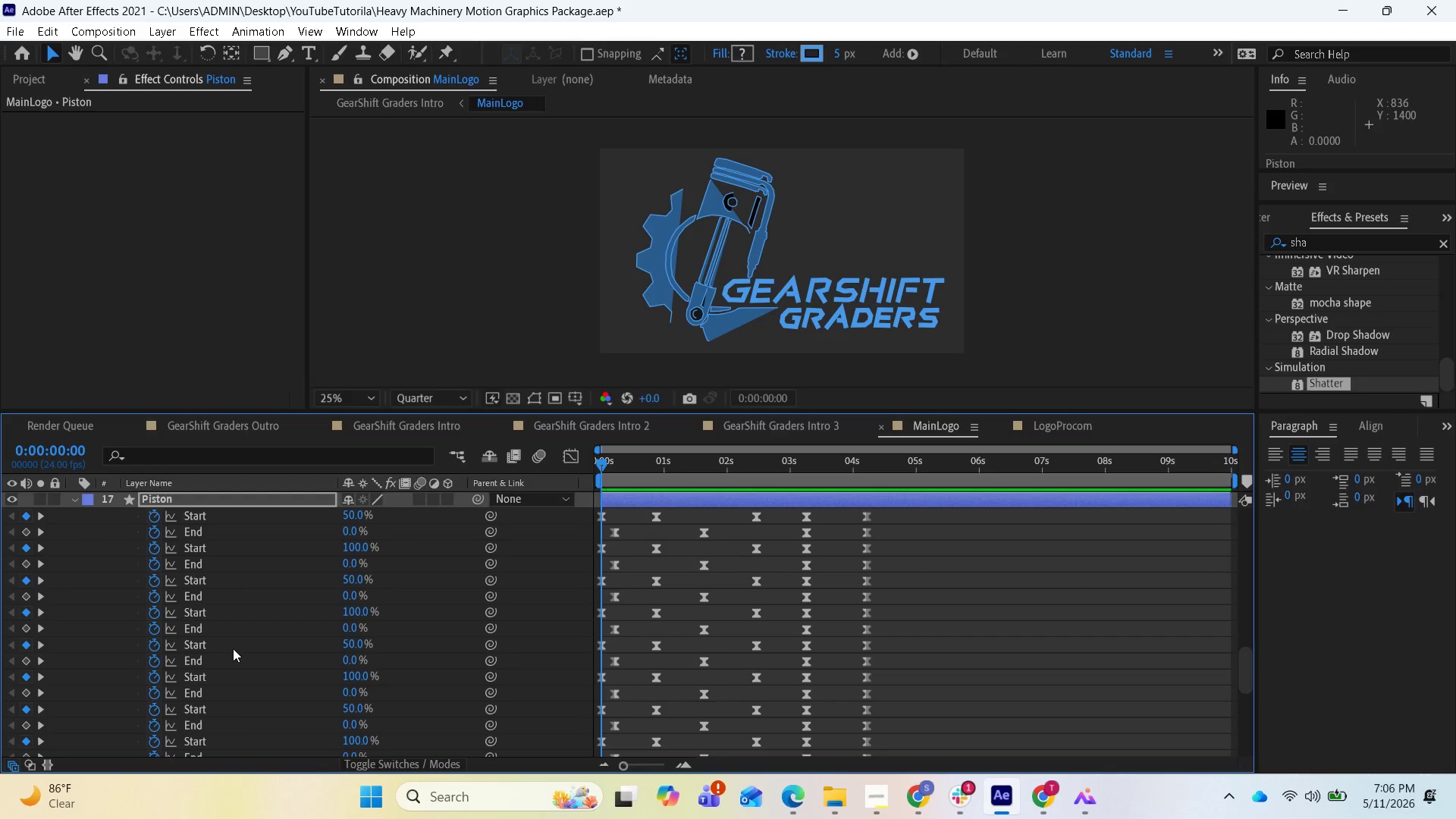 
scroll: coordinate [618, 665], scroll_direction: down, amount: 14.0
 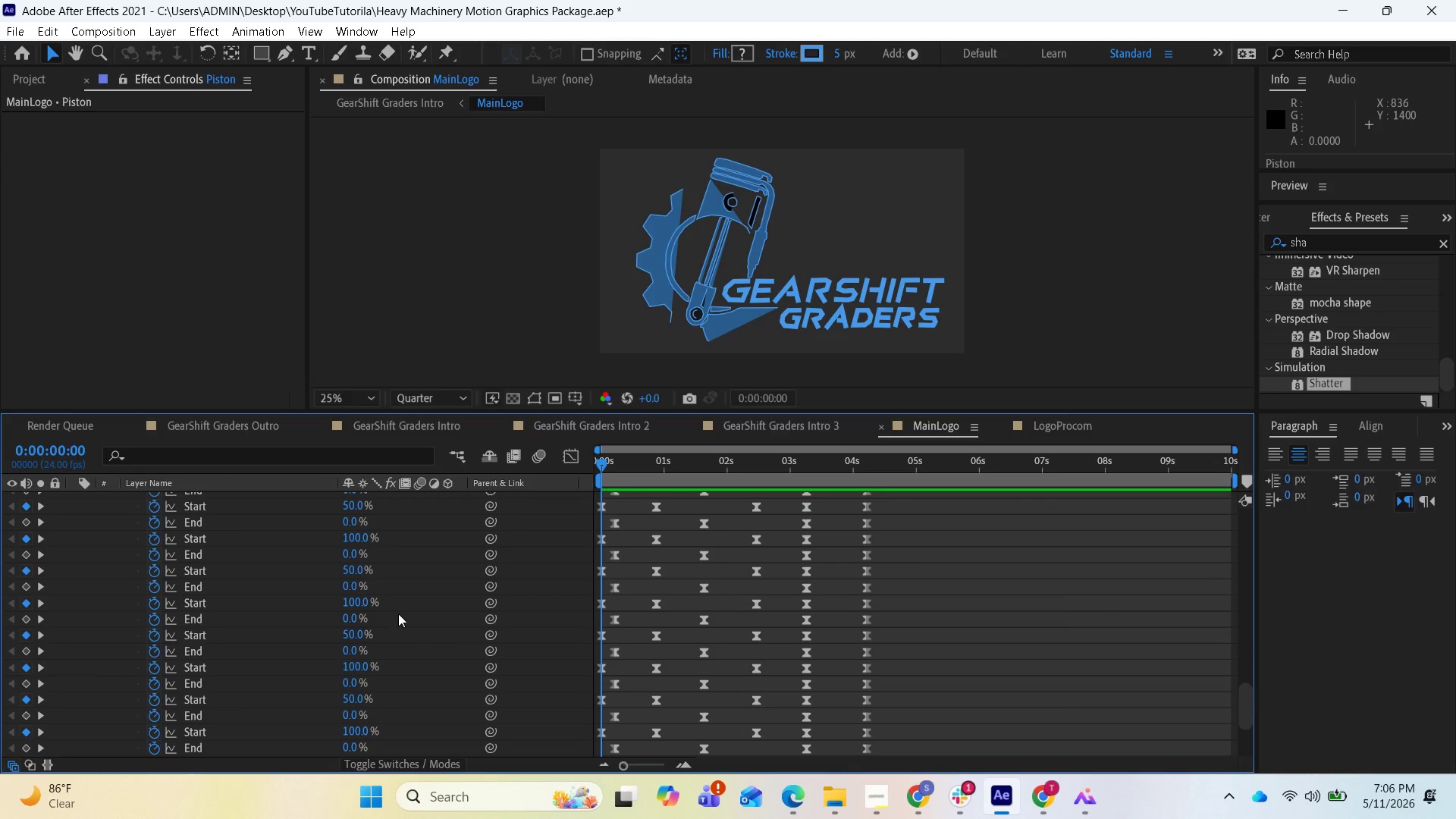 
scroll: coordinate [379, 561], scroll_direction: up, amount: 4.0
 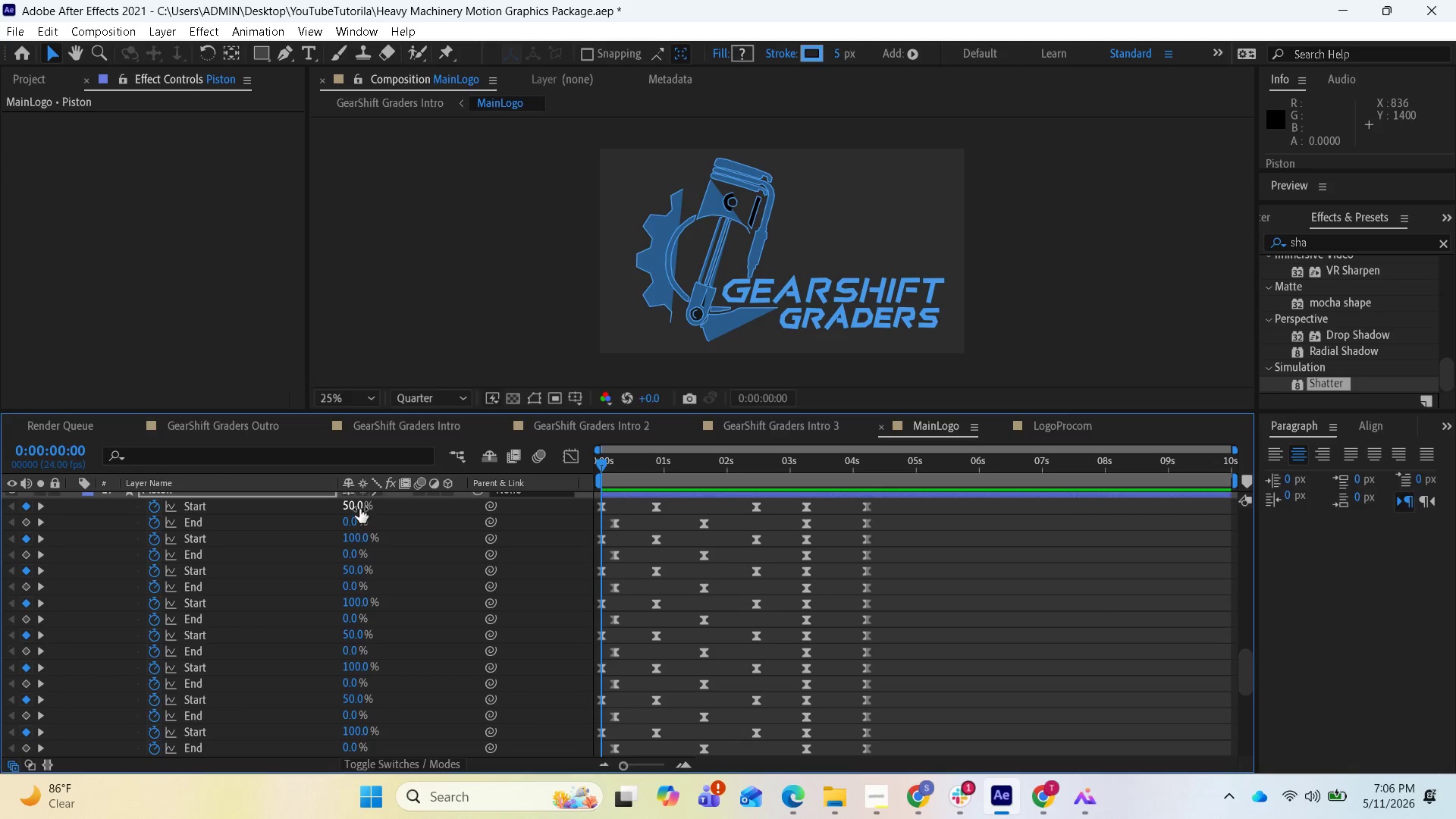 
left_click_drag(start_coordinate=[358, 509], to_coordinate=[466, 535])
 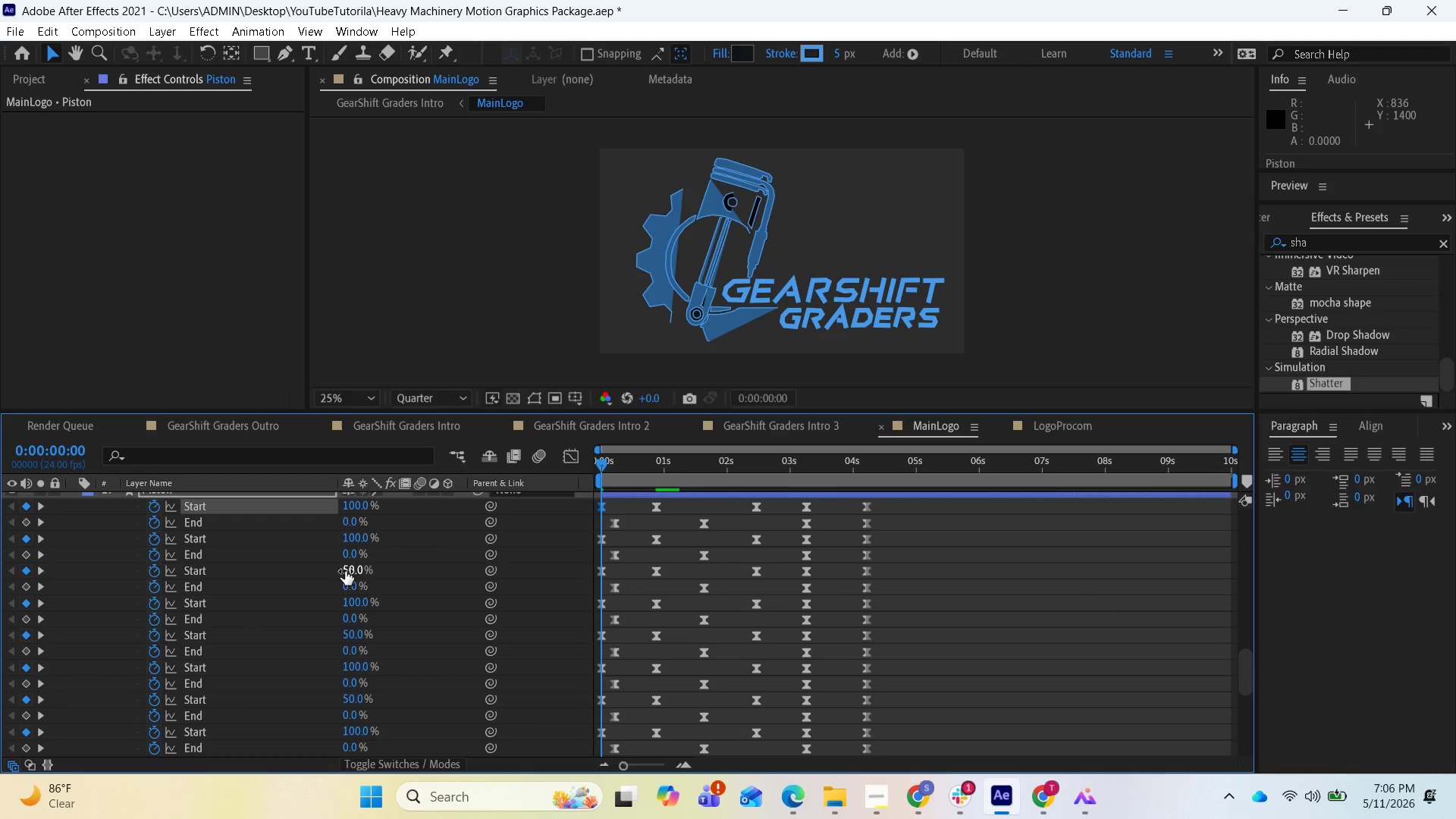 
left_click_drag(start_coordinate=[346, 571], to_coordinate=[526, 606])
 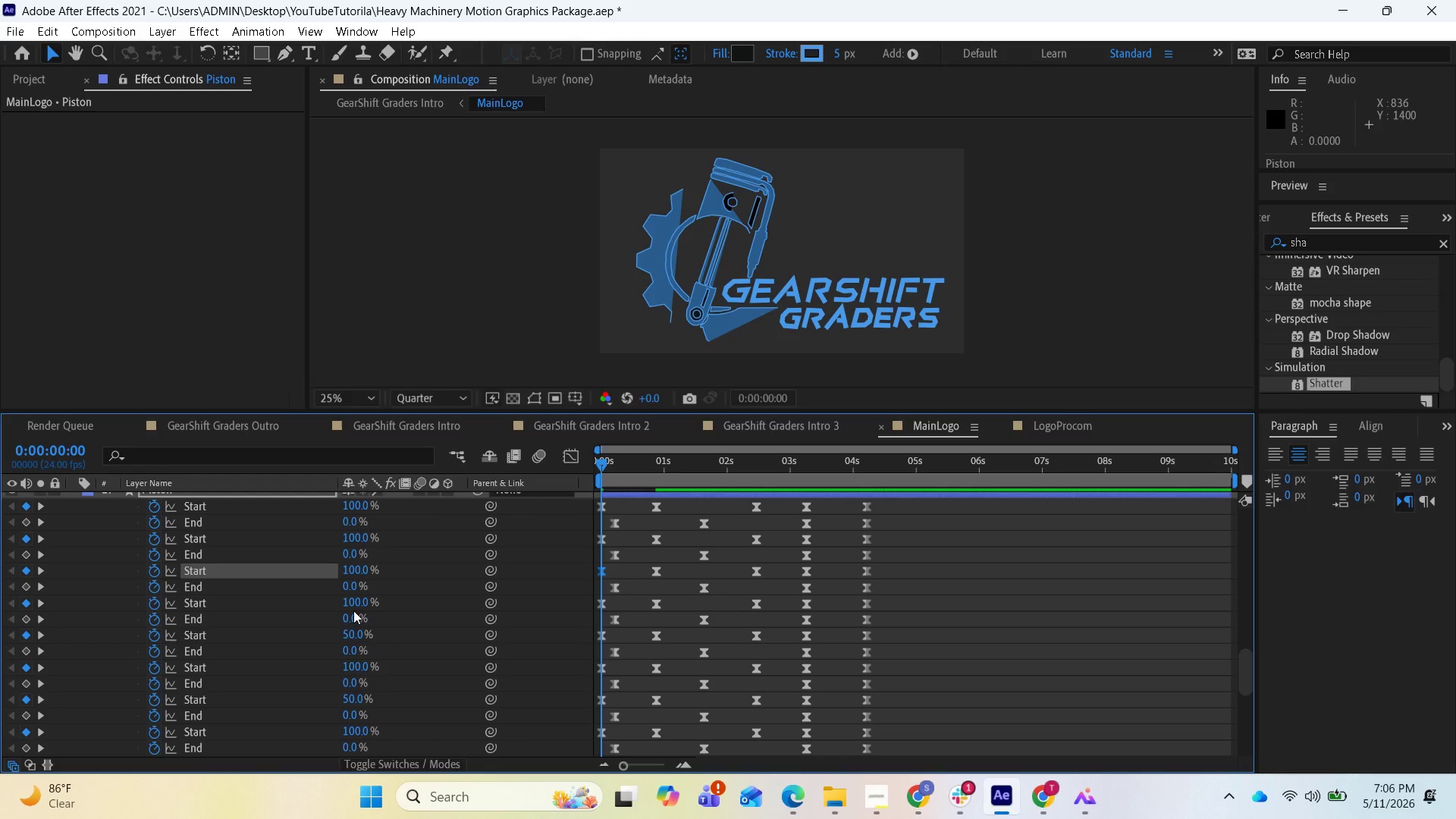 
mouse_move([350, 633])
 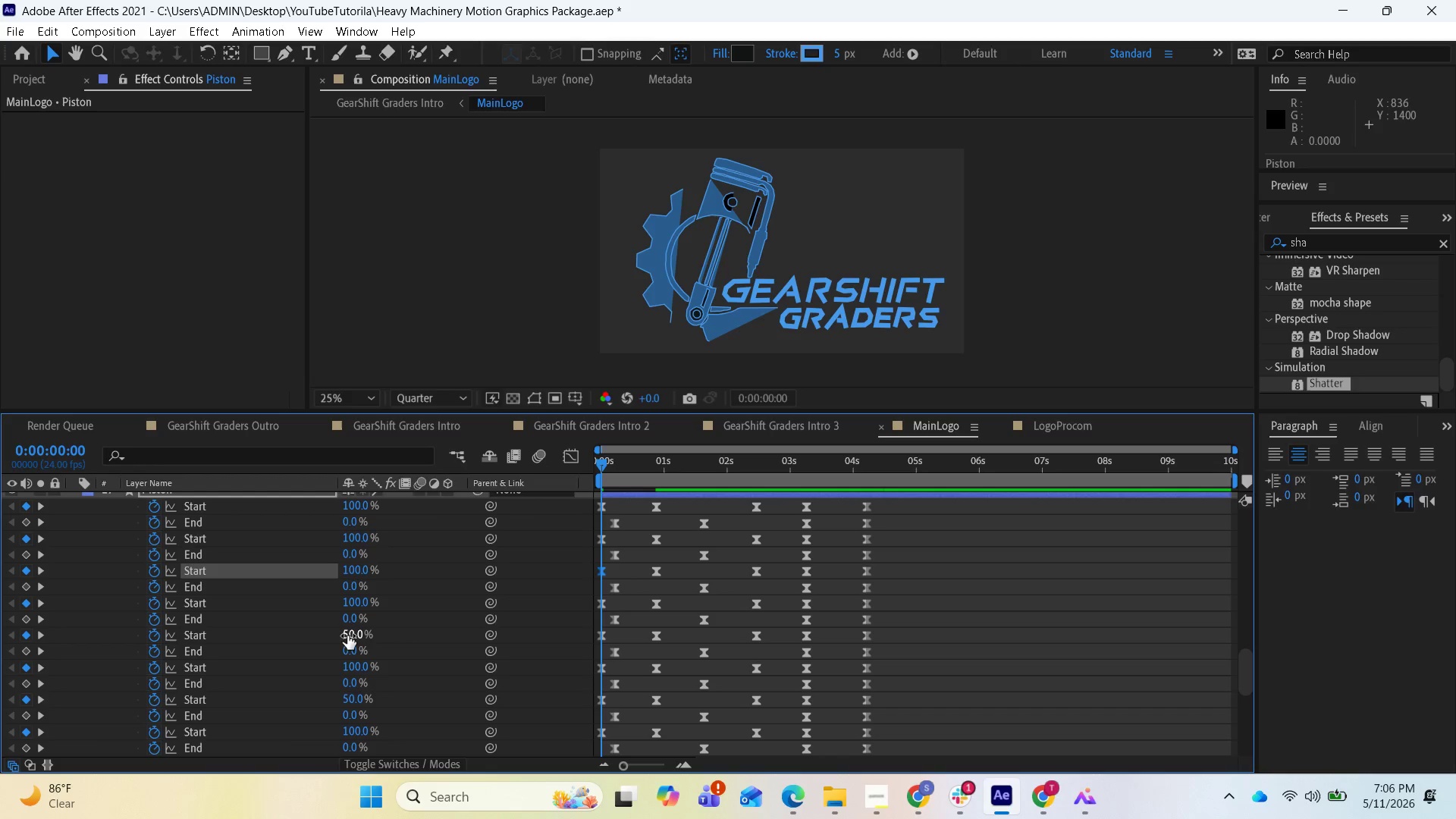 
left_click_drag(start_coordinate=[347, 635], to_coordinate=[425, 658])
 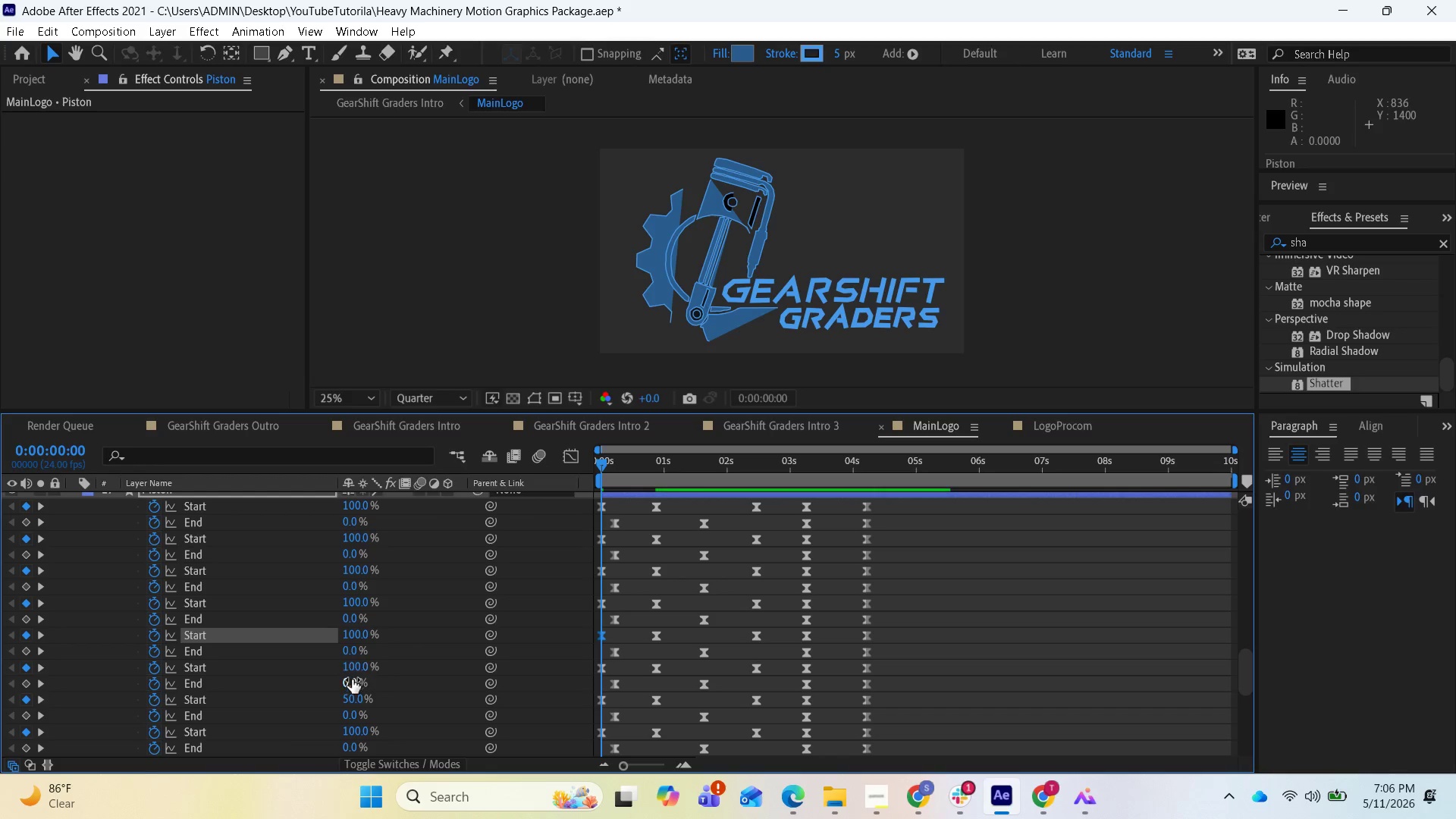 
scroll: coordinate [352, 689], scroll_direction: none, amount: 0.0
 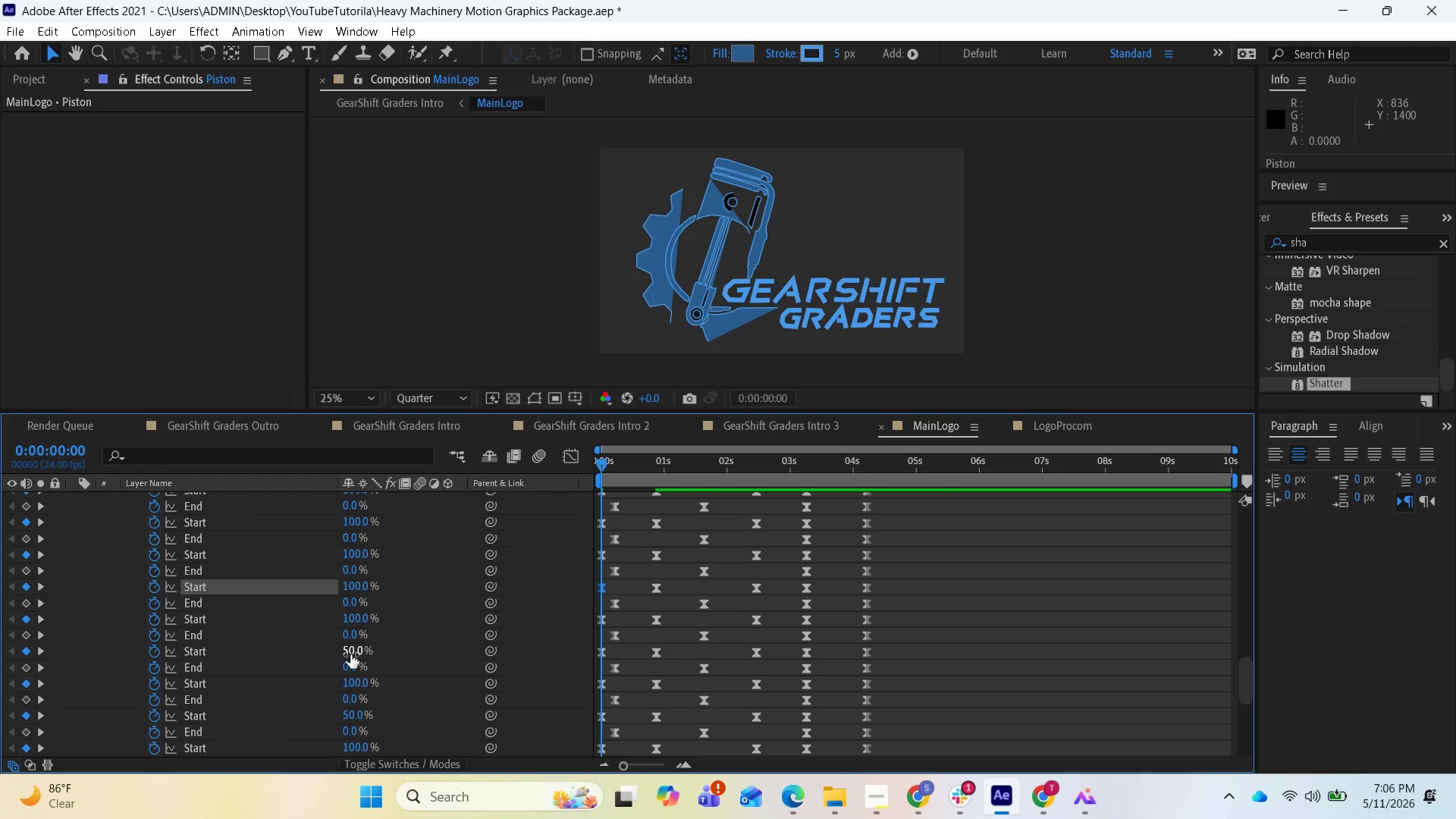 
left_click_drag(start_coordinate=[350, 654], to_coordinate=[480, 672])
 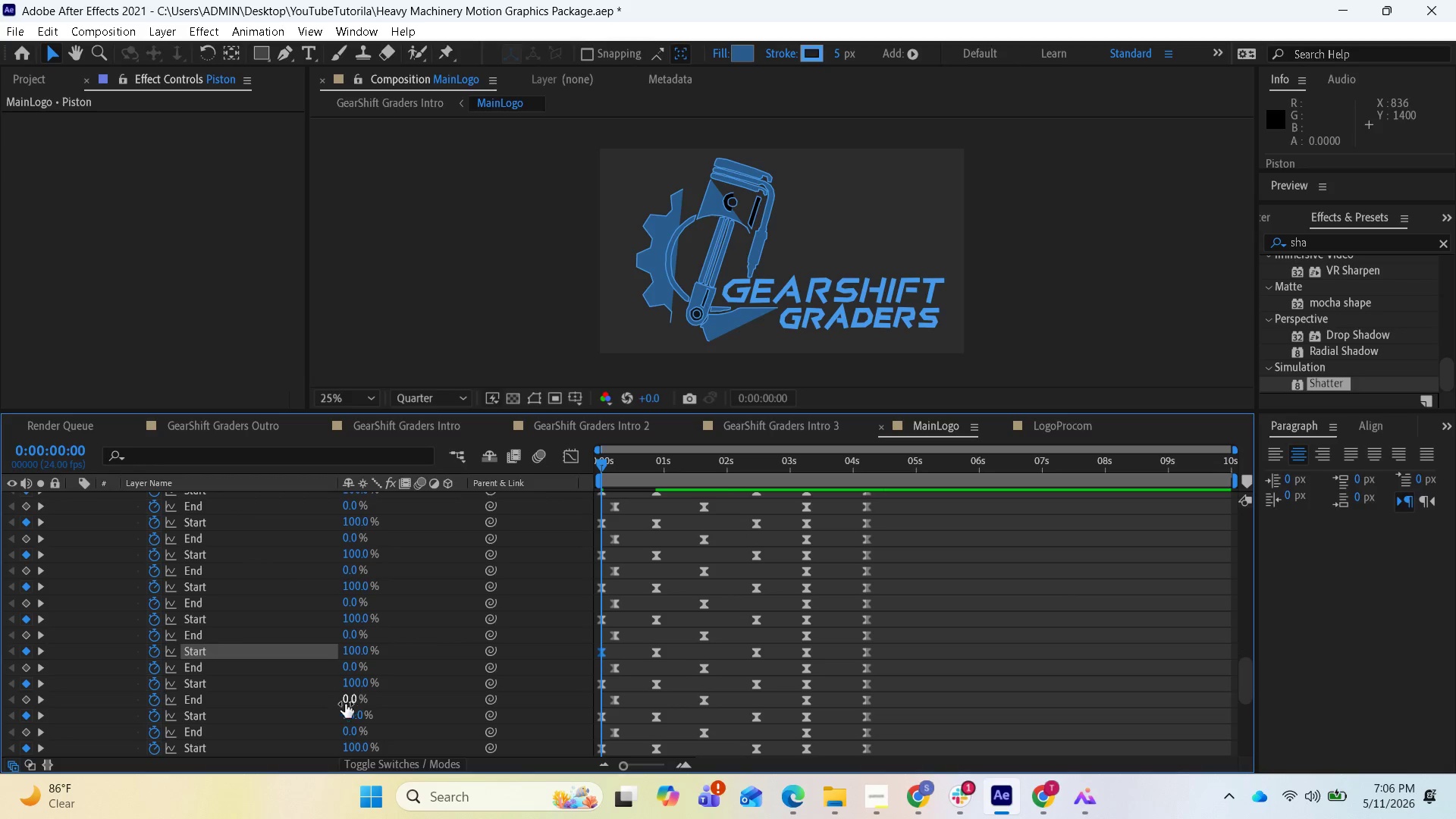 
left_click_drag(start_coordinate=[345, 708], to_coordinate=[413, 731])
 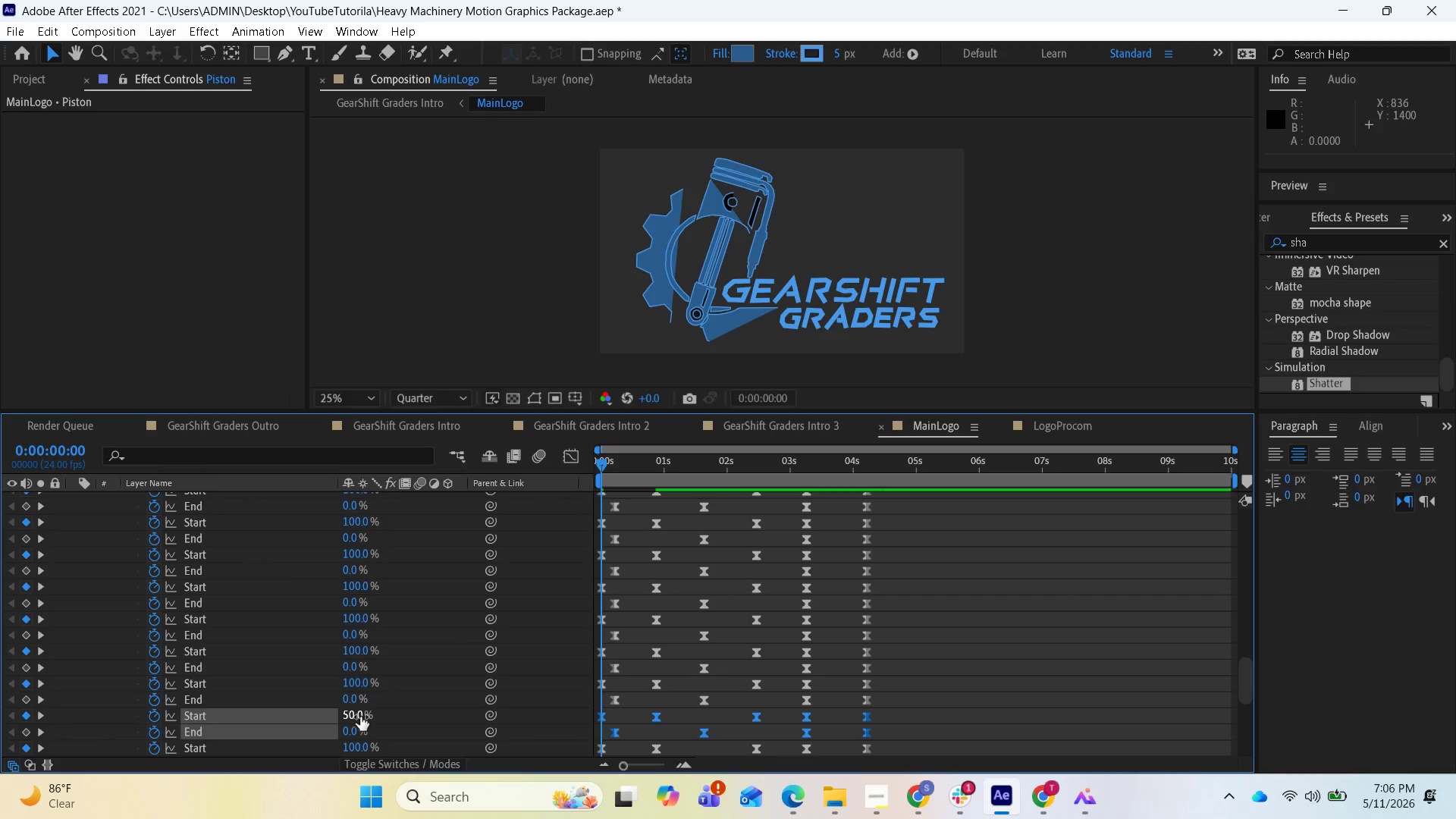 
left_click_drag(start_coordinate=[356, 715], to_coordinate=[456, 727])
 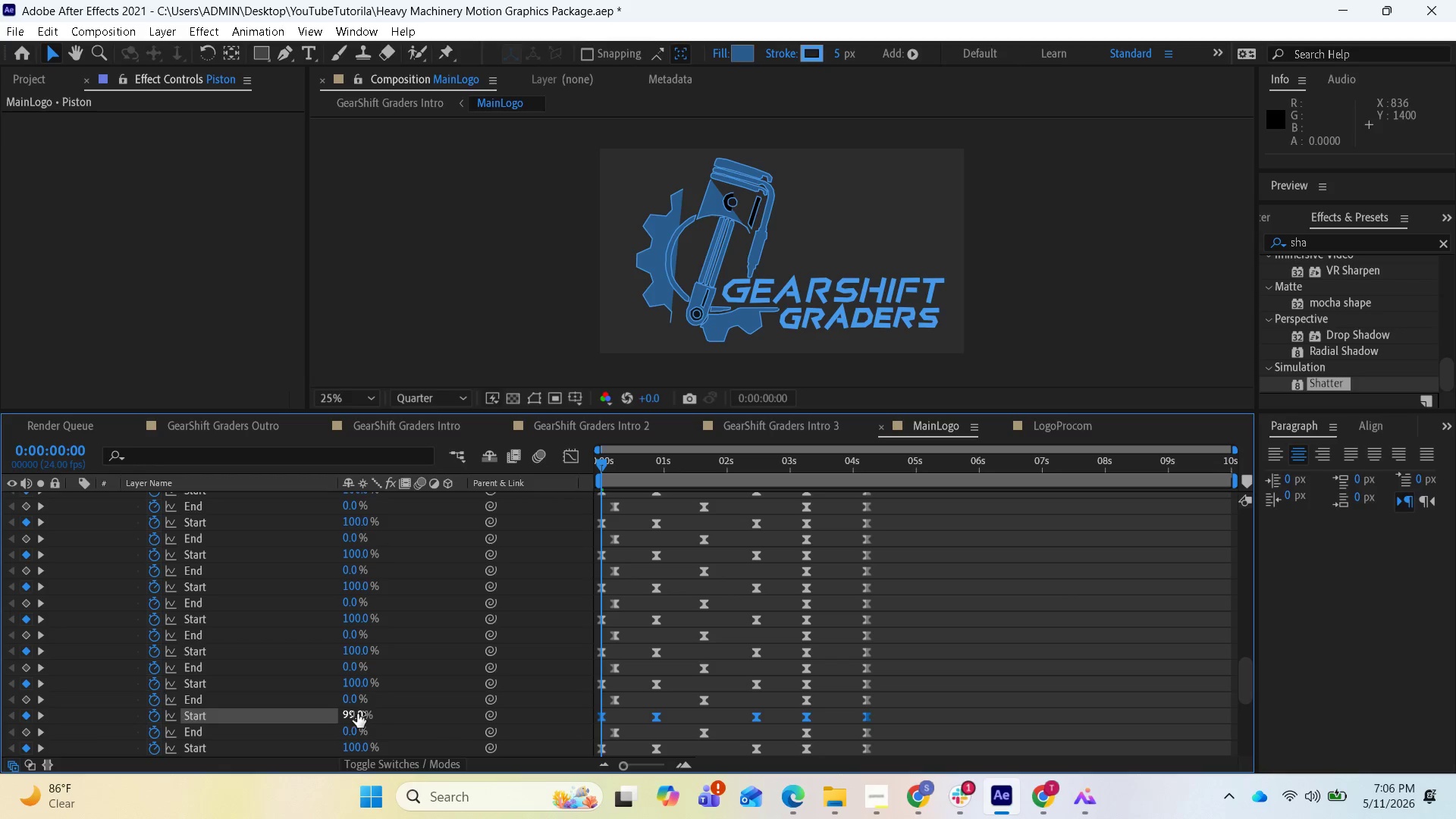 
left_click_drag(start_coordinate=[356, 714], to_coordinate=[403, 727])
 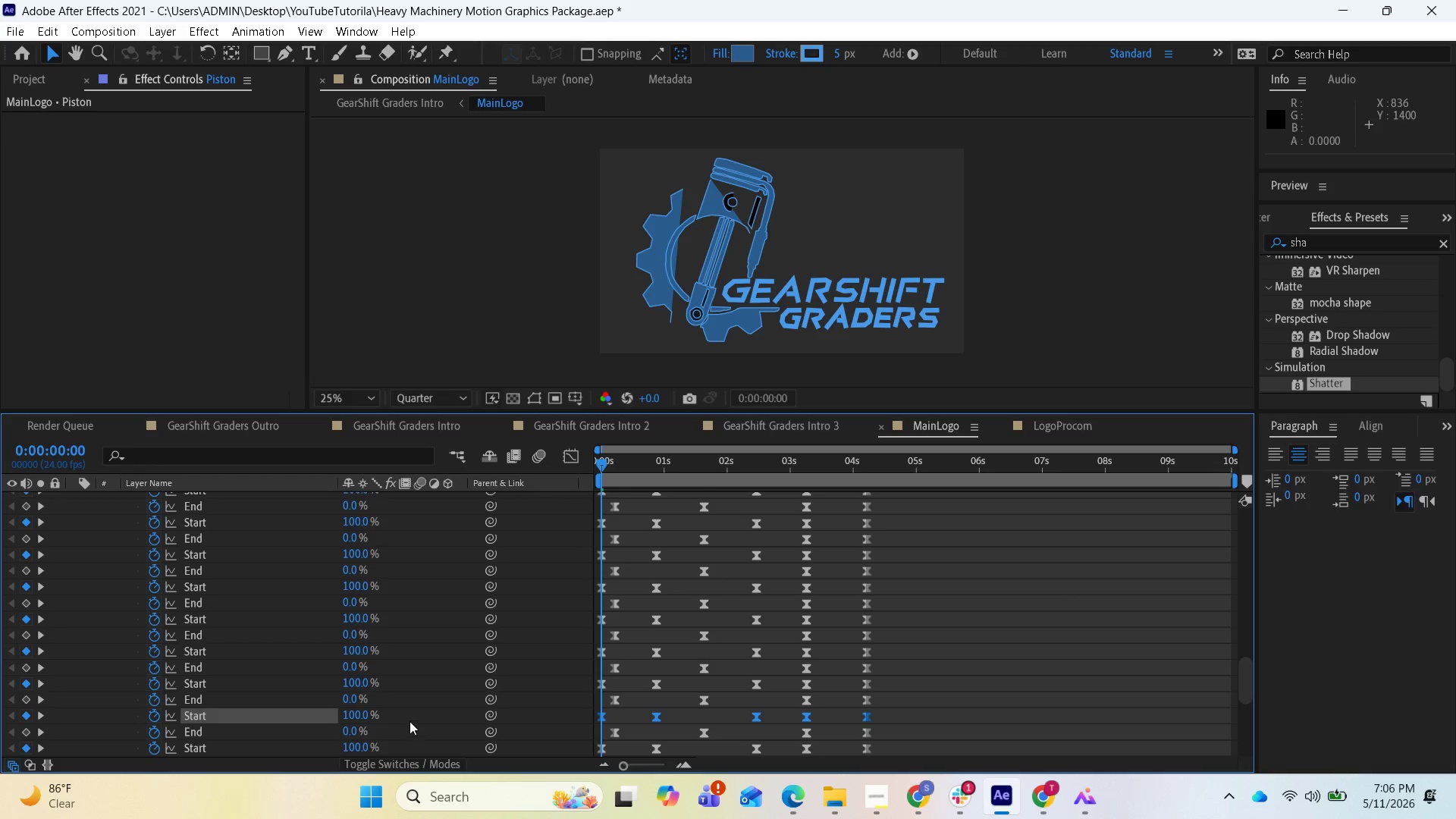 
scroll: coordinate [404, 710], scroll_direction: down, amount: 4.0
 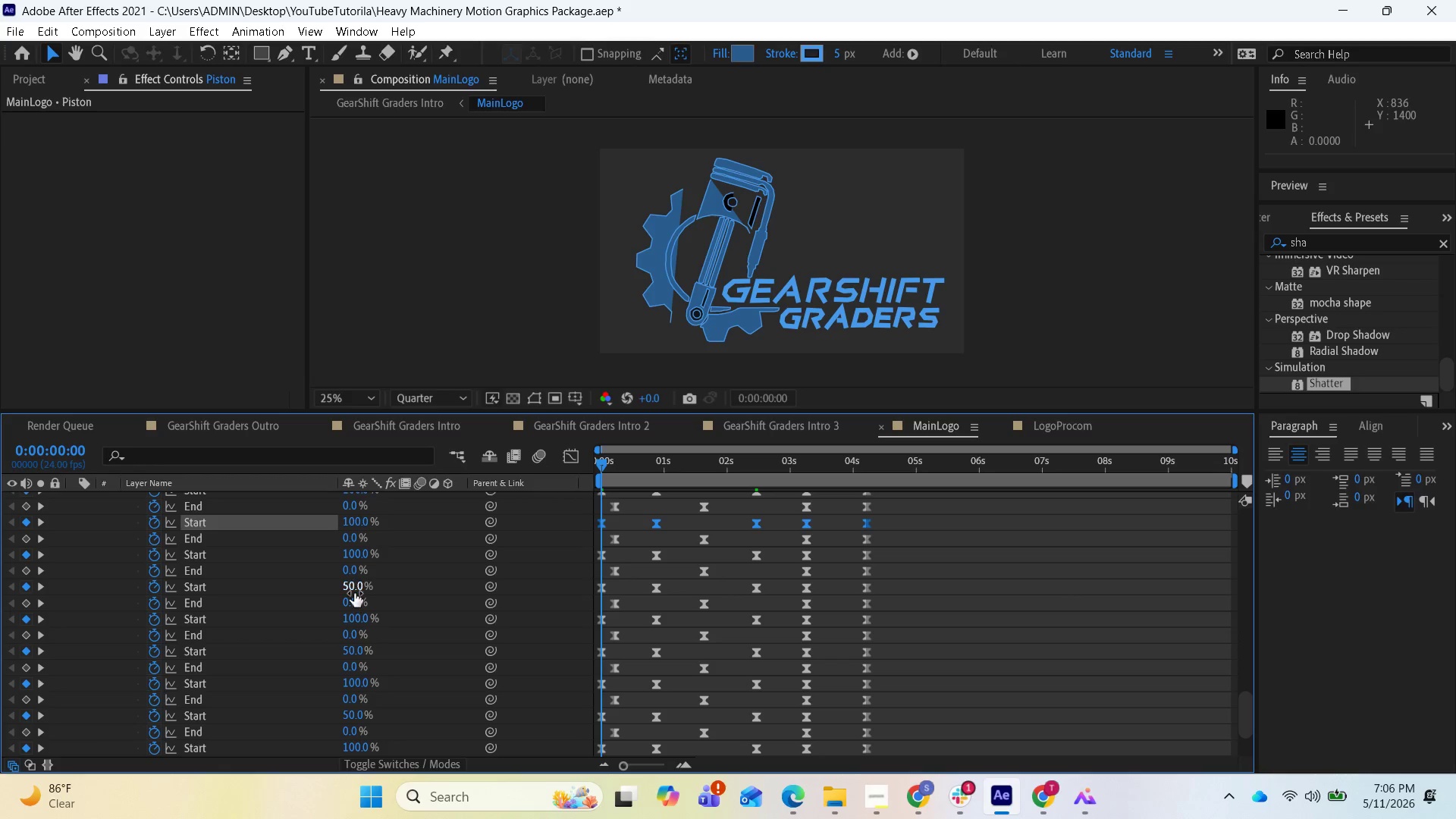 
left_click_drag(start_coordinate=[353, 591], to_coordinate=[530, 617])
 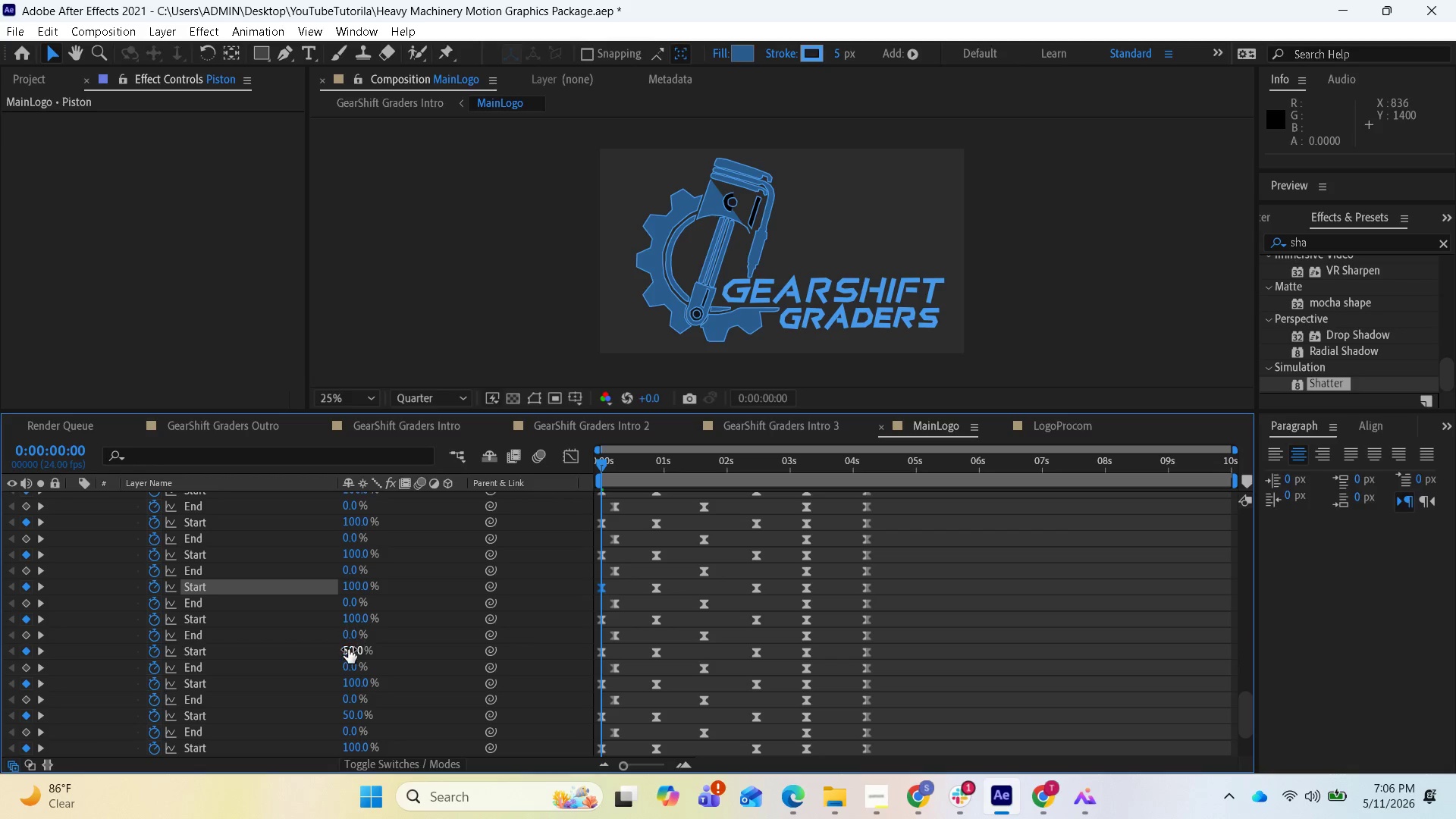 
left_click_drag(start_coordinate=[348, 649], to_coordinate=[525, 679])
 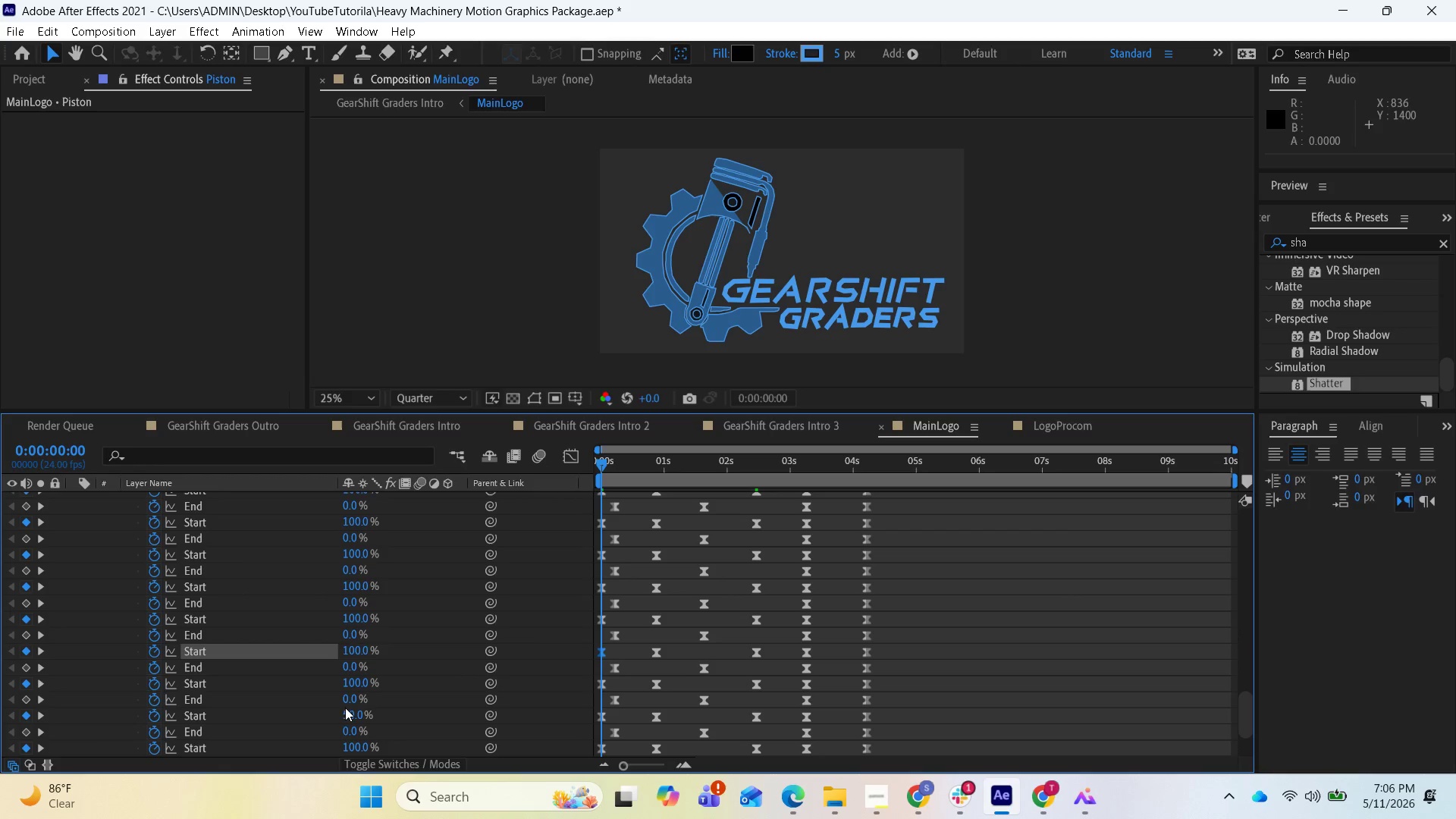 
left_click_drag(start_coordinate=[345, 711], to_coordinate=[484, 748])
 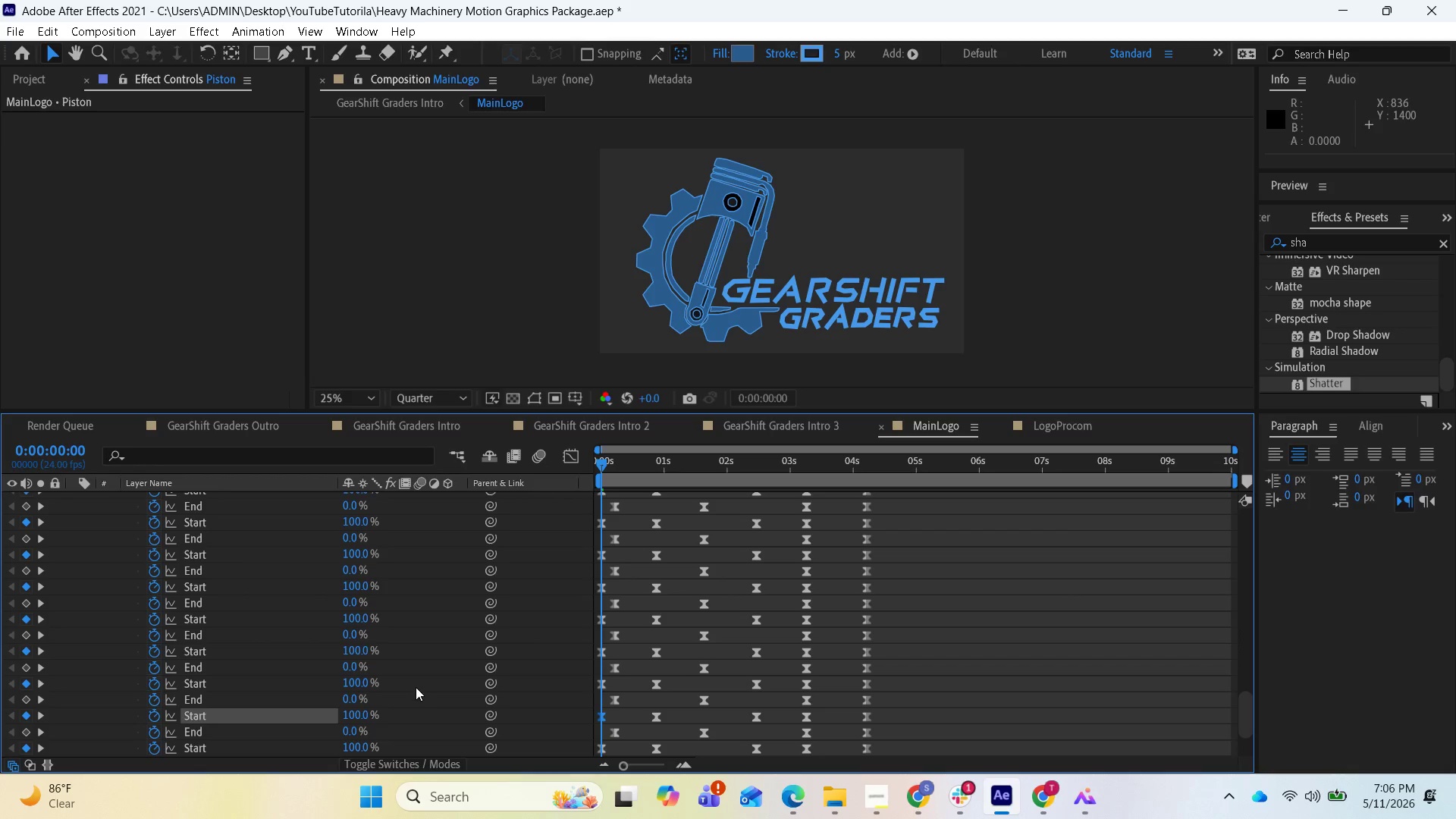 
scroll: coordinate [359, 732], scroll_direction: down, amount: 4.0
 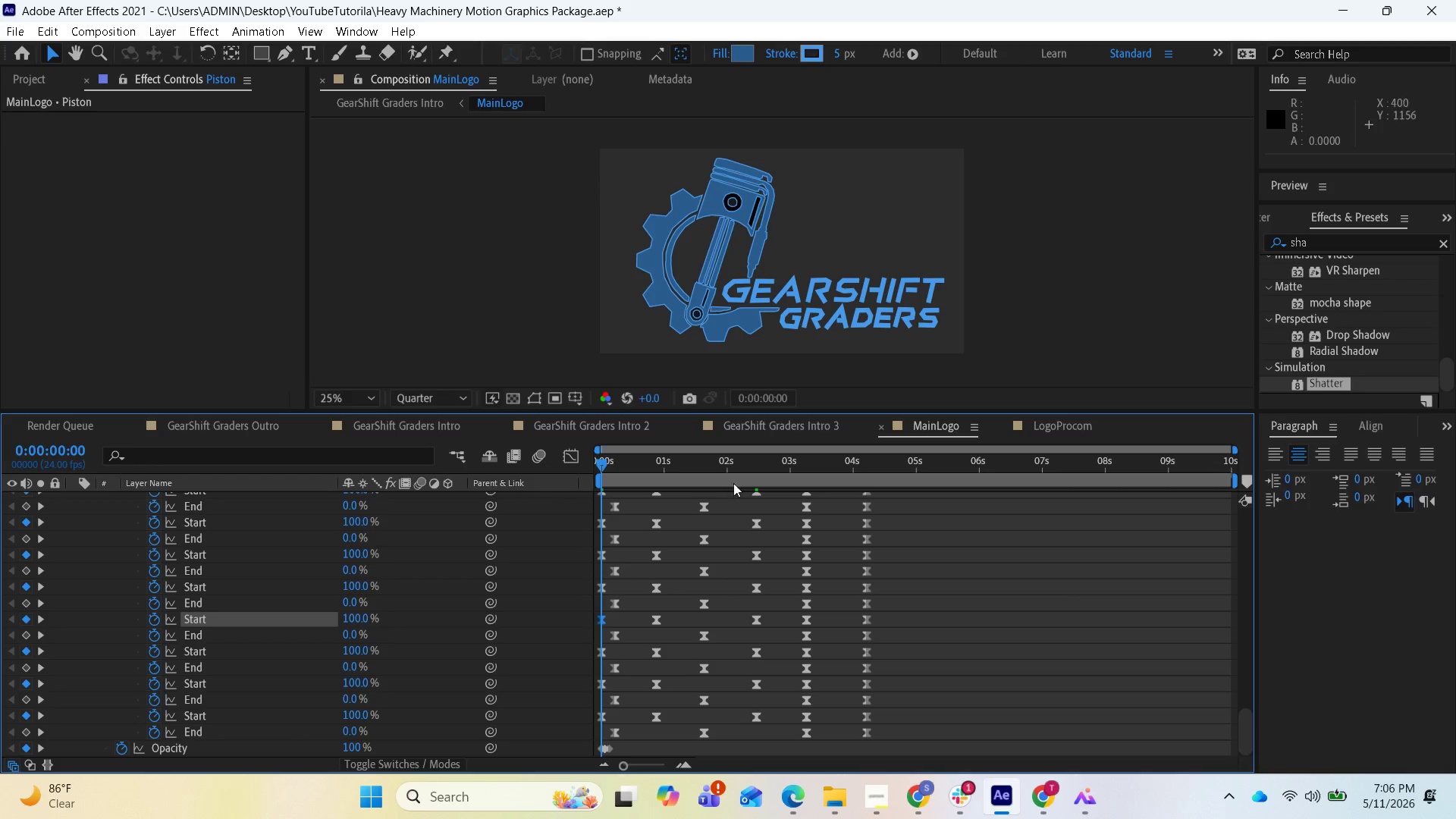 
wait(5.02)
 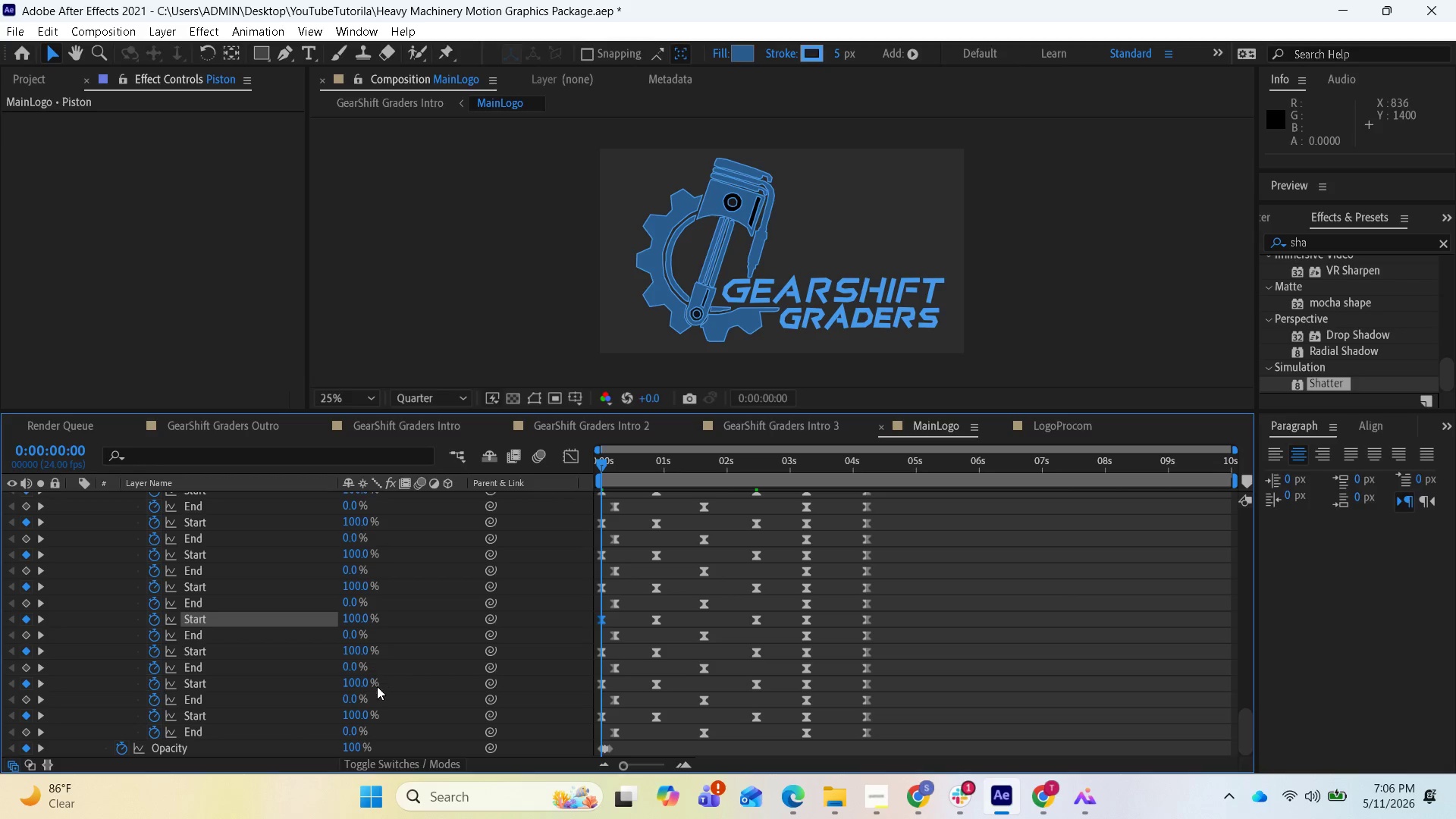 
scroll: coordinate [661, 663], scroll_direction: down, amount: 1.0
 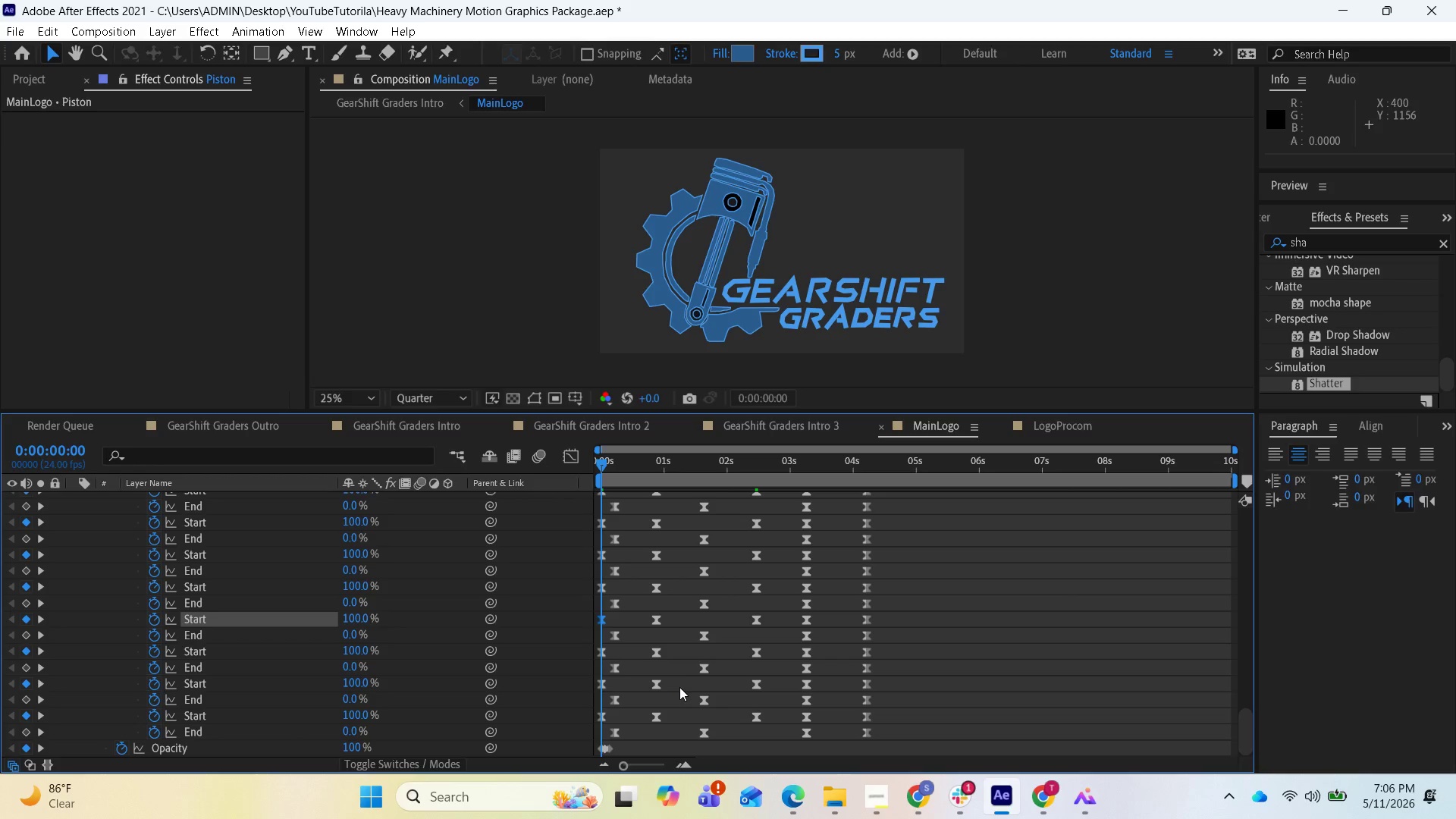 
key(Equal)
 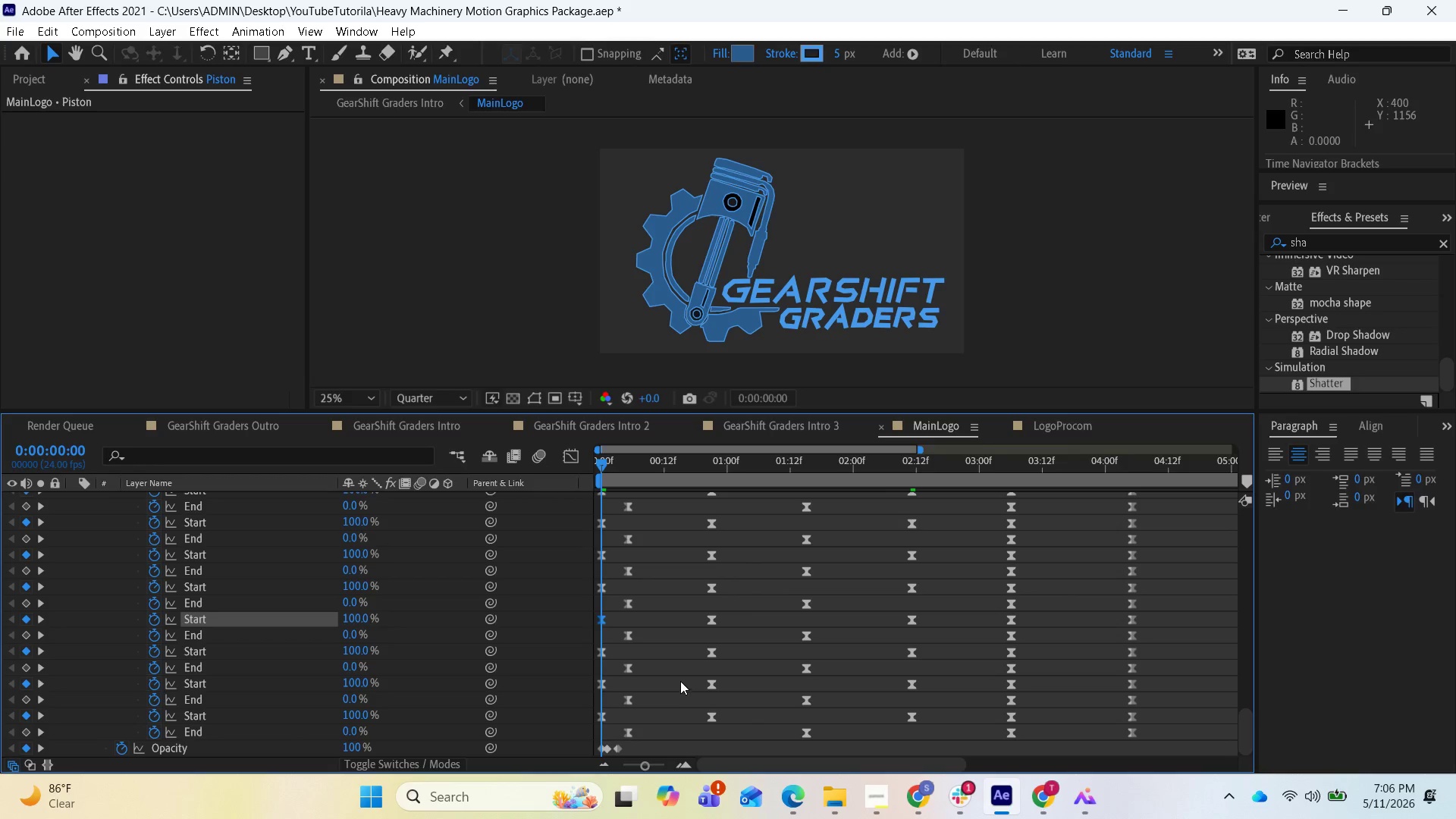 
key(Equal)
 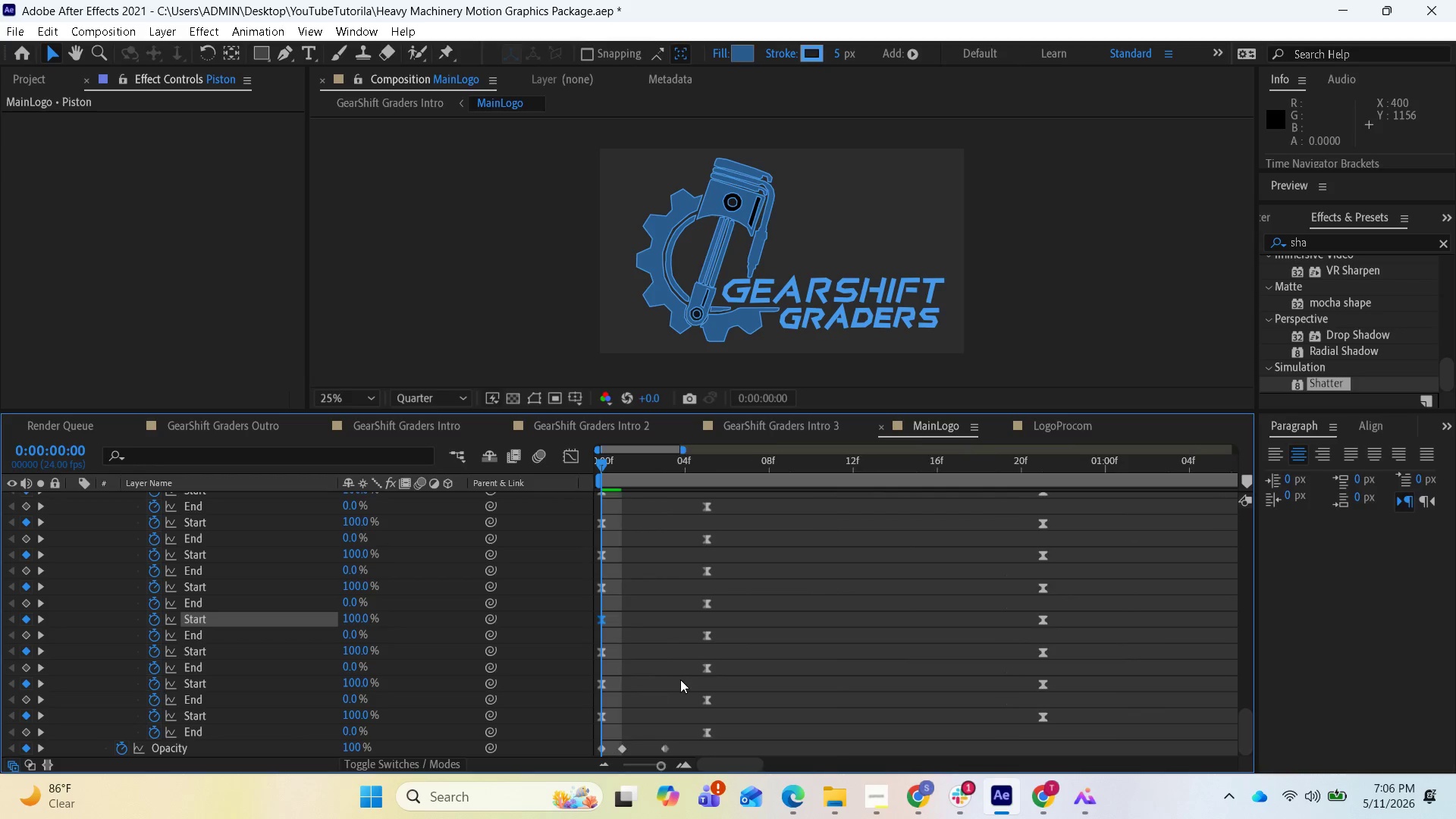 
key(Equal)
 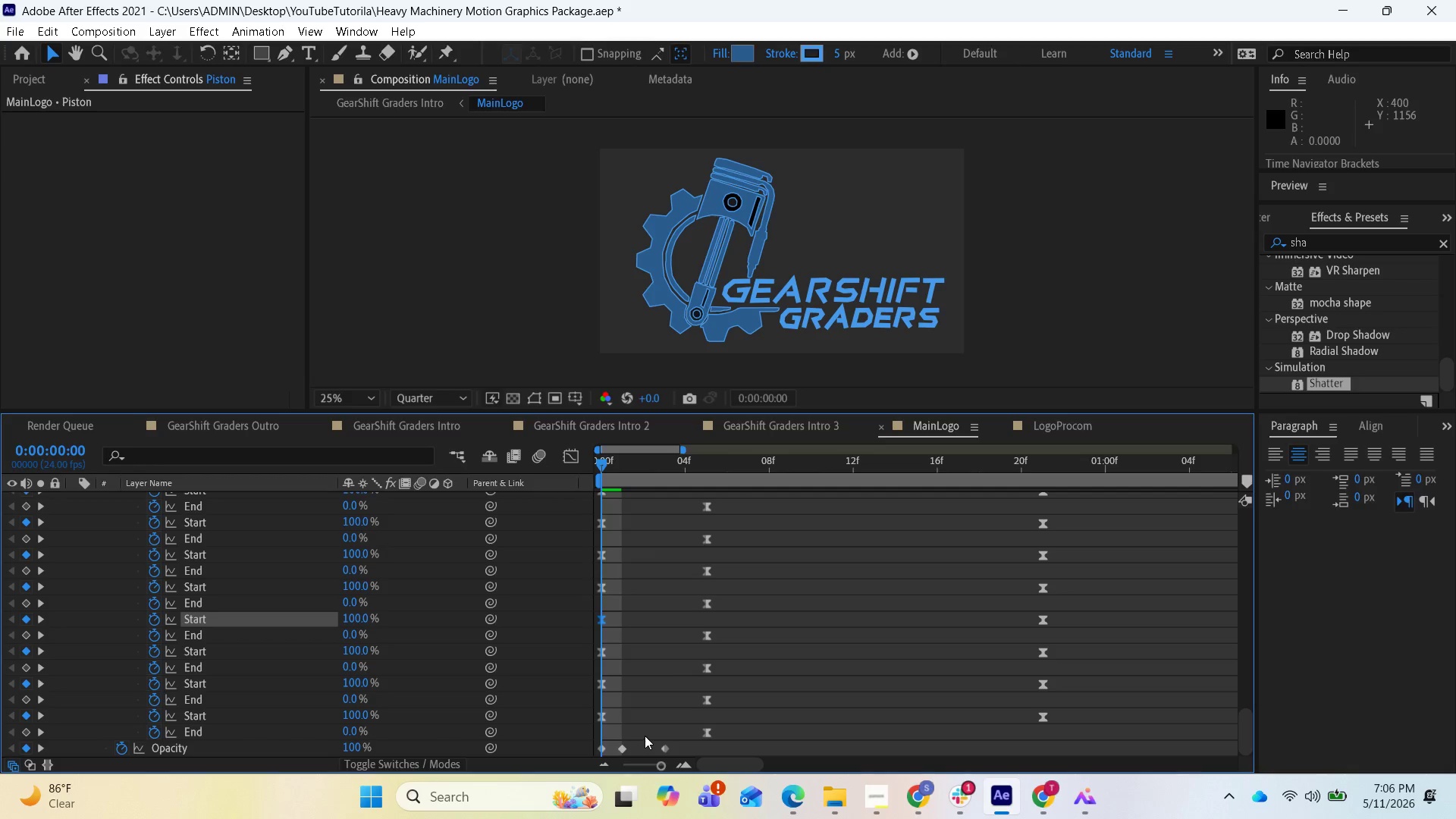 
left_click_drag(start_coordinate=[624, 745], to_coordinate=[615, 750])
 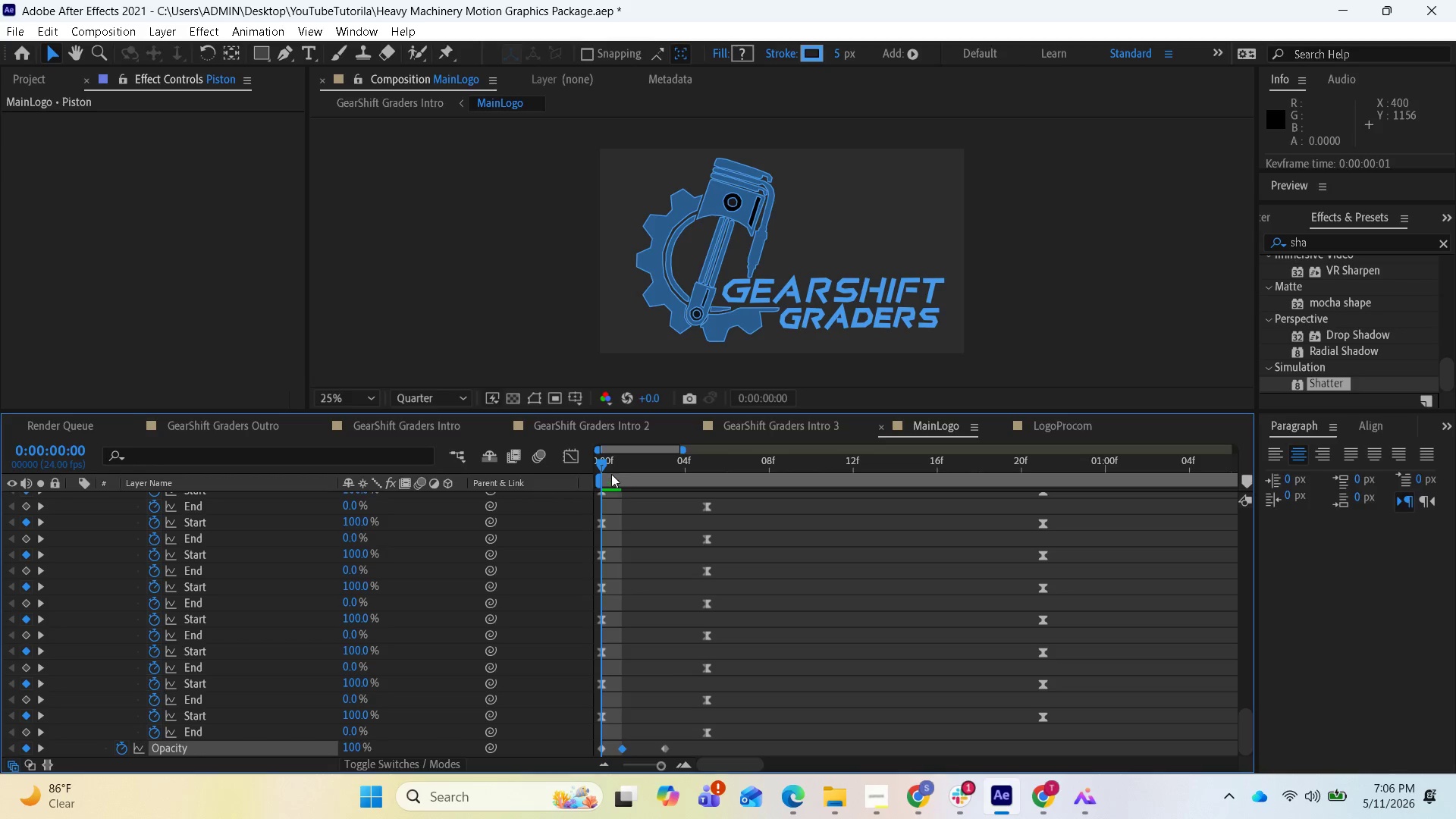 
left_click_drag(start_coordinate=[604, 462], to_coordinate=[616, 463])
 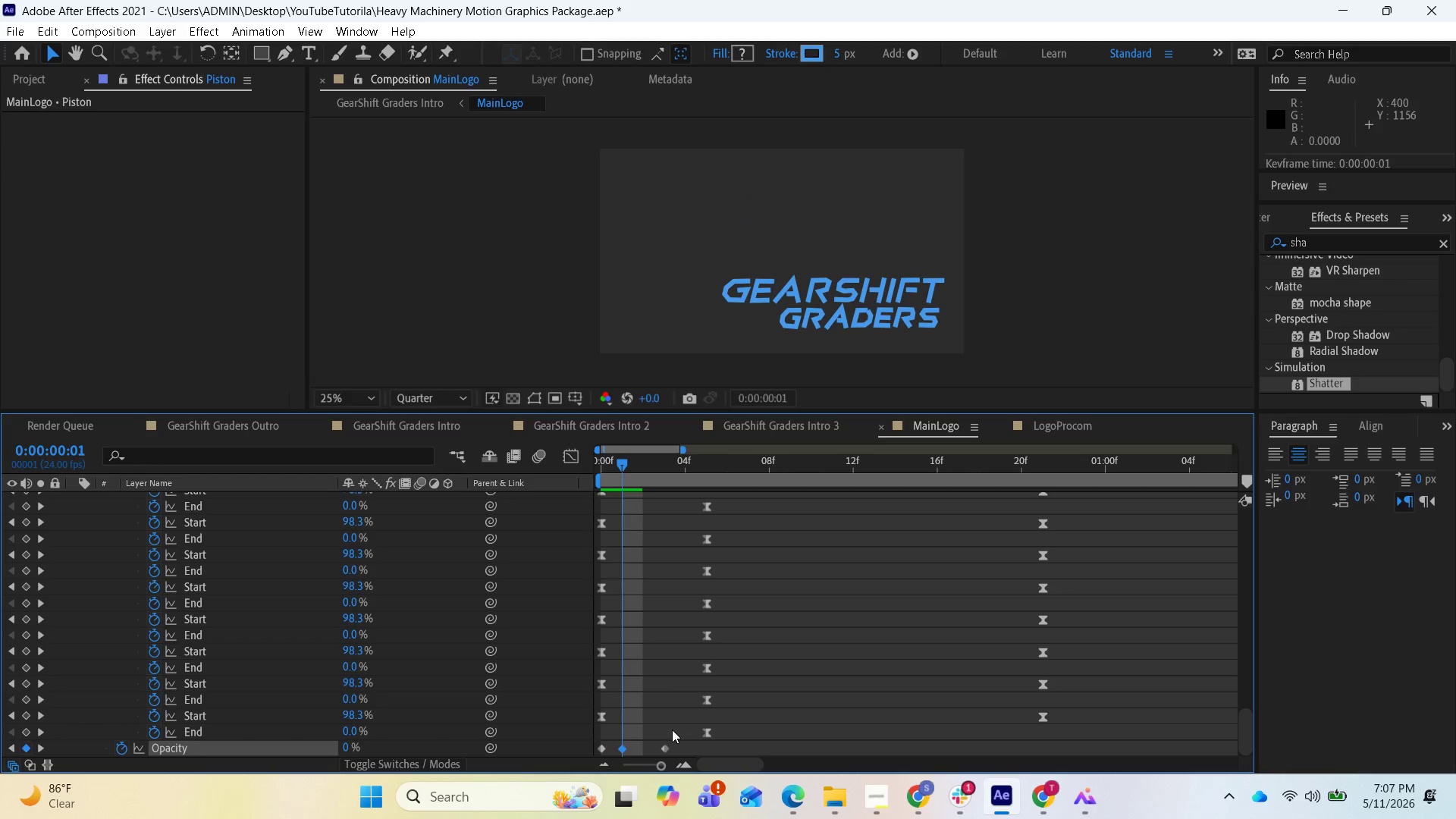 
mouse_move([652, 743])
 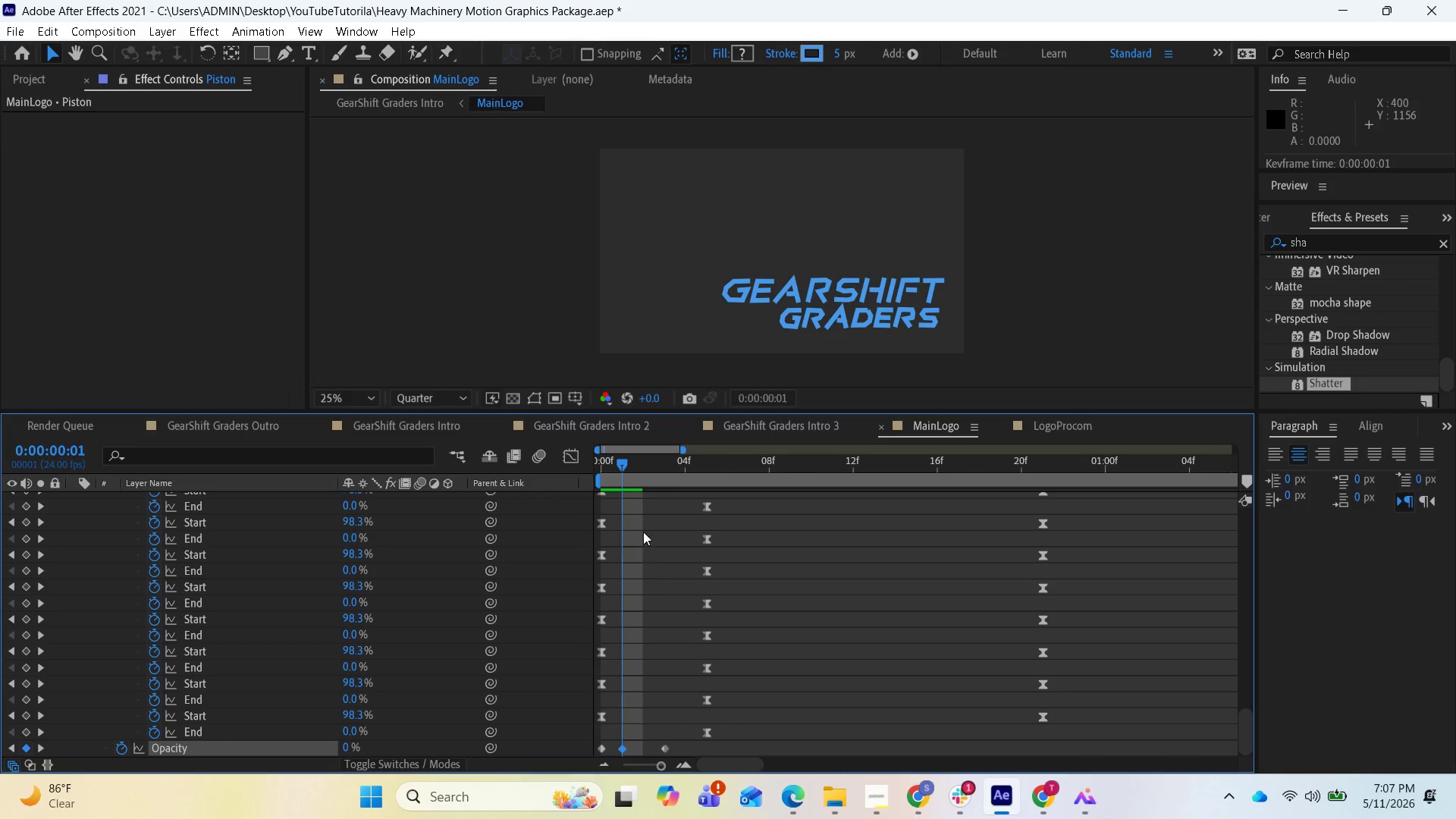 
left_click_drag(start_coordinate=[623, 463], to_coordinate=[640, 463])
 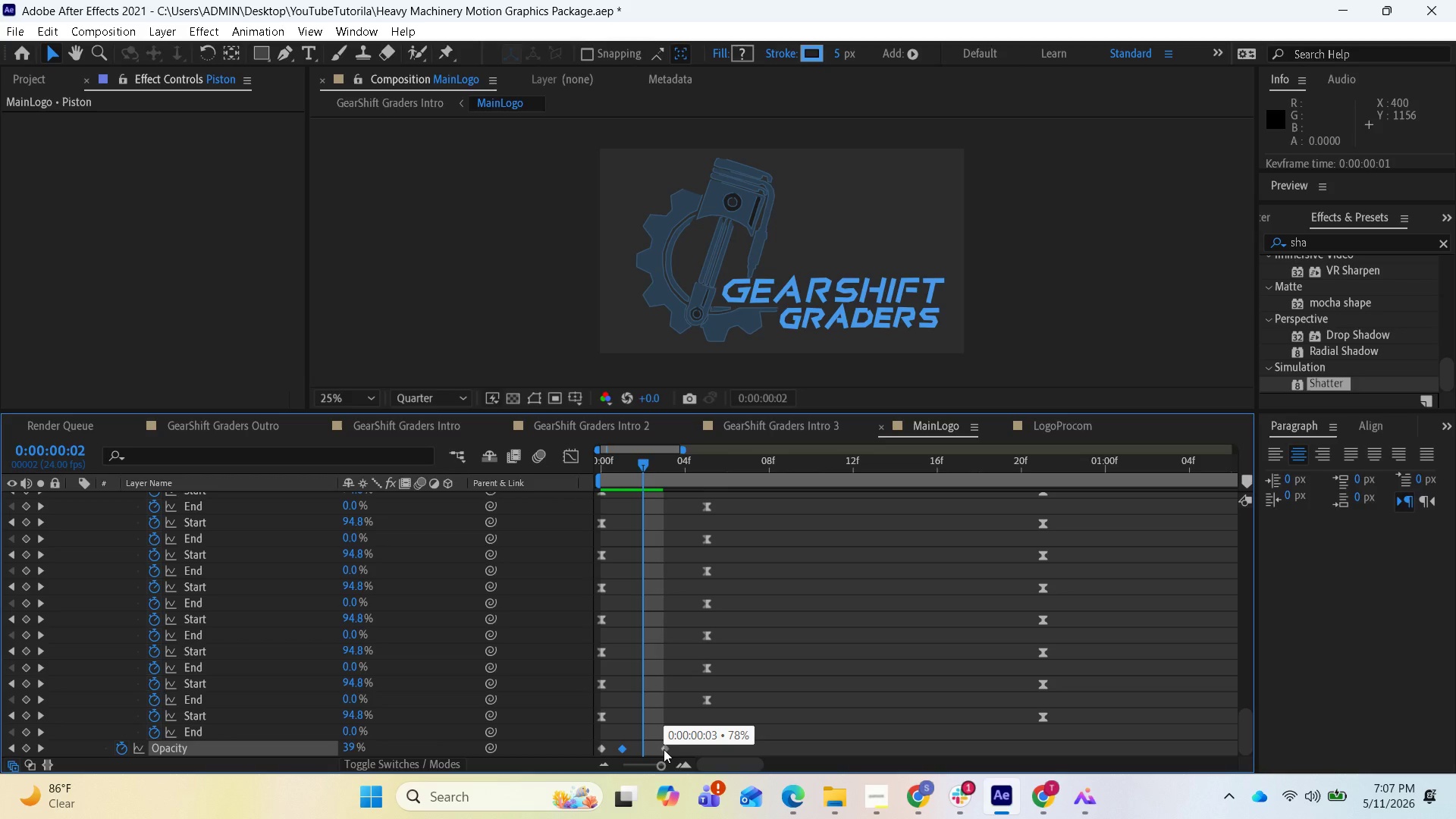 
left_click_drag(start_coordinate=[664, 749], to_coordinate=[679, 751])
 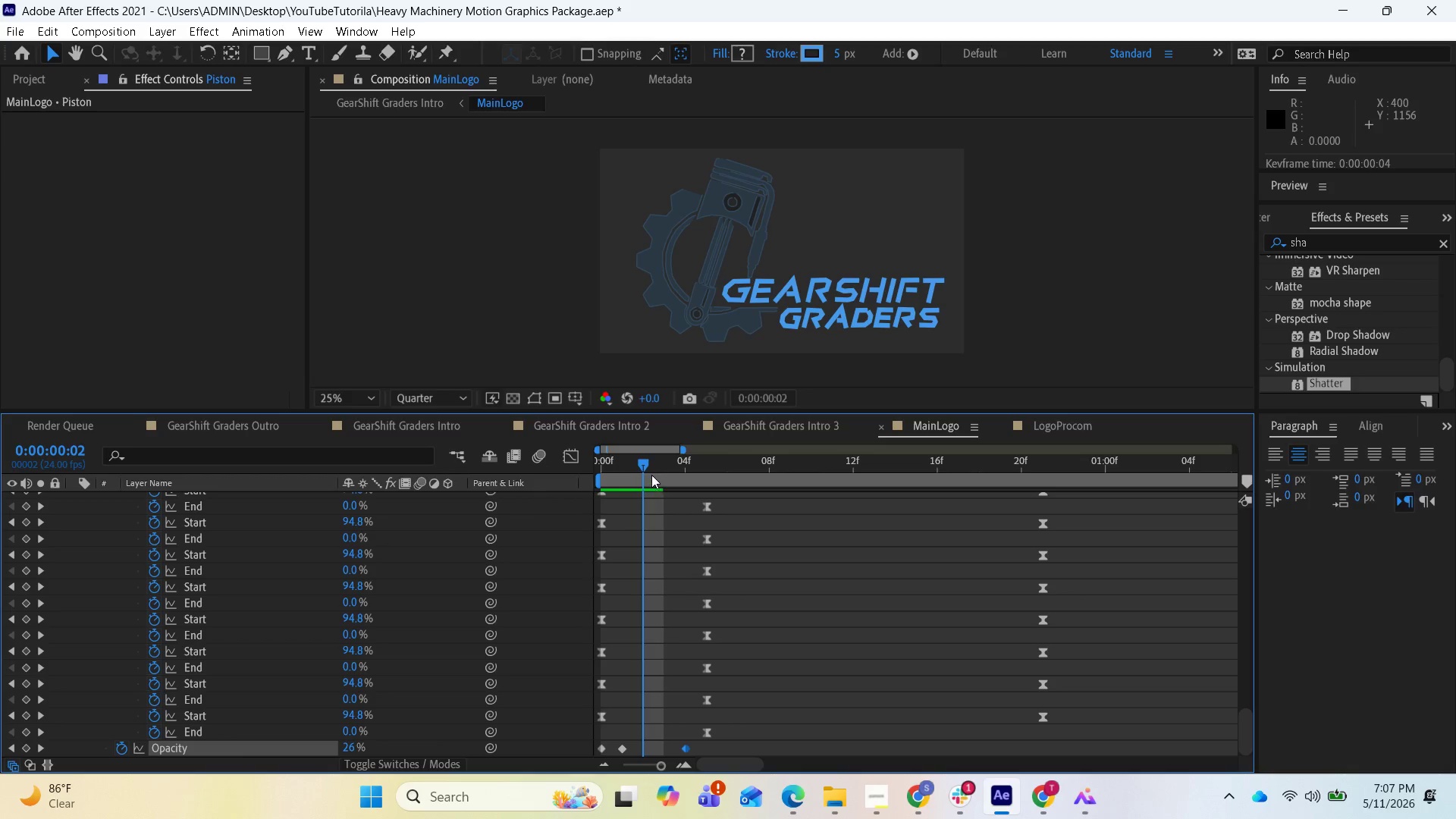 
left_click_drag(start_coordinate=[648, 468], to_coordinate=[675, 471])
 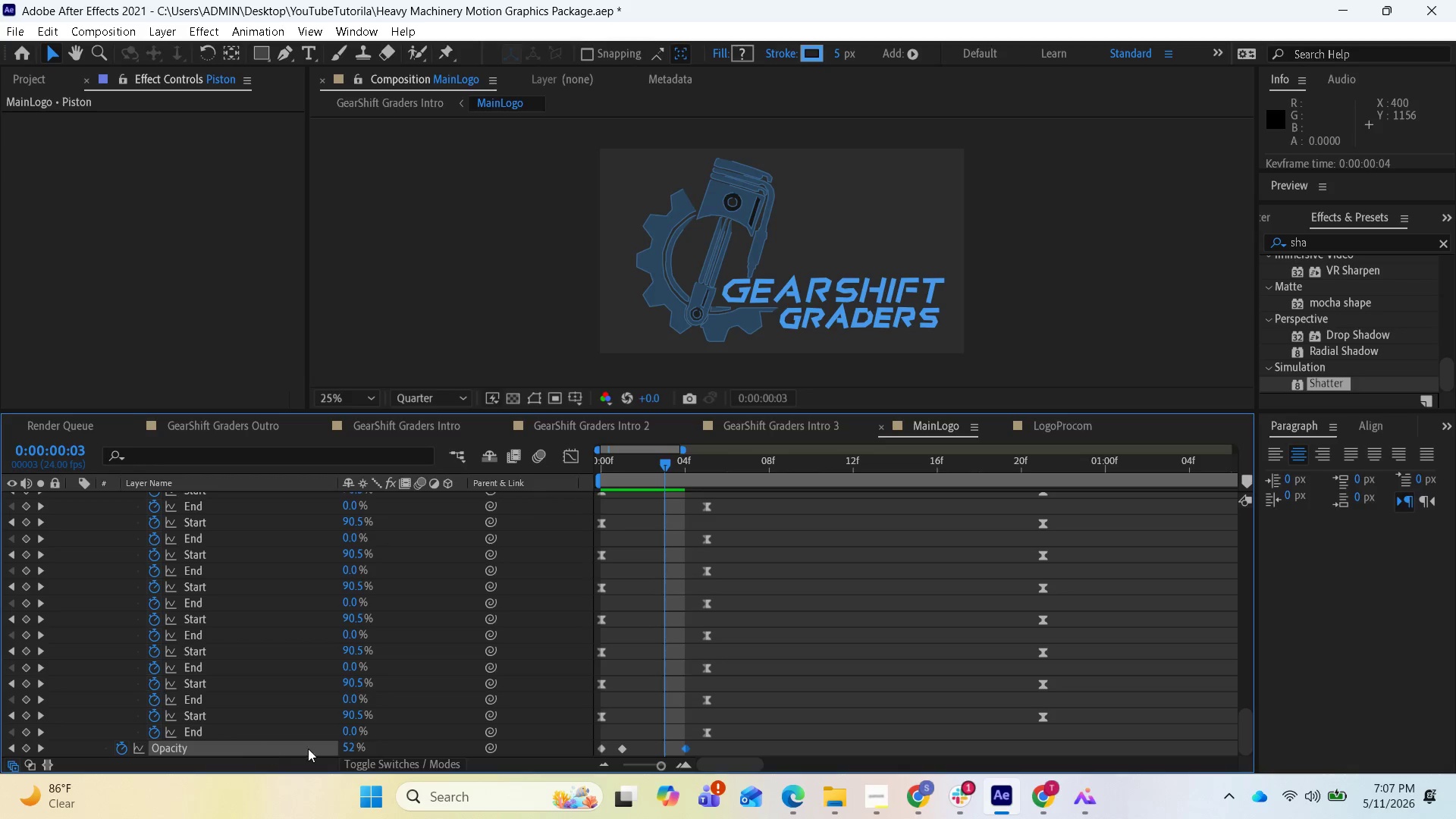 
left_click_drag(start_coordinate=[350, 746], to_coordinate=[312, 745])
 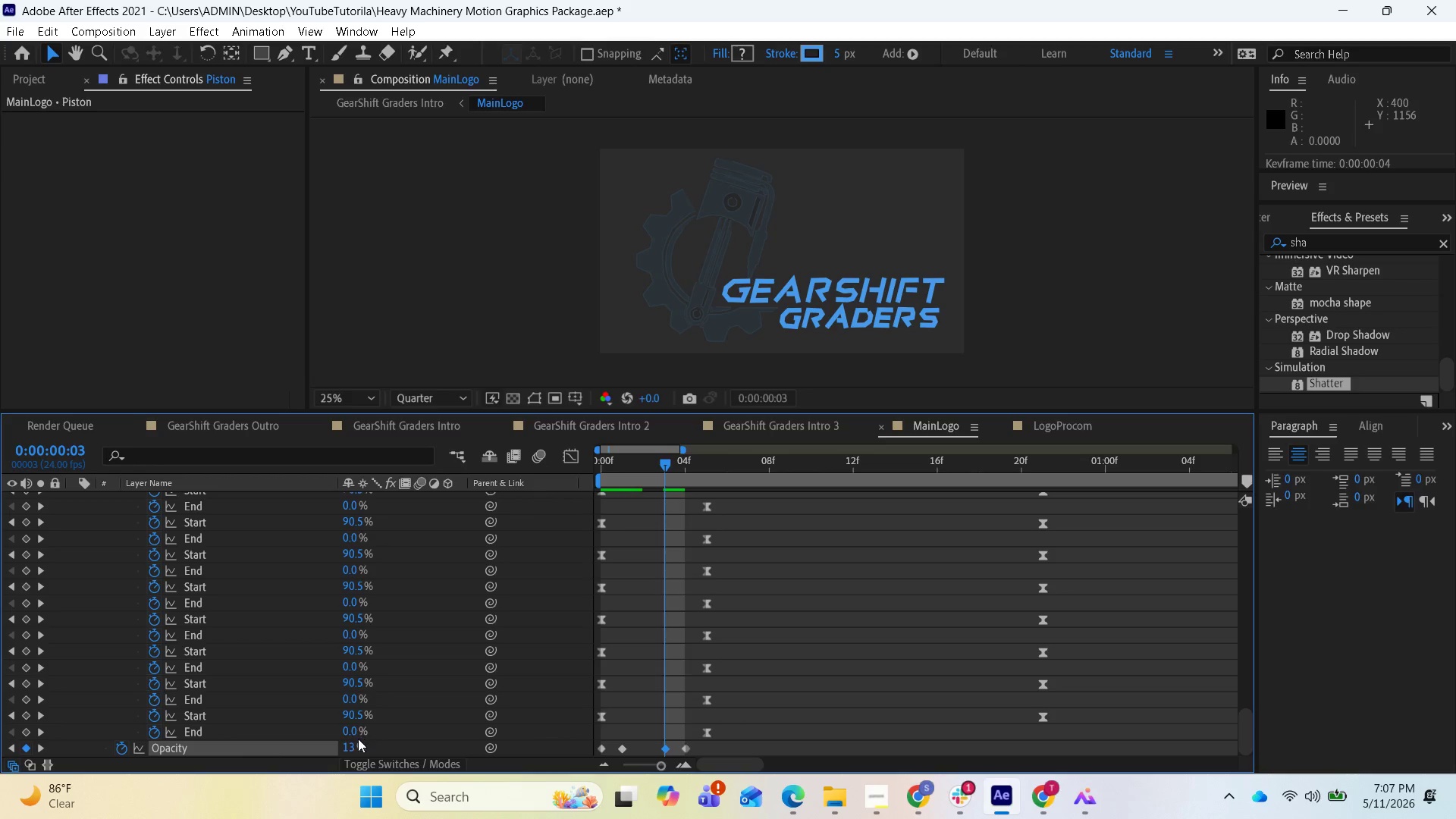 
left_click_drag(start_coordinate=[351, 747], to_coordinate=[281, 736])
 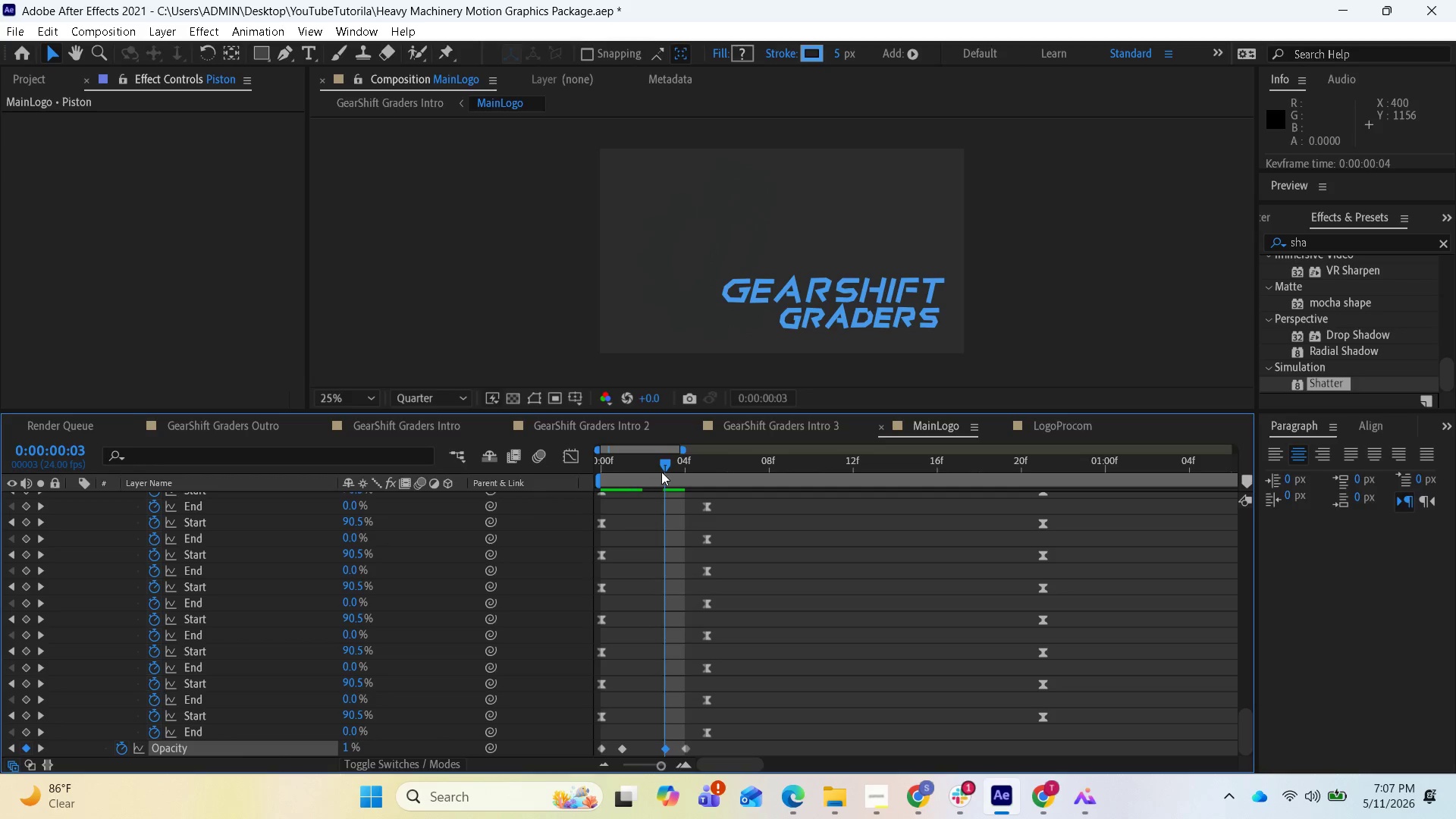 
left_click_drag(start_coordinate=[662, 465], to_coordinate=[571, 463])
 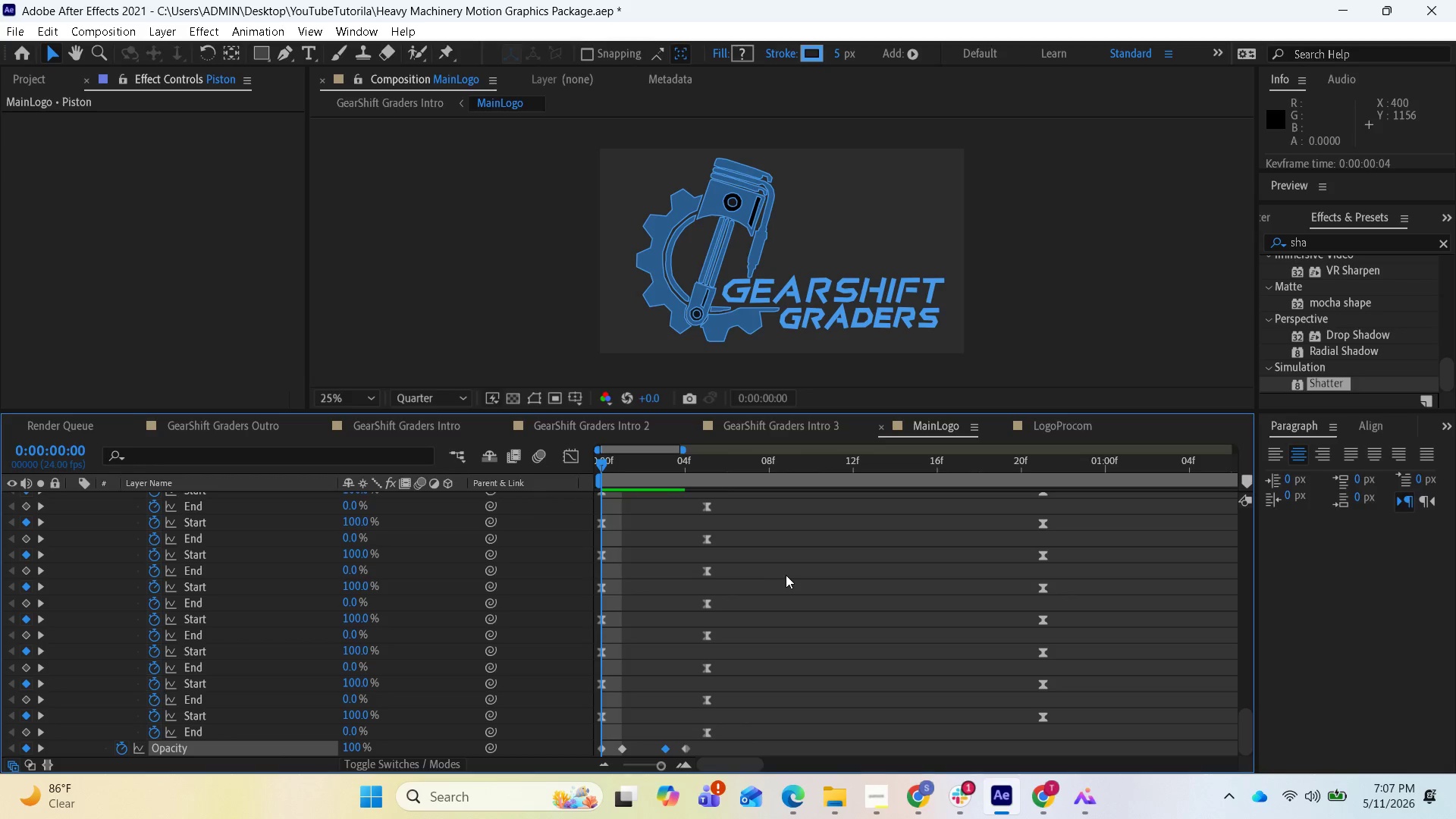 
key(Space)
 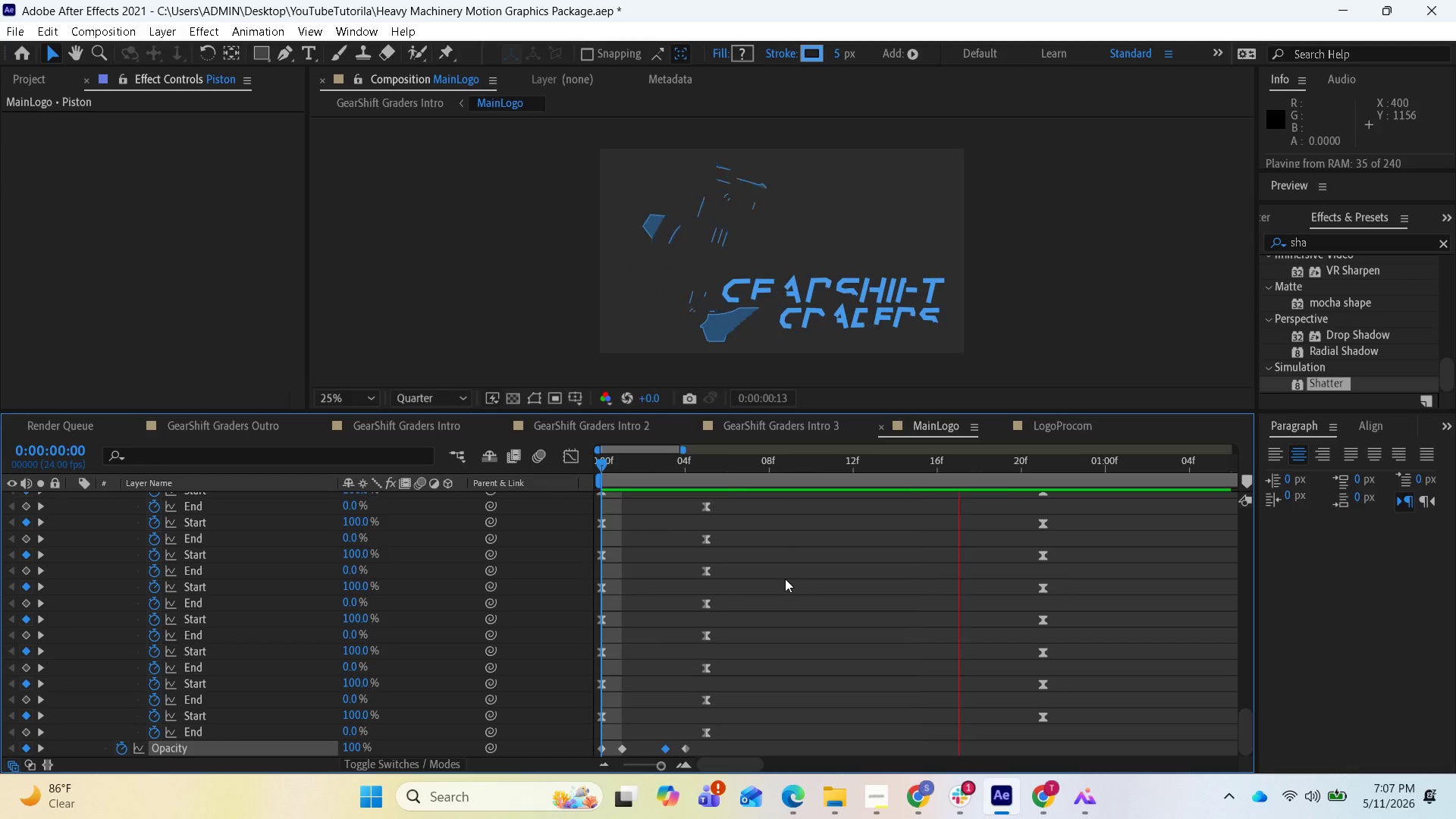 
key(Space)
 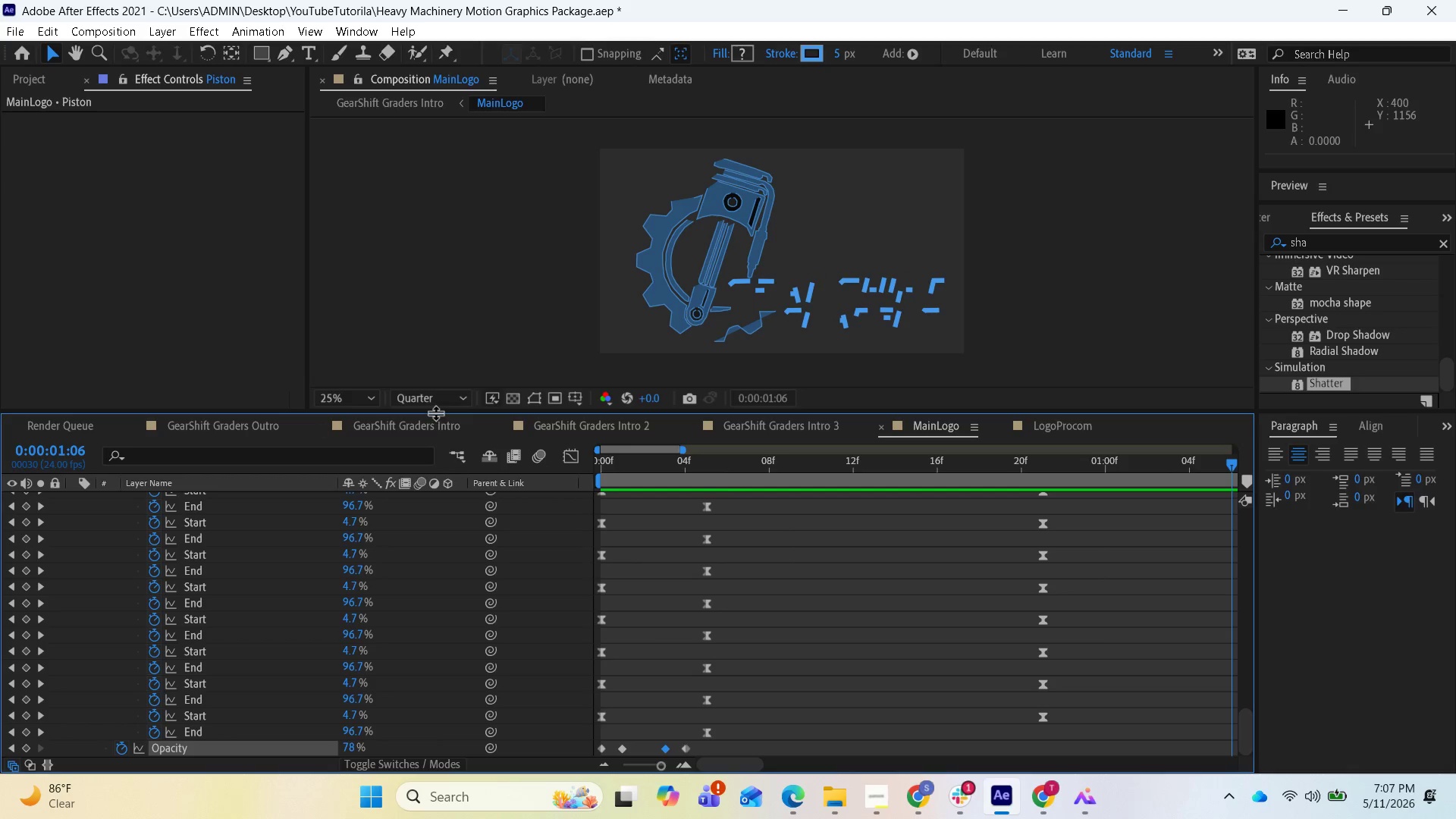 
left_click([422, 428])
 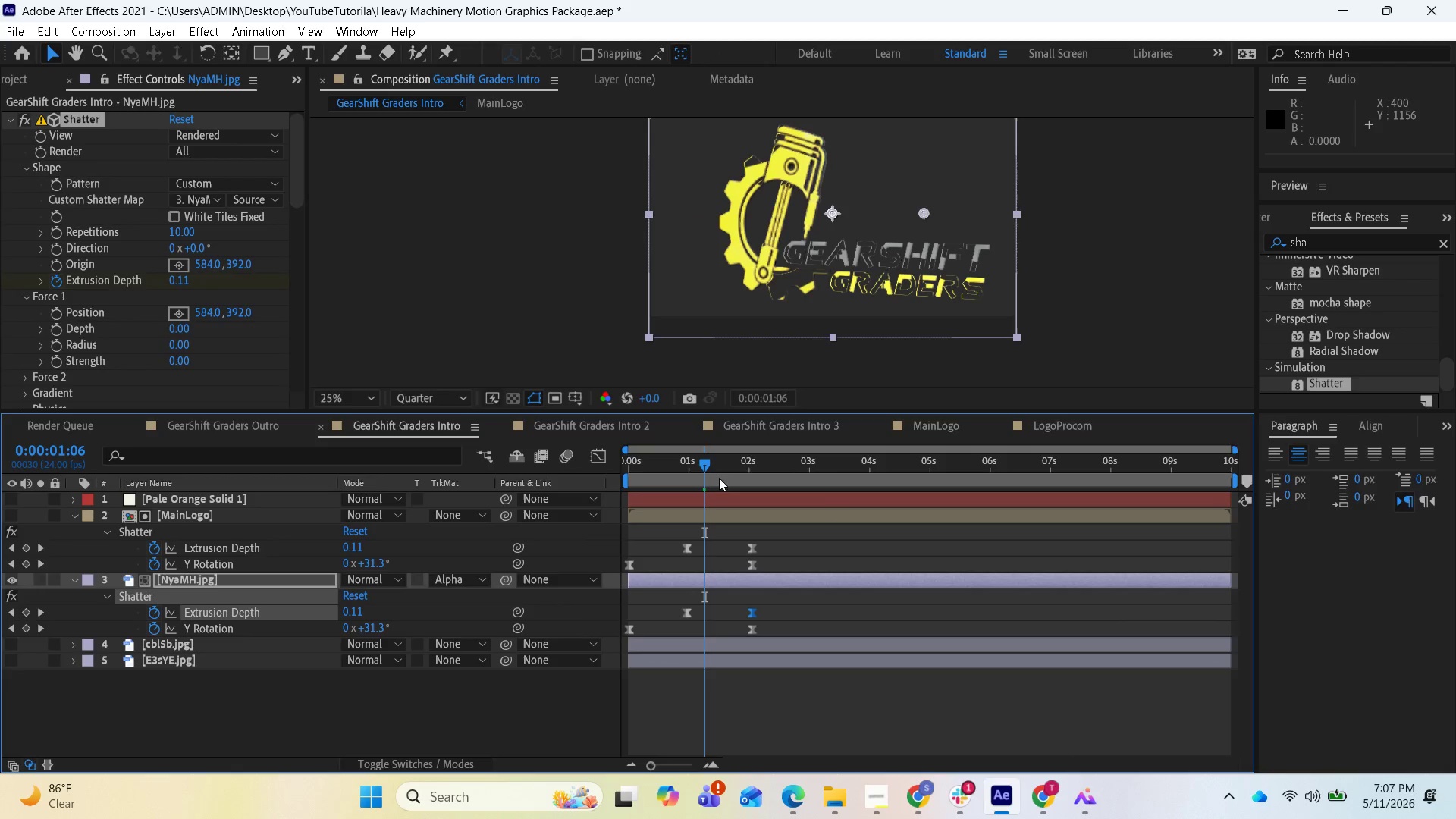 
left_click_drag(start_coordinate=[704, 460], to_coordinate=[588, 458])
 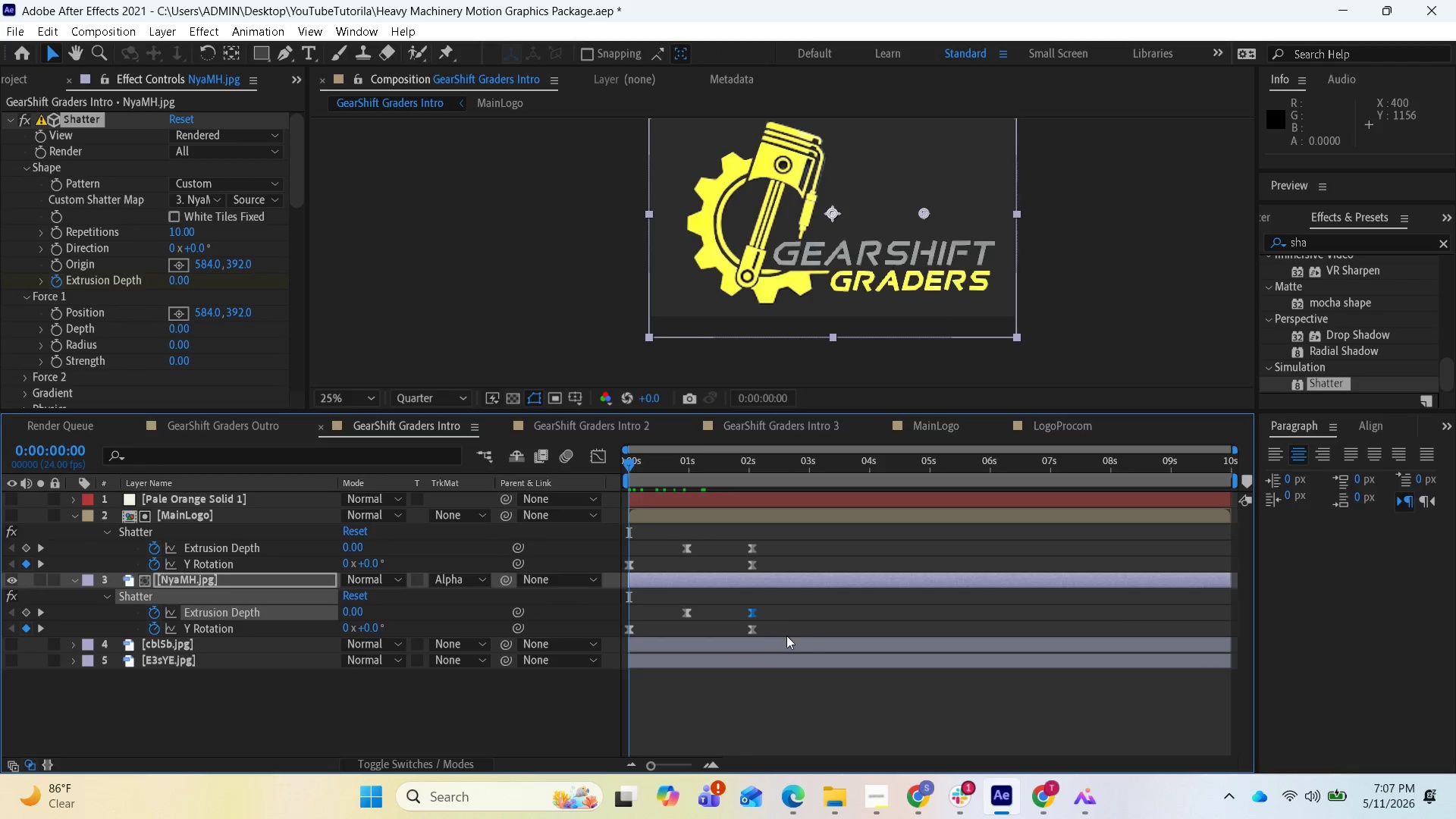 
key(Space)
 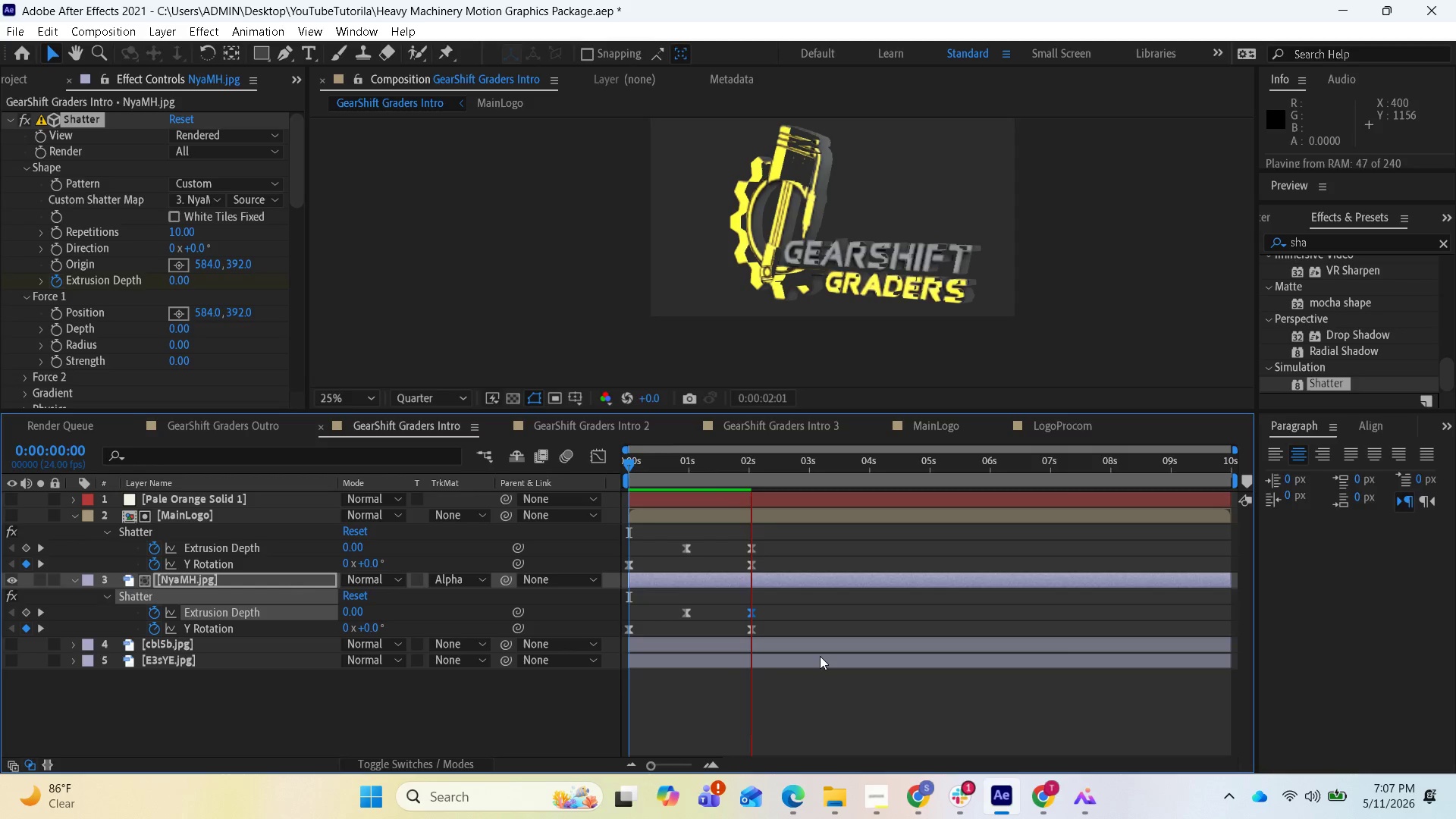 
key(Space)
 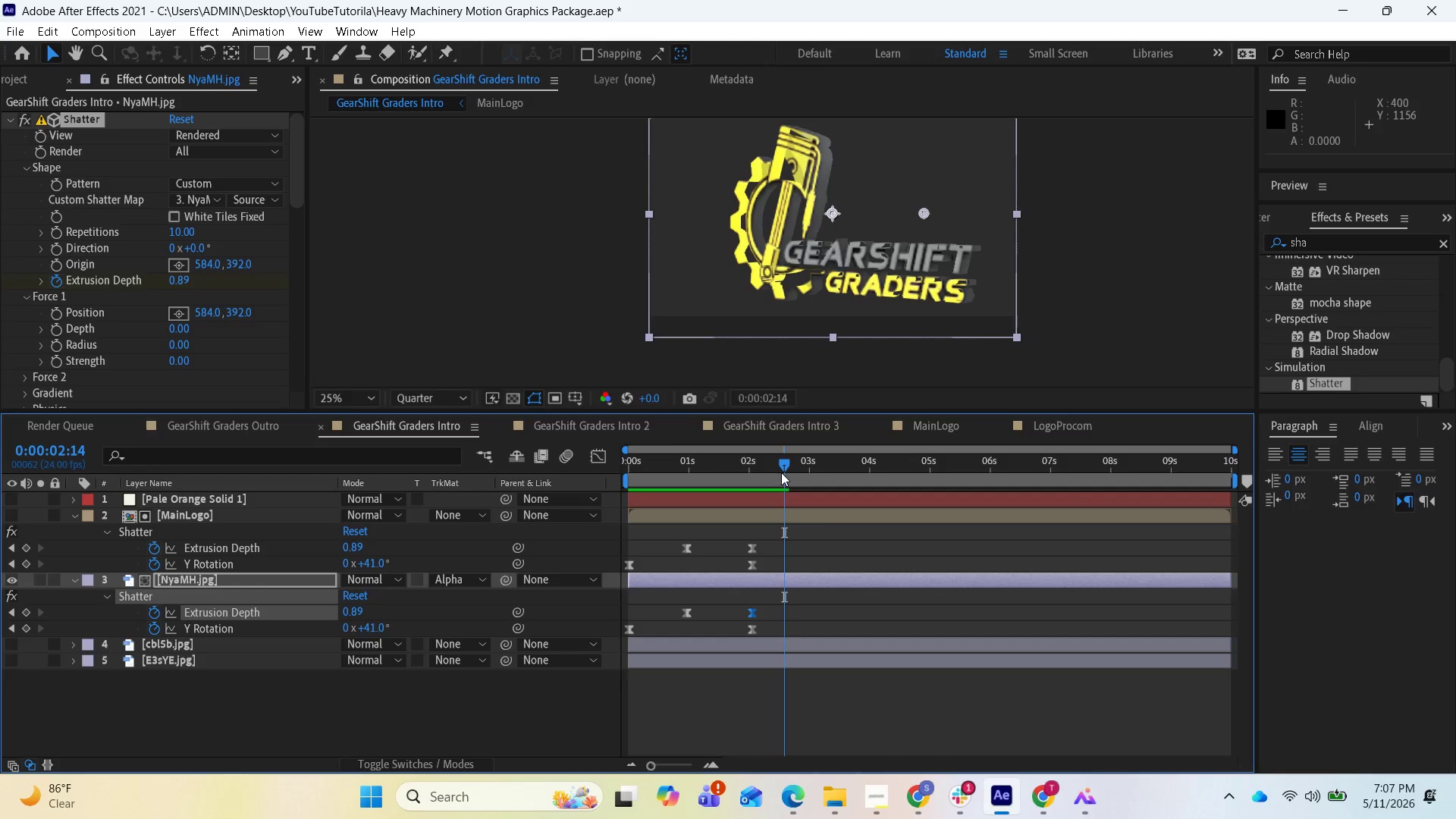 
left_click_drag(start_coordinate=[780, 466], to_coordinate=[579, 466])
 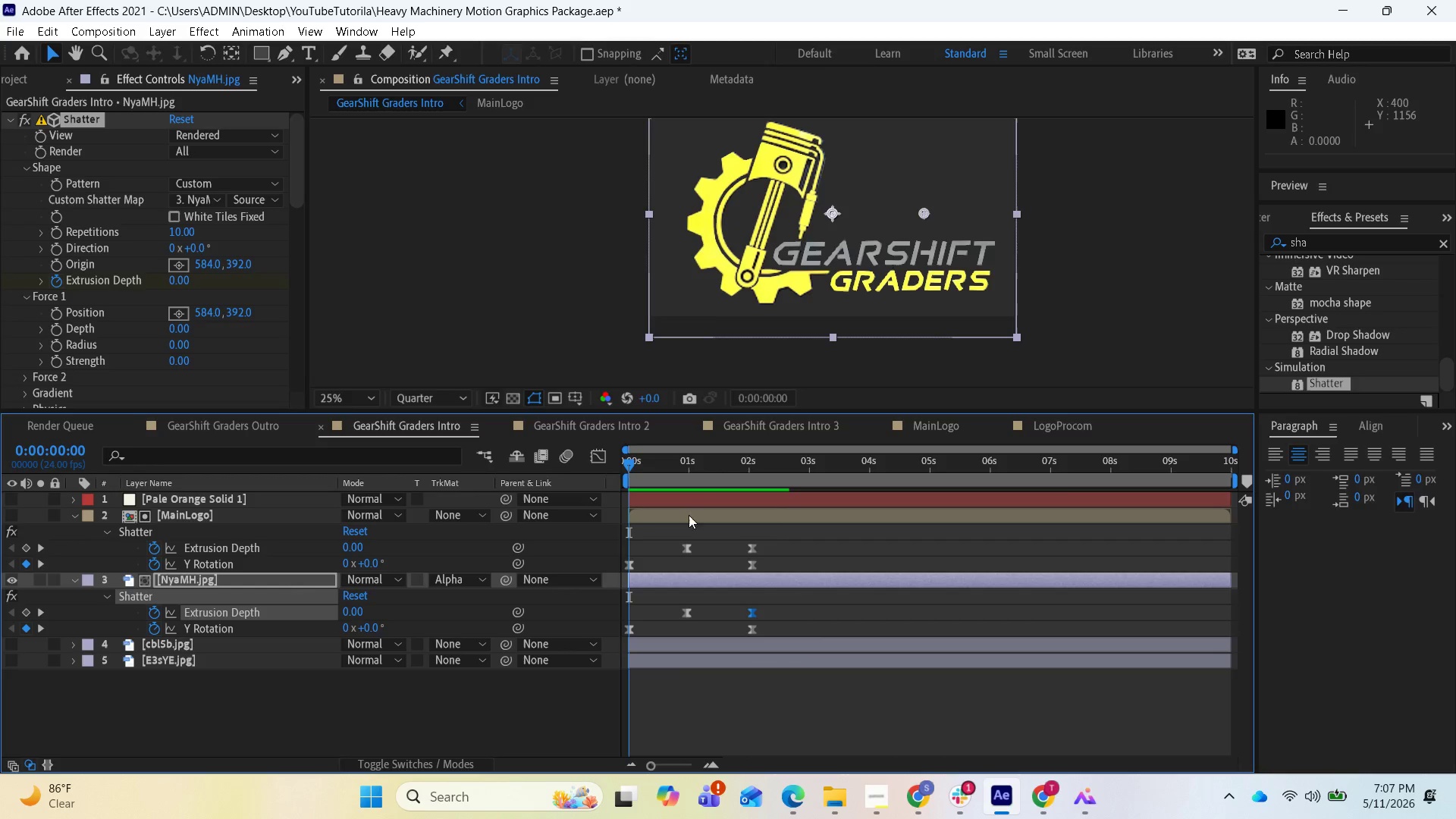 
key(Space)
 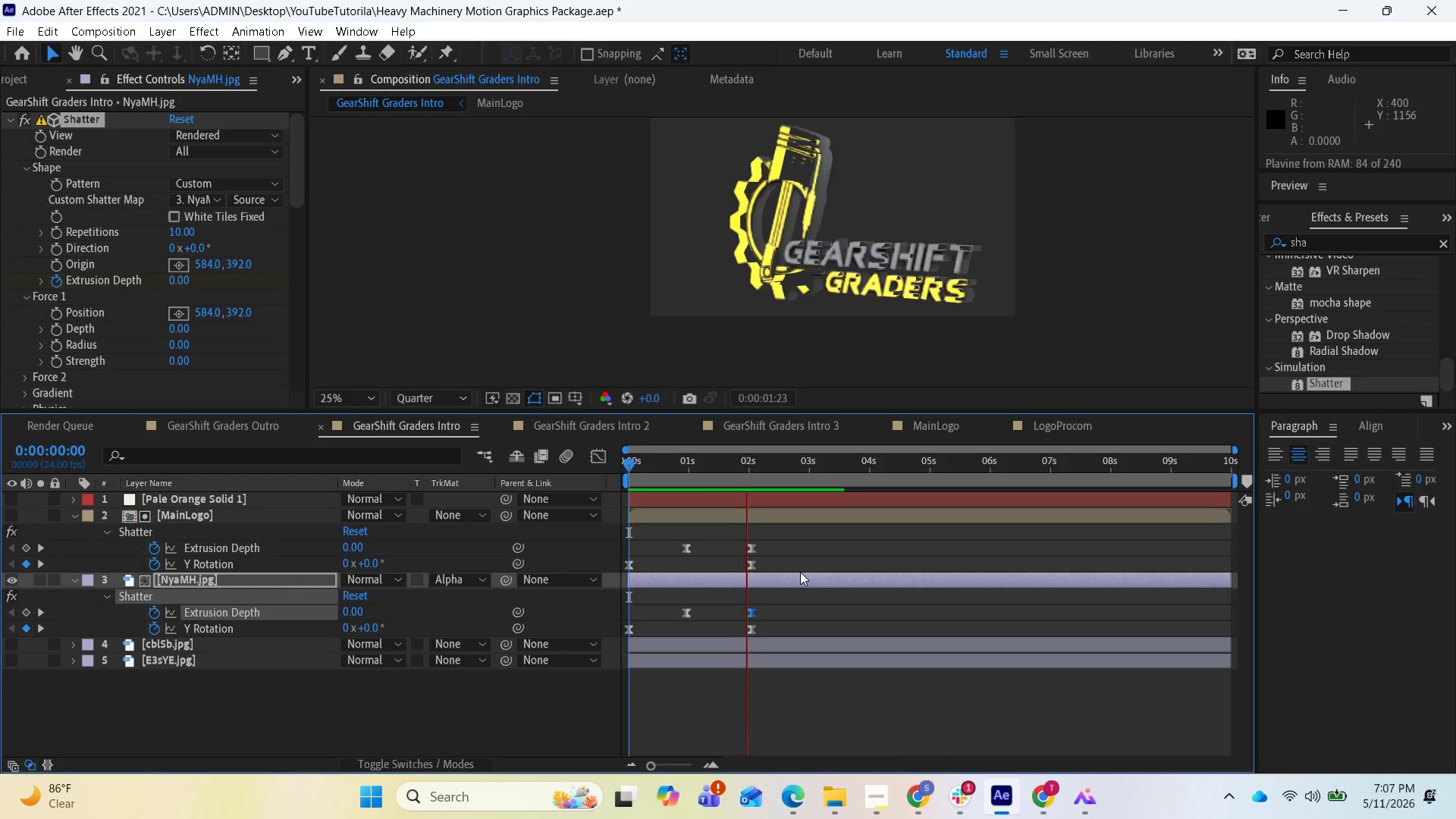 
key(Space)
 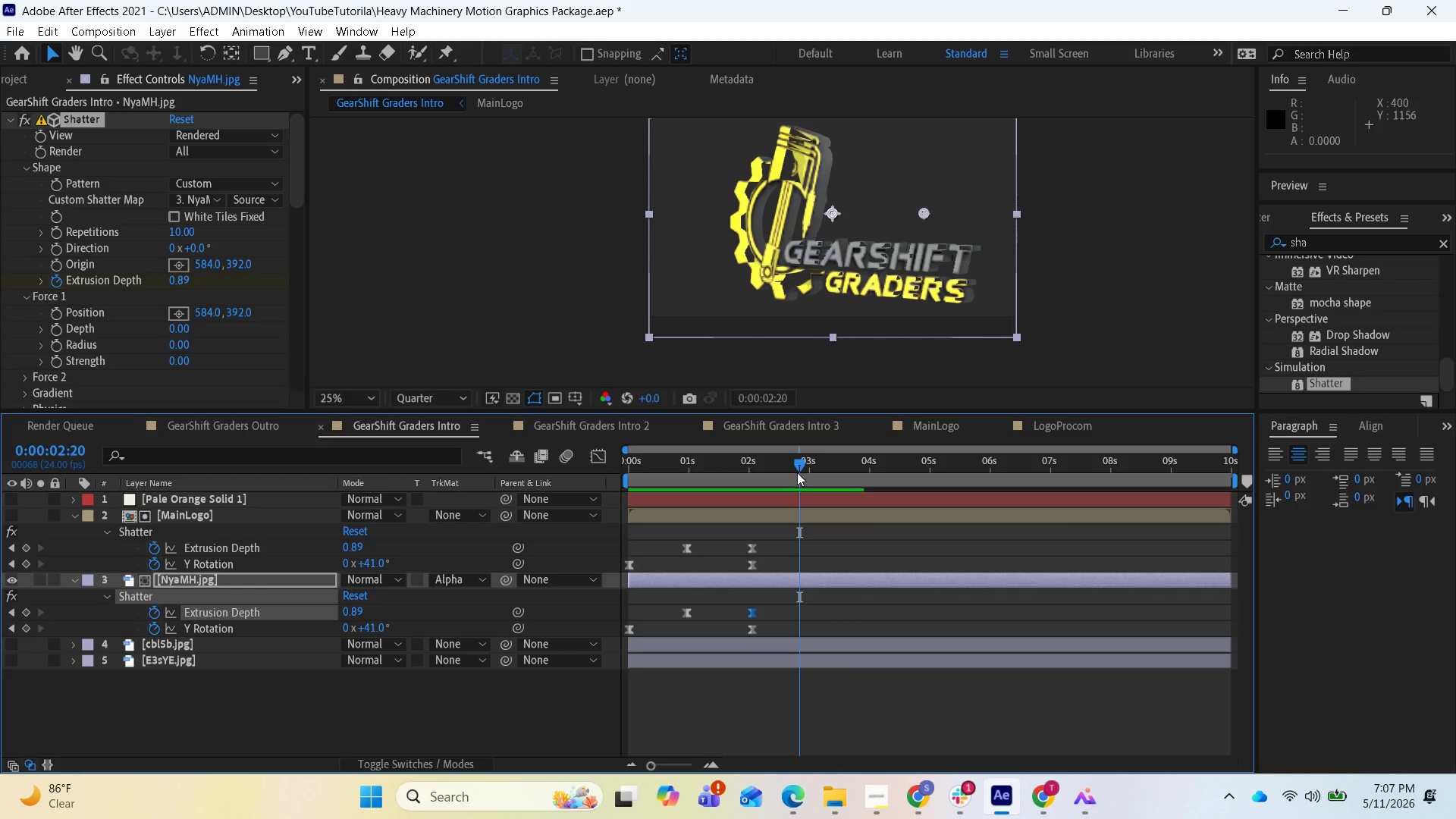 
left_click_drag(start_coordinate=[797, 468], to_coordinate=[622, 487])
 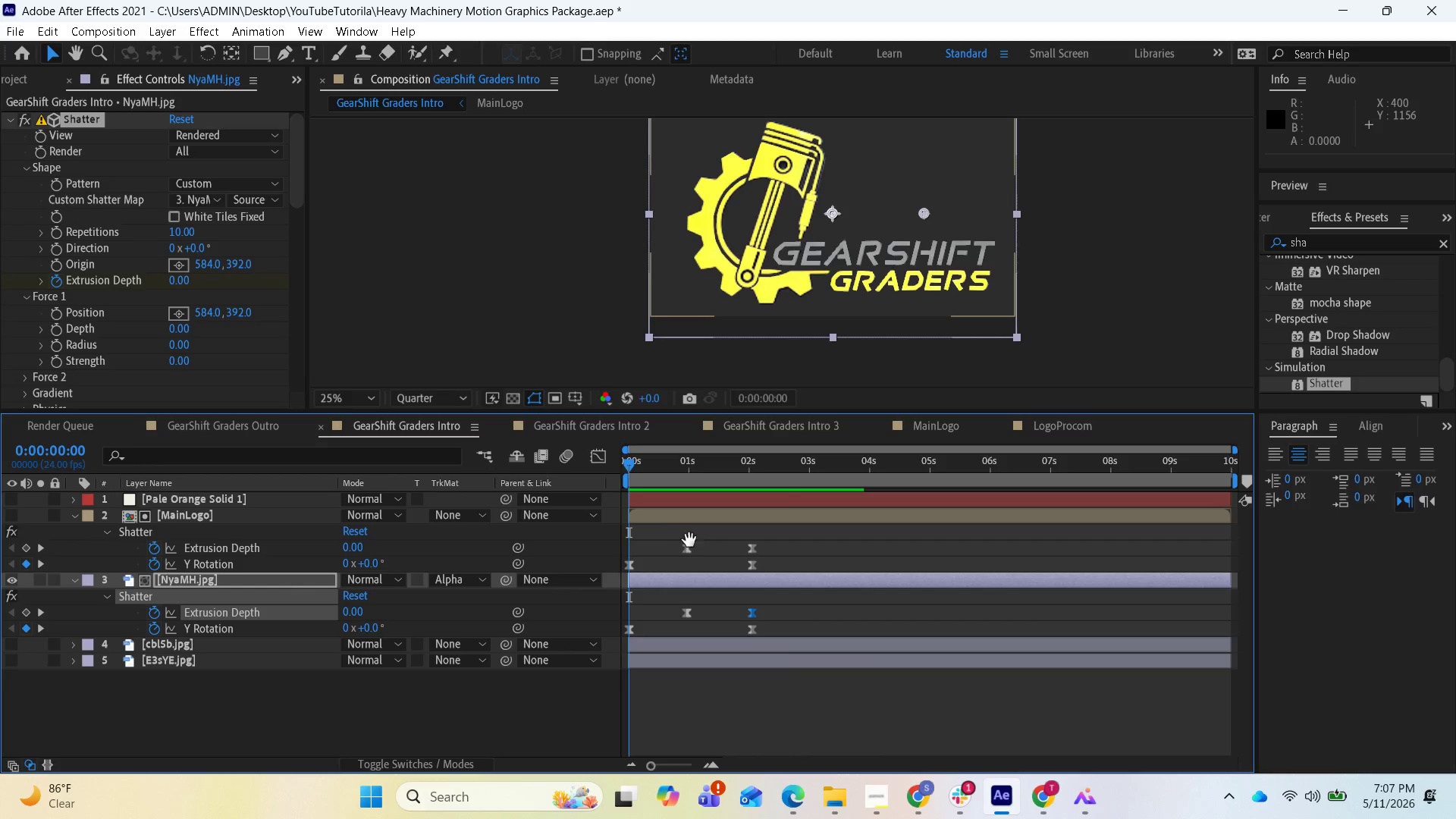 
key(Space)
 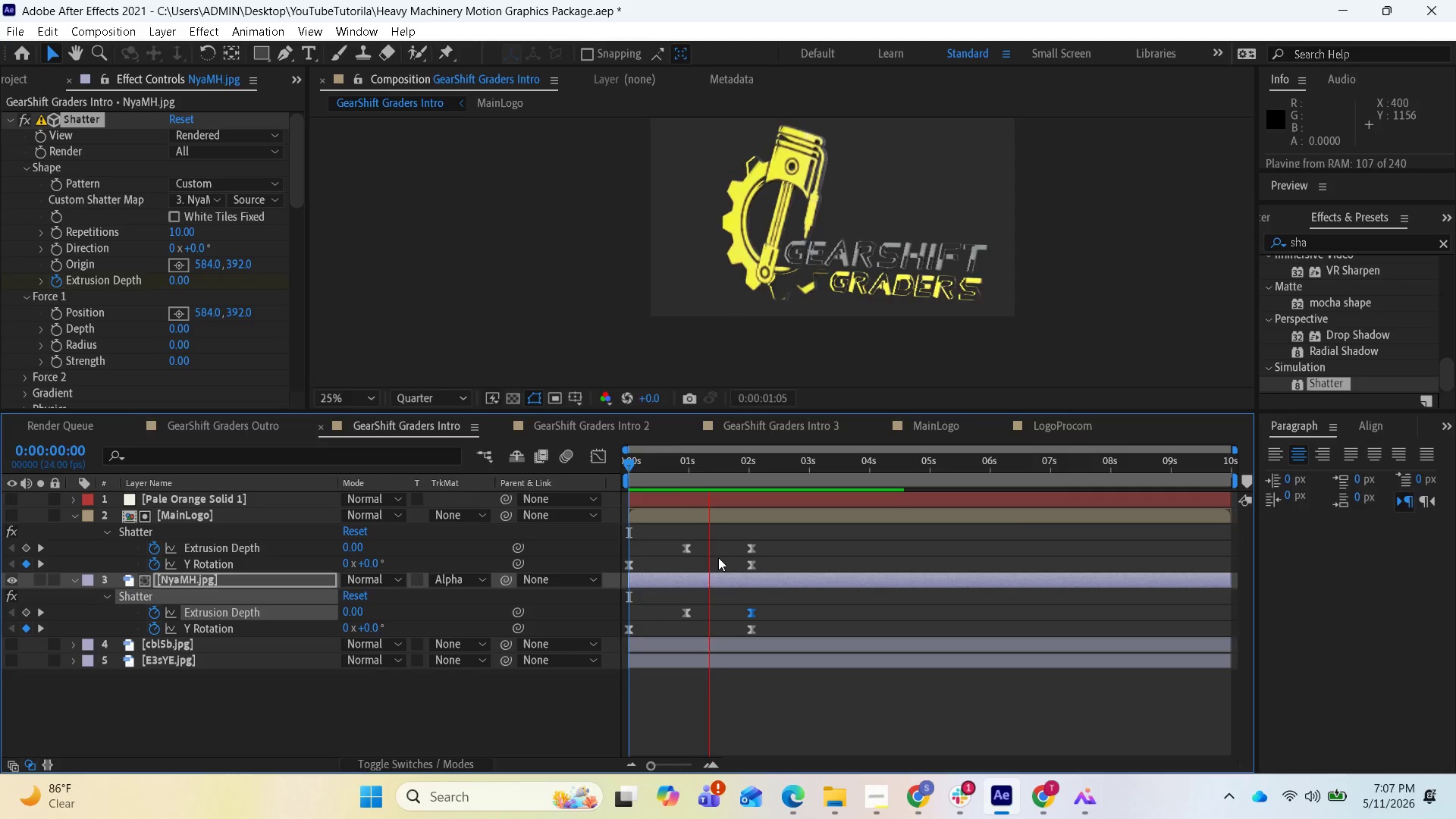 
key(Space)
 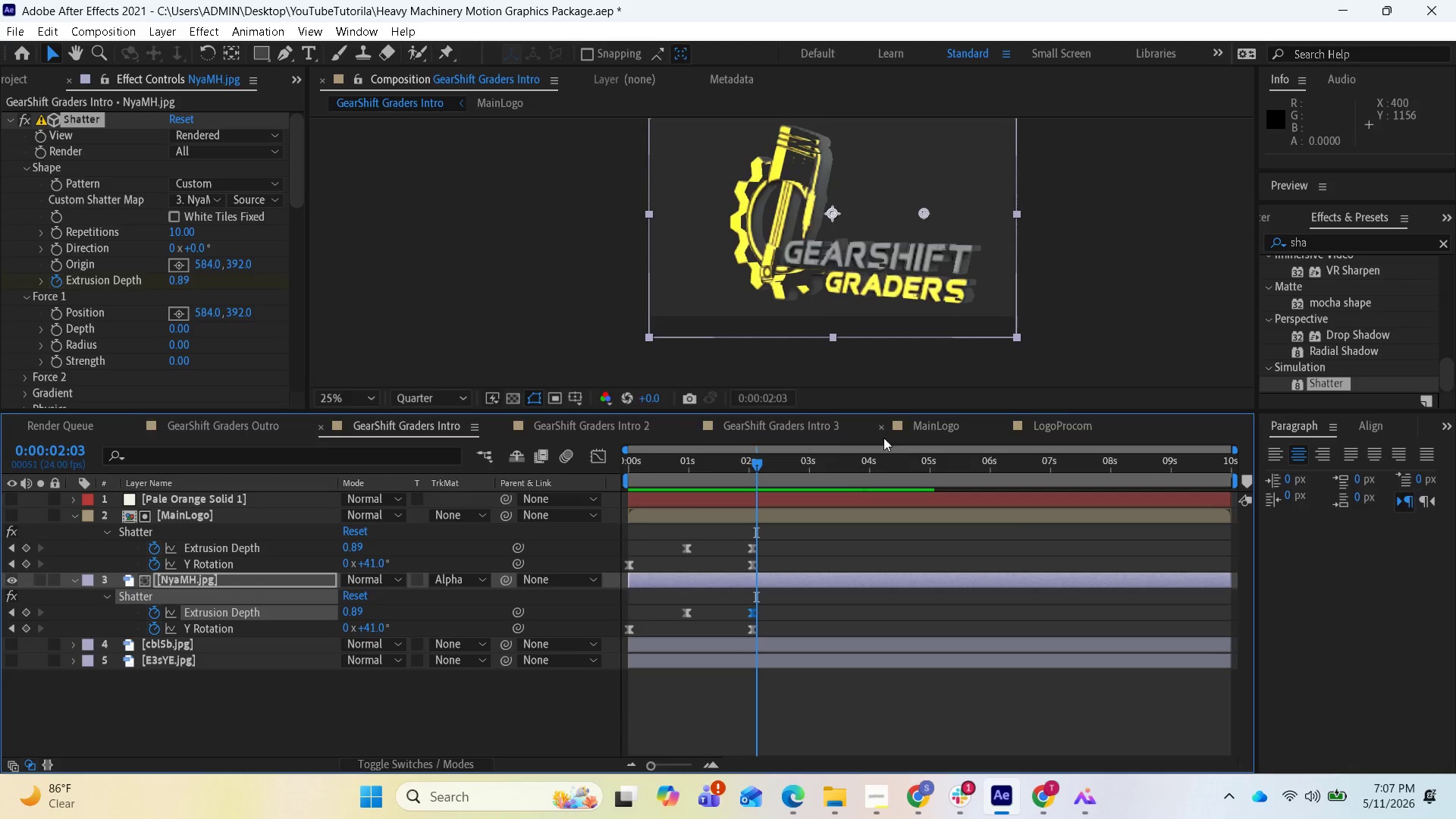 
double_click([953, 430])
 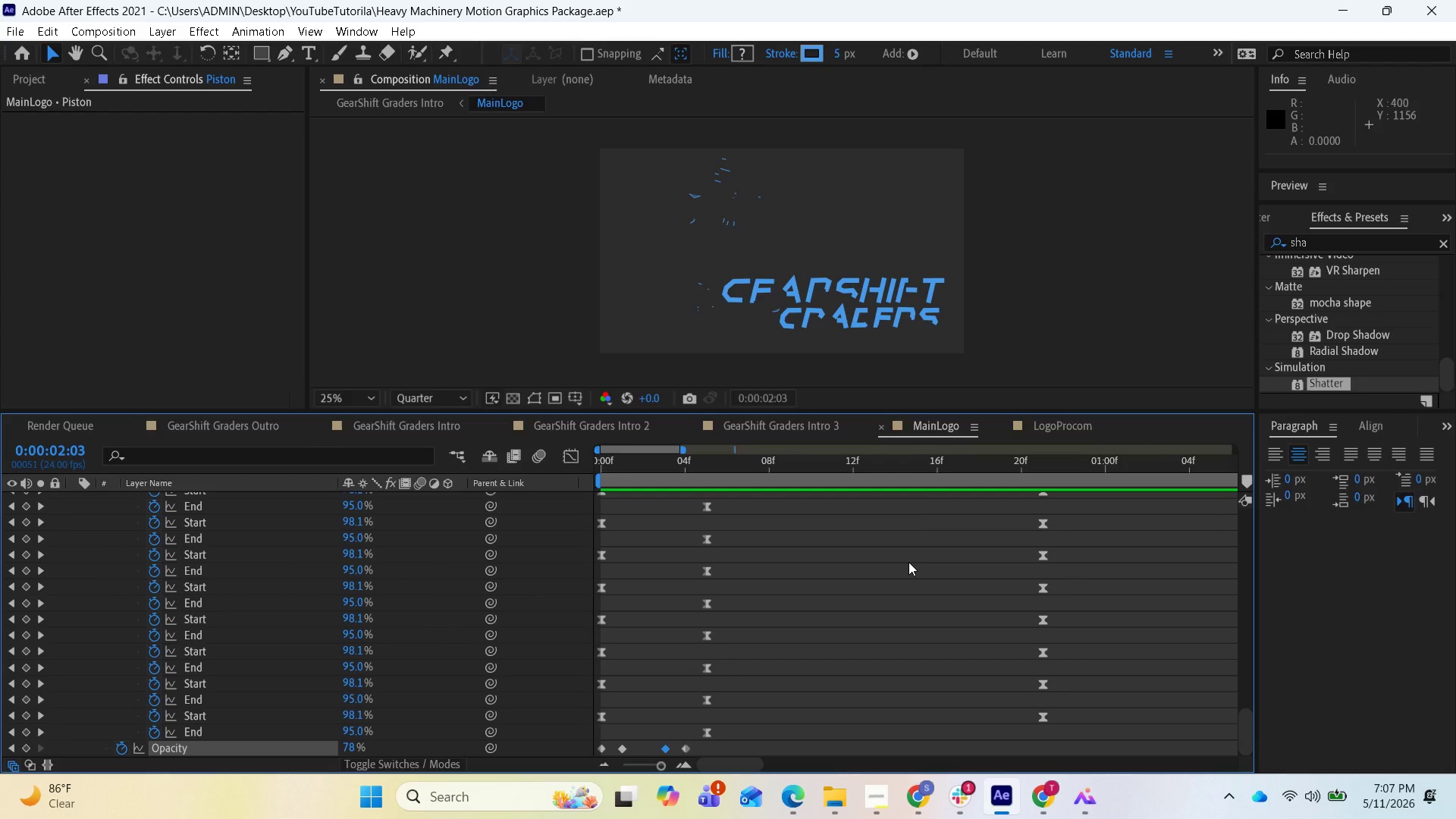 
scroll: coordinate [249, 527], scroll_direction: up, amount: 20.0
 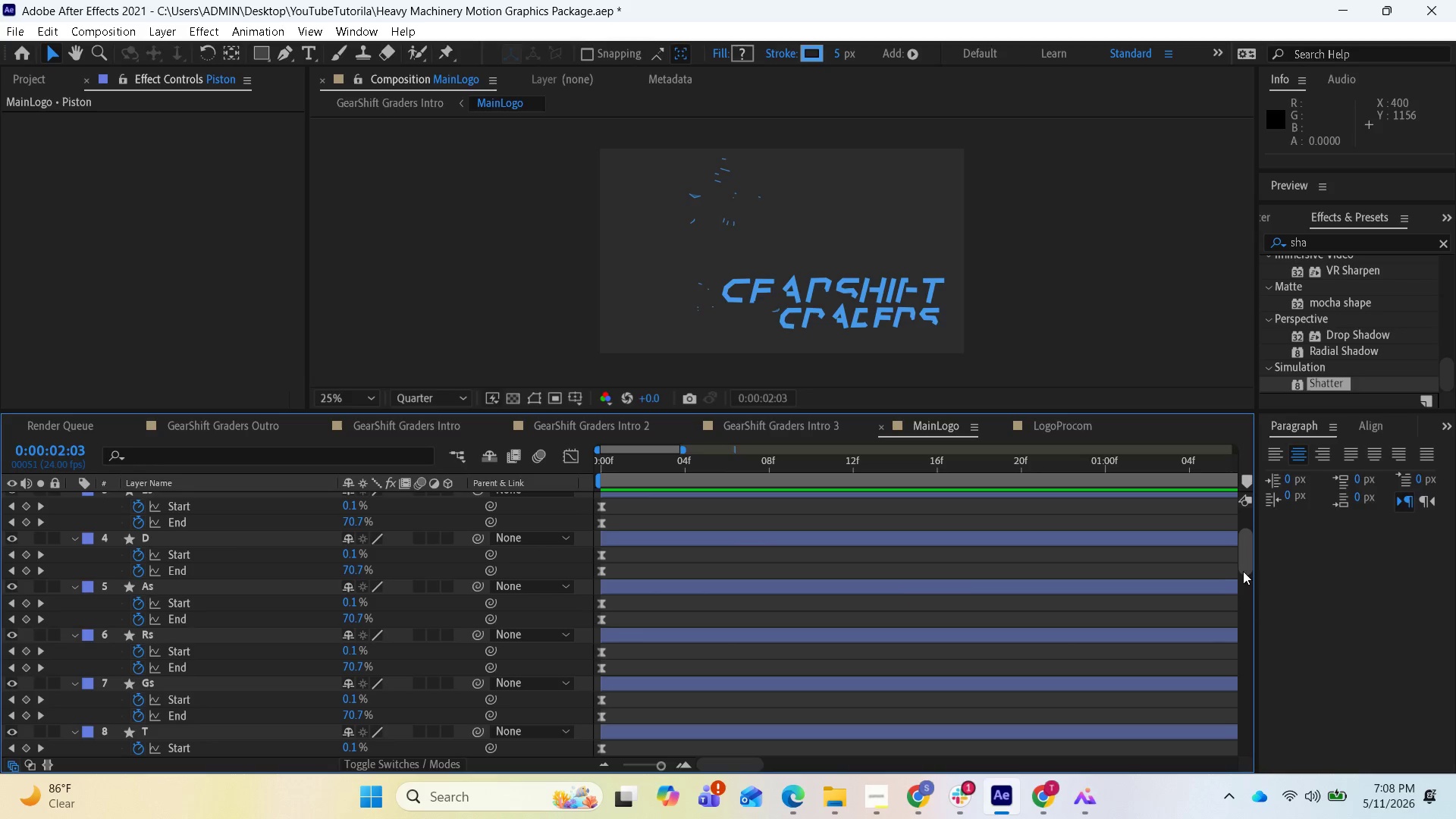 
left_click_drag(start_coordinate=[1244, 566], to_coordinate=[1258, 498])
 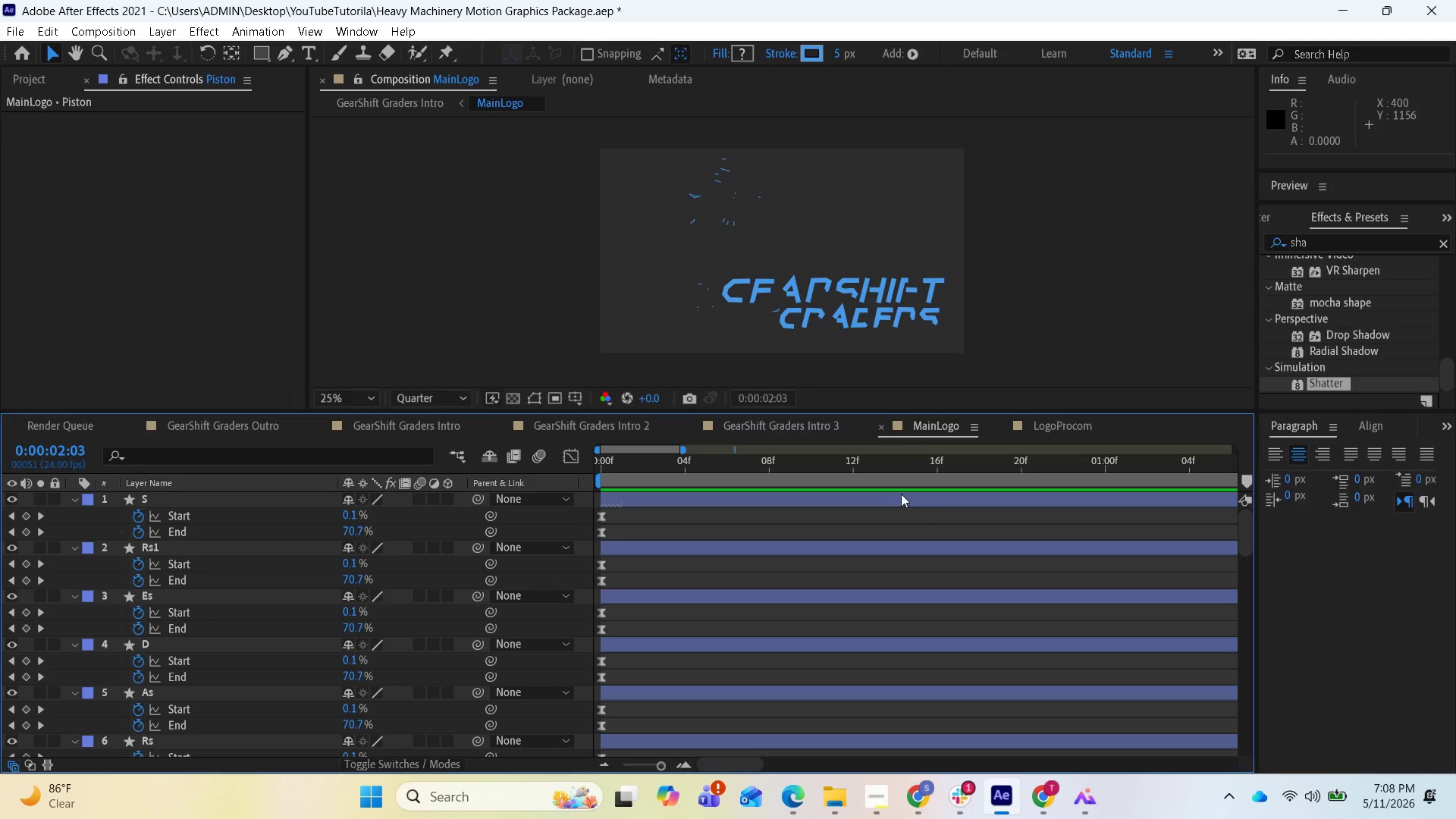 
left_click([901, 494])
 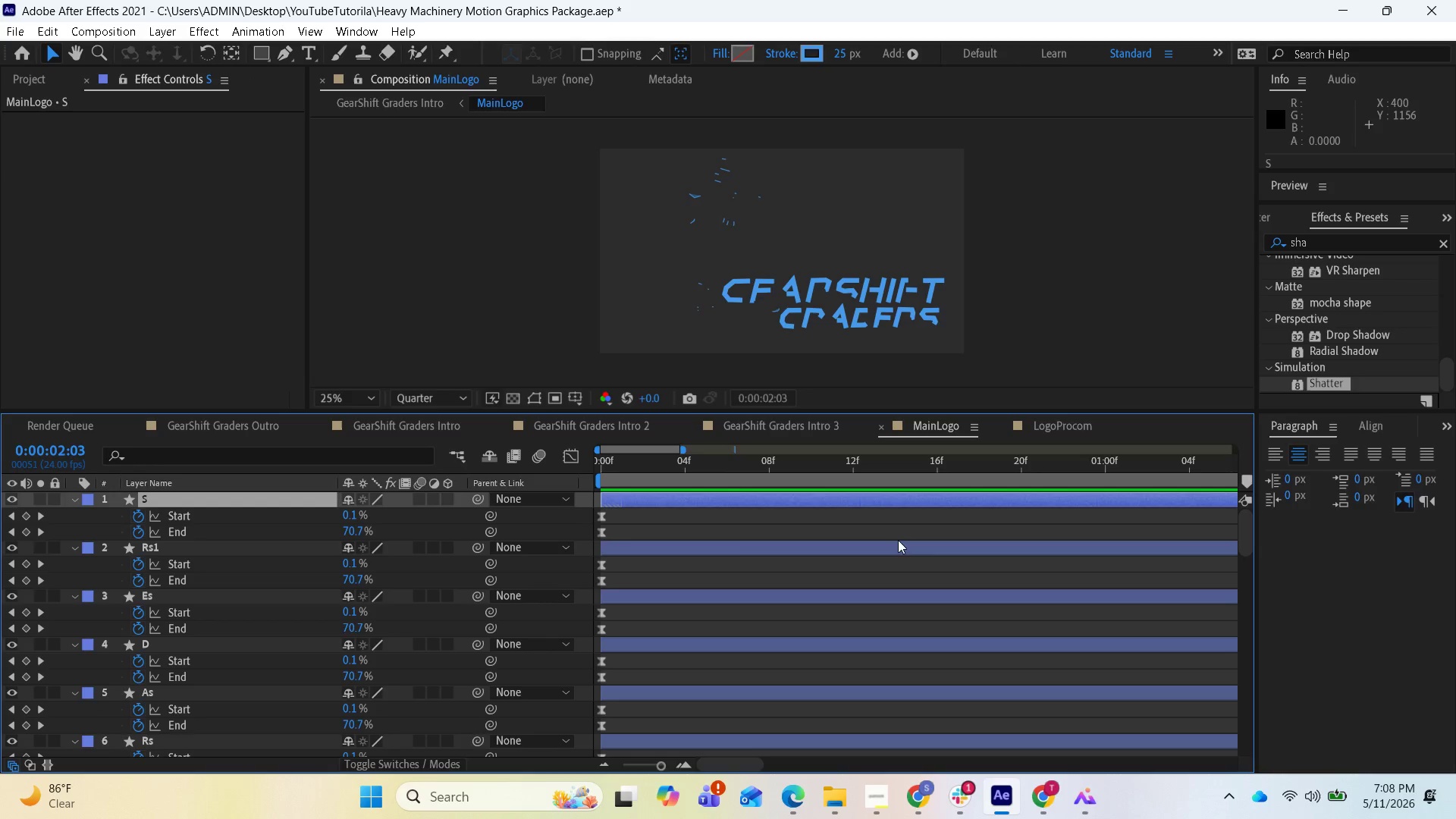 
scroll: coordinate [902, 607], scroll_direction: down, amount: 2.0
 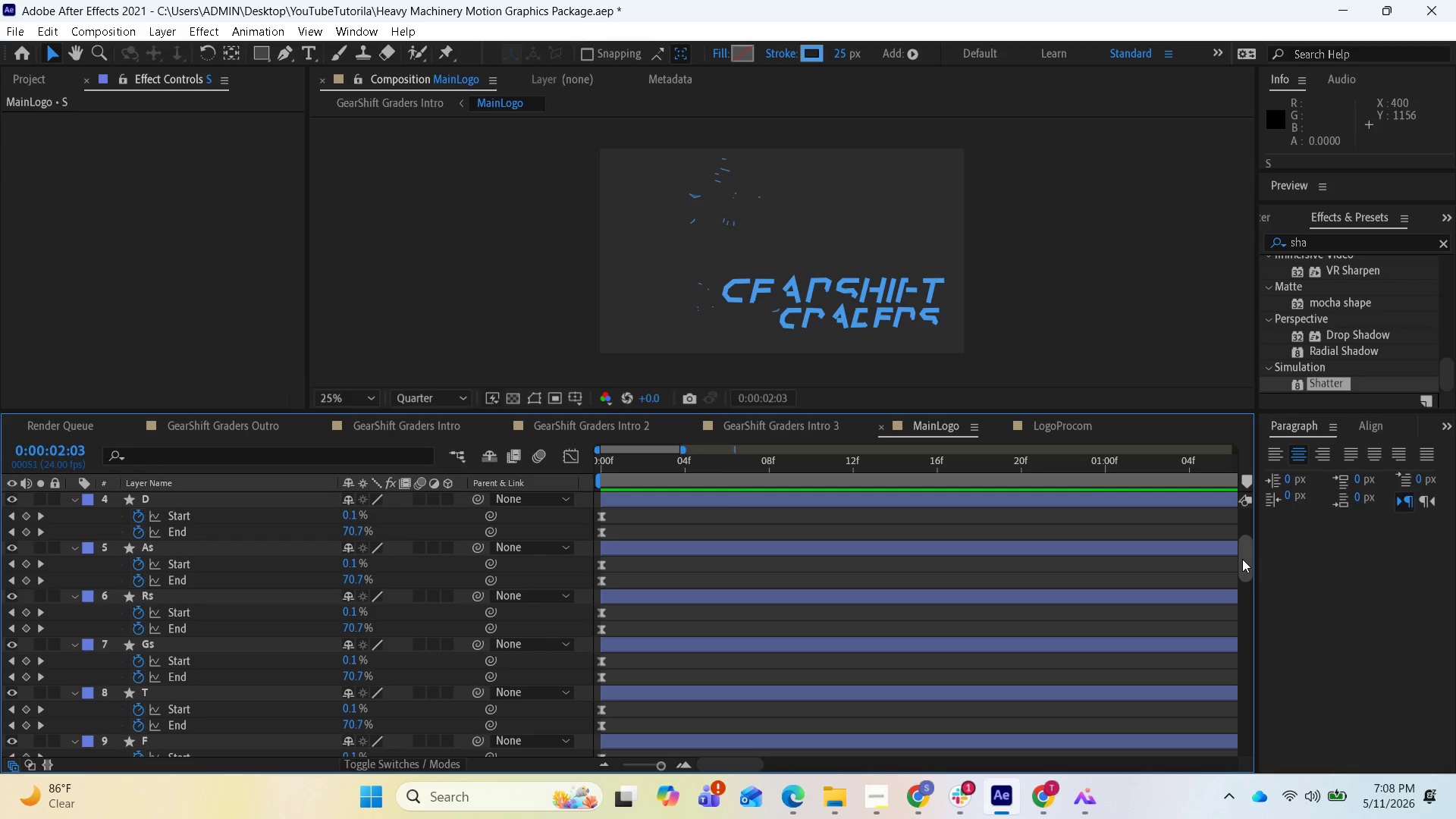 
left_click_drag(start_coordinate=[1245, 551], to_coordinate=[1236, 636])
 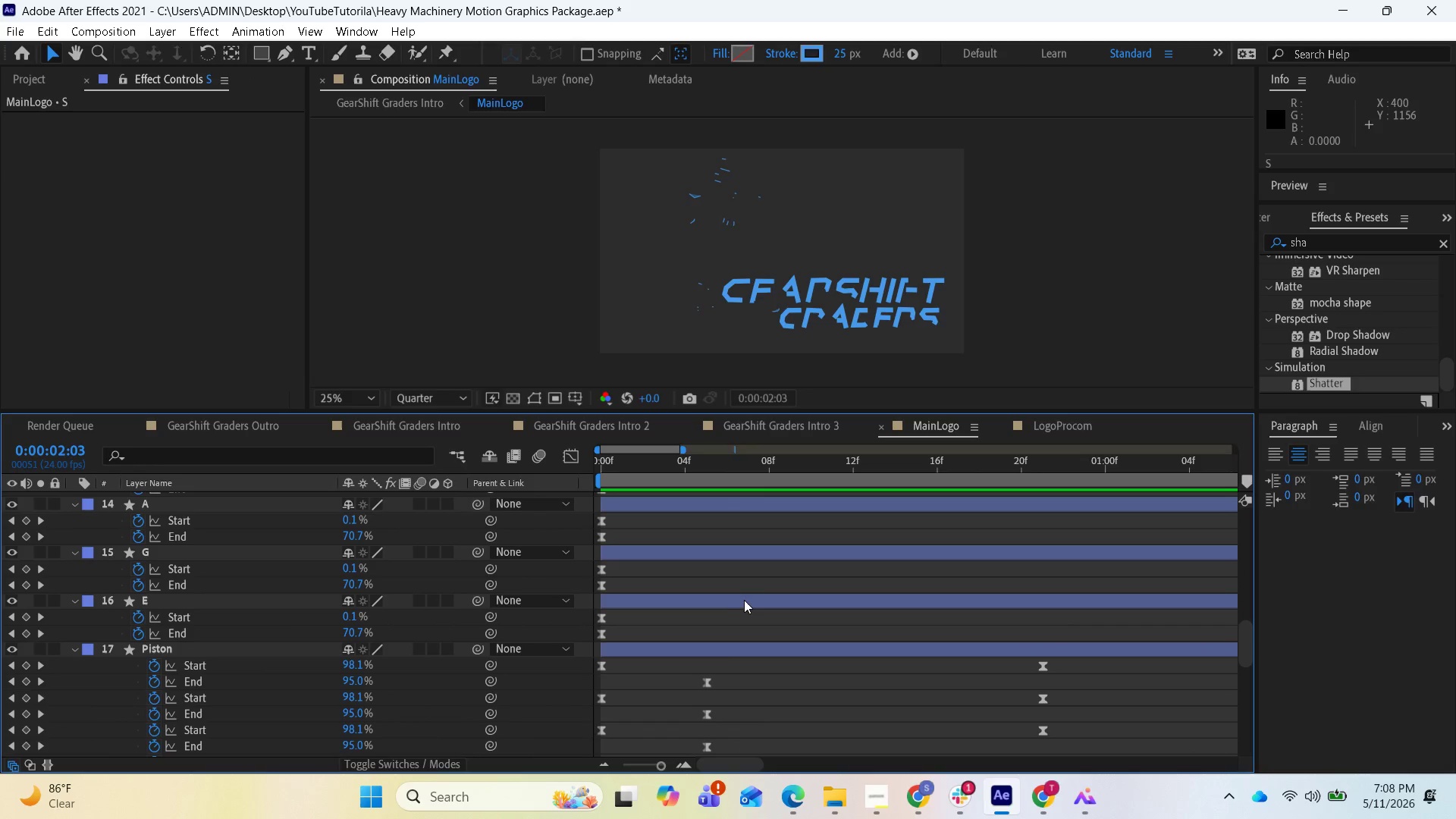 
hold_key(key=ShiftLeft, duration=1.02)
left_click([733, 604])
 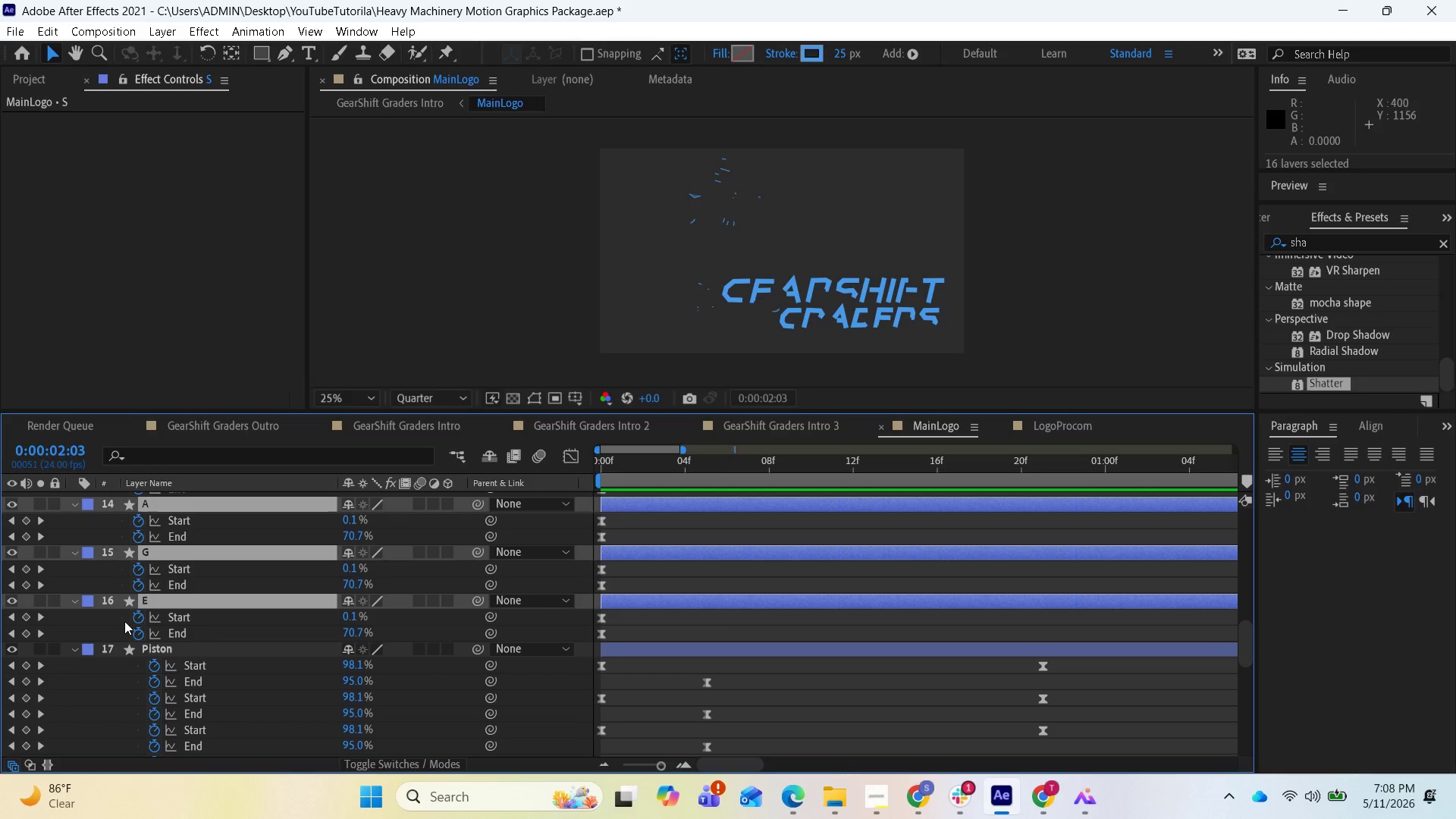 
left_click([75, 653])
 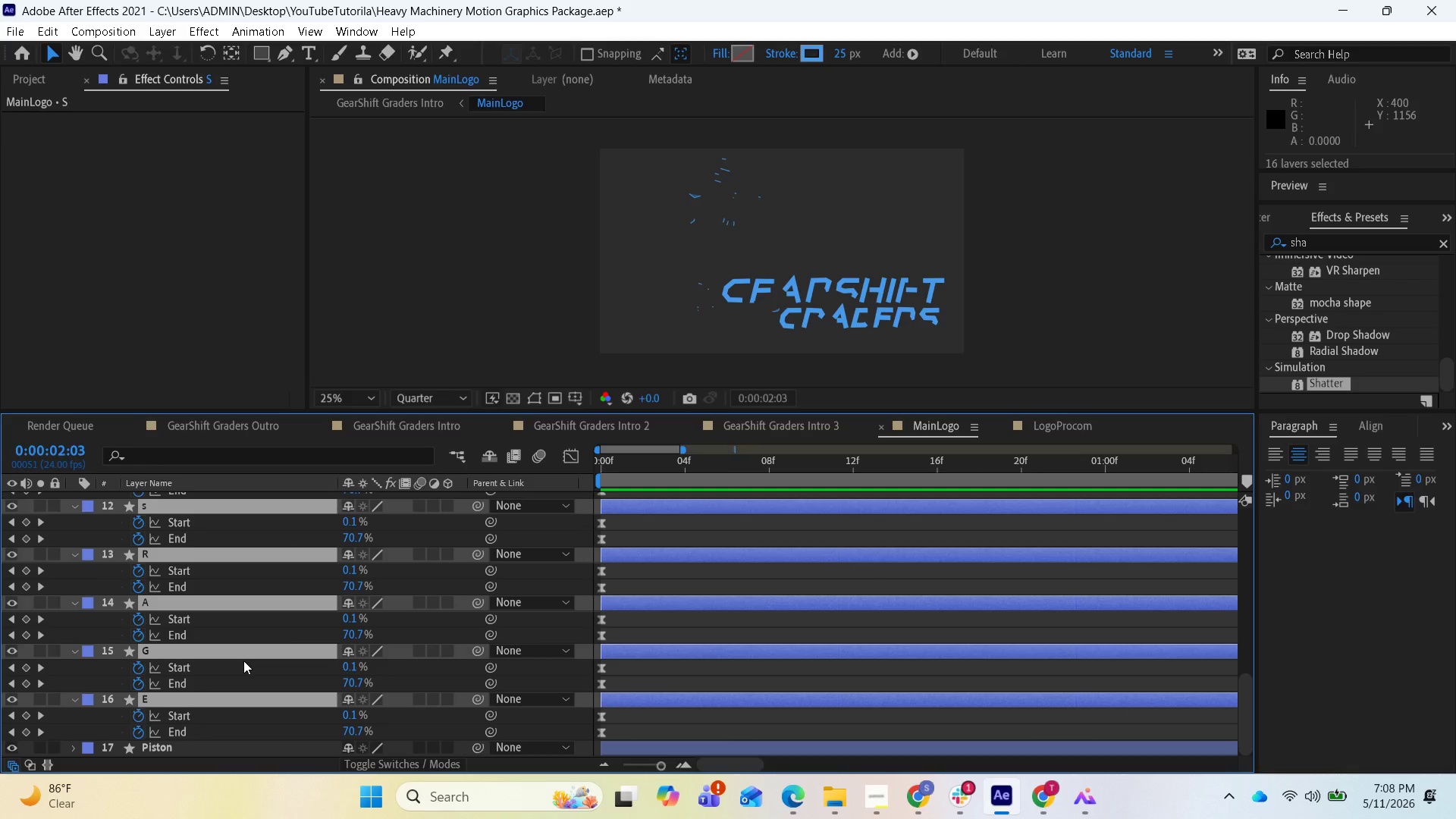 
type(uu)
 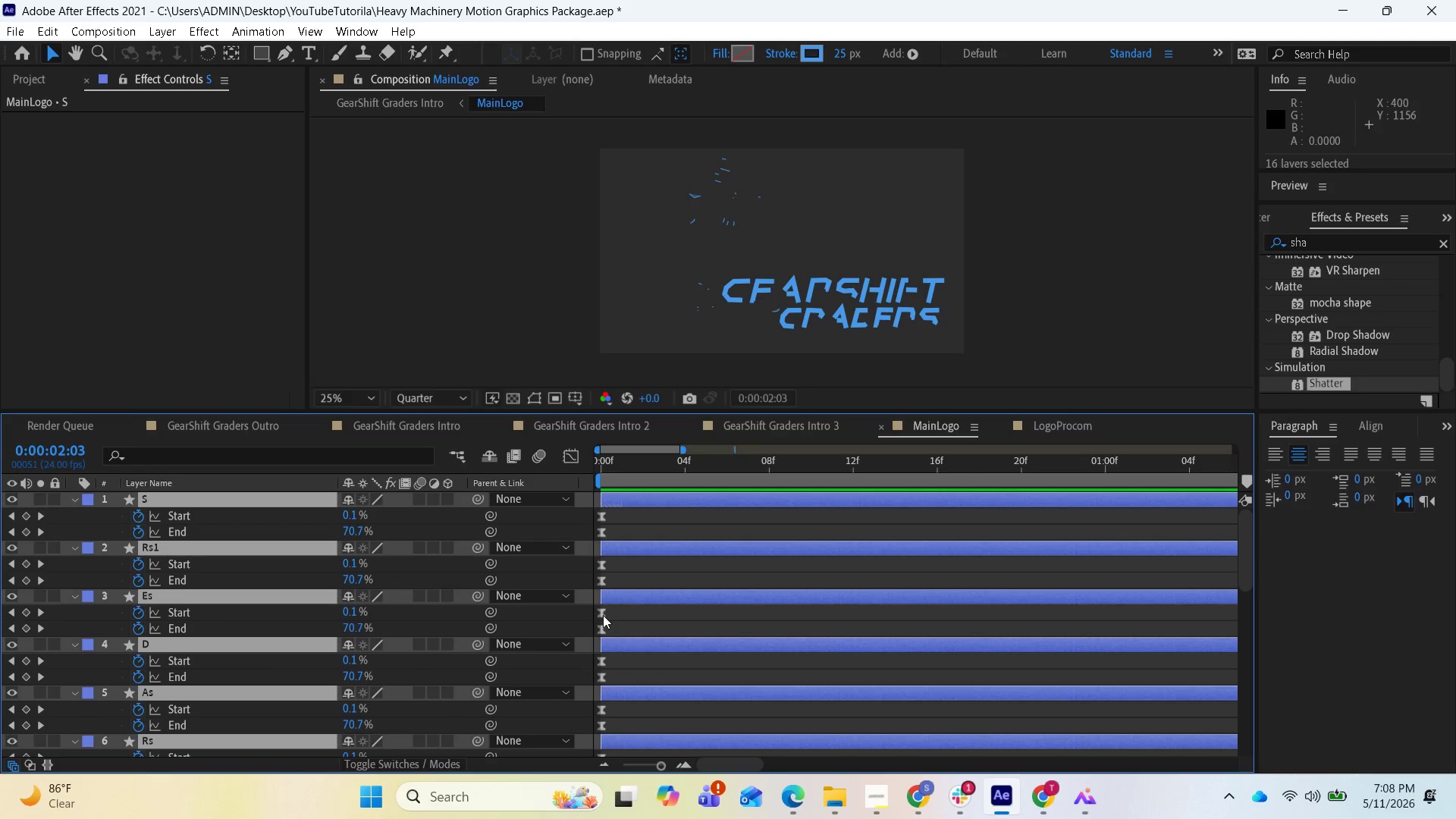 
scroll: coordinate [711, 541], scroll_direction: up, amount: 3.0
 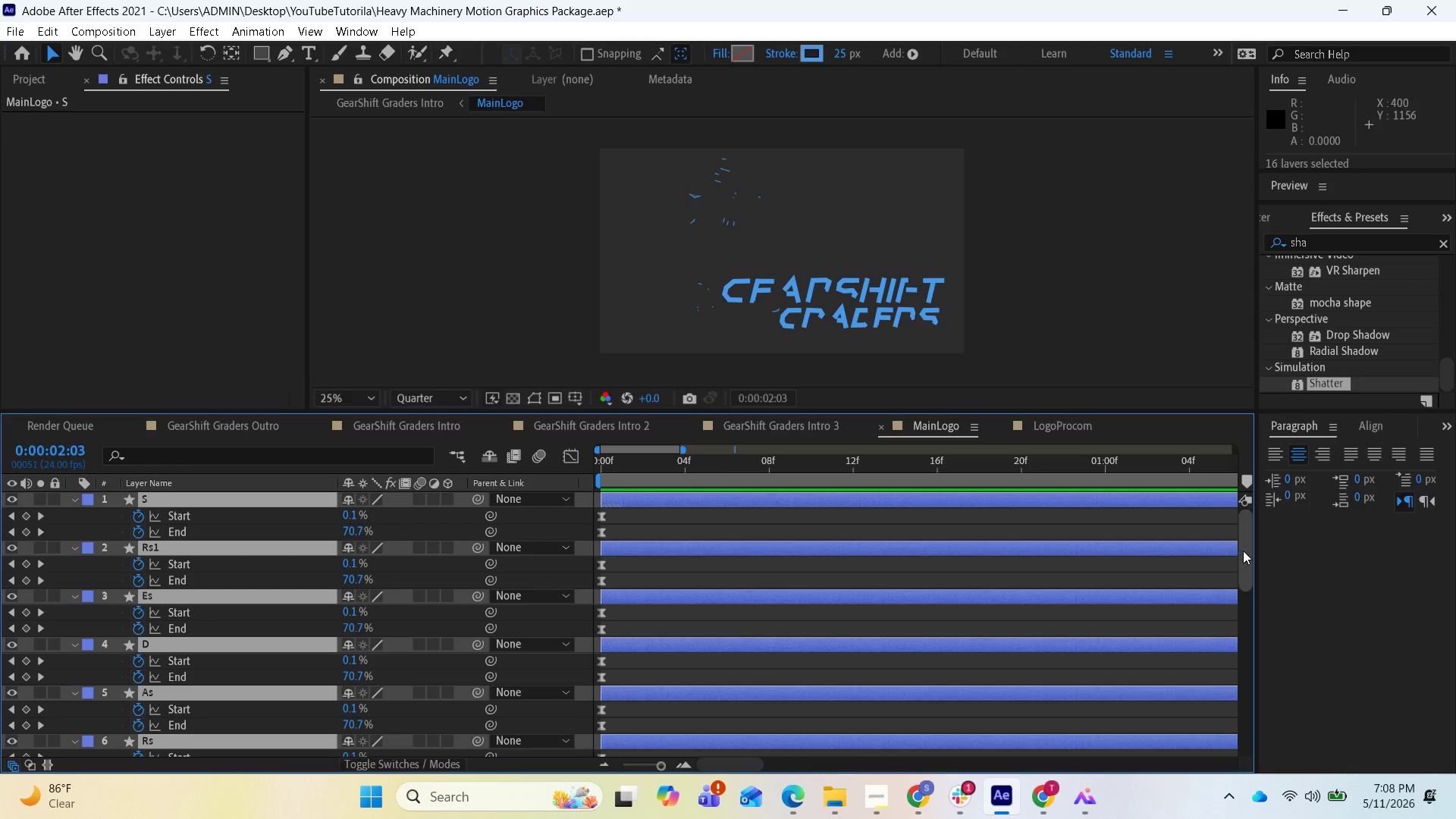 
left_click_drag(start_coordinate=[1243, 551], to_coordinate=[1241, 564])
 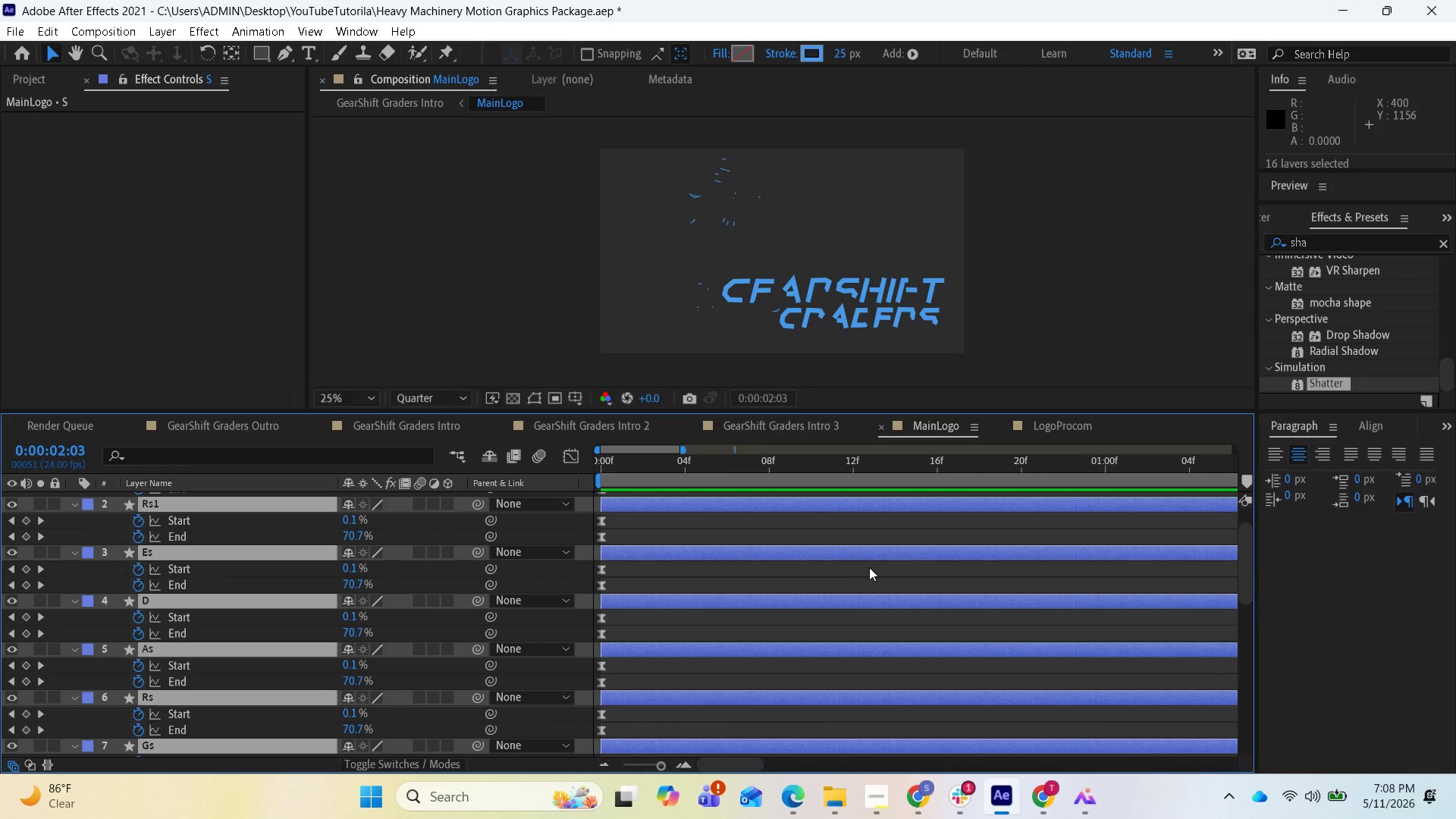 
key(Minus)
 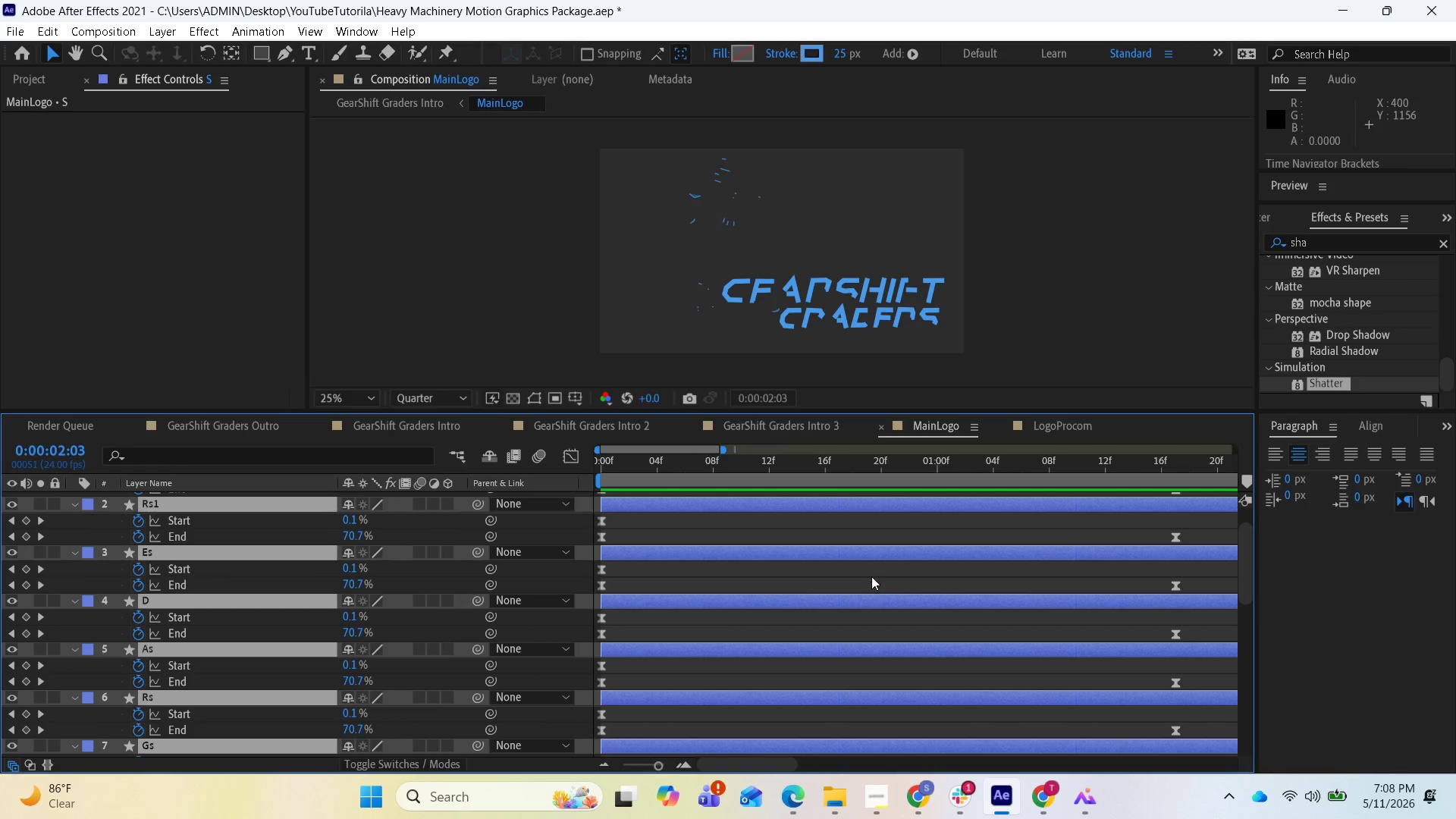 
key(Minus)
 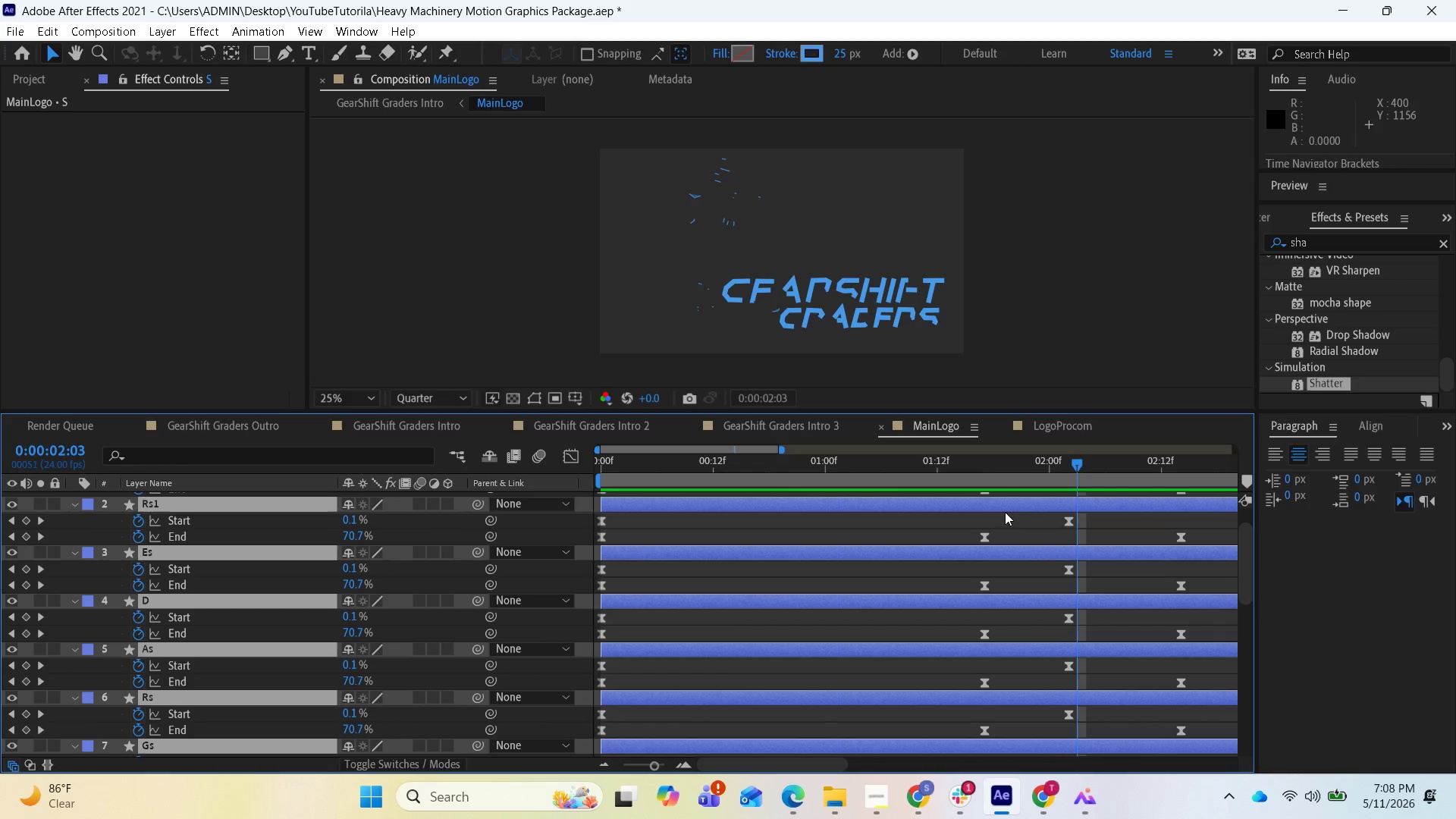 
left_click_drag(start_coordinate=[1077, 463], to_coordinate=[612, 472])
 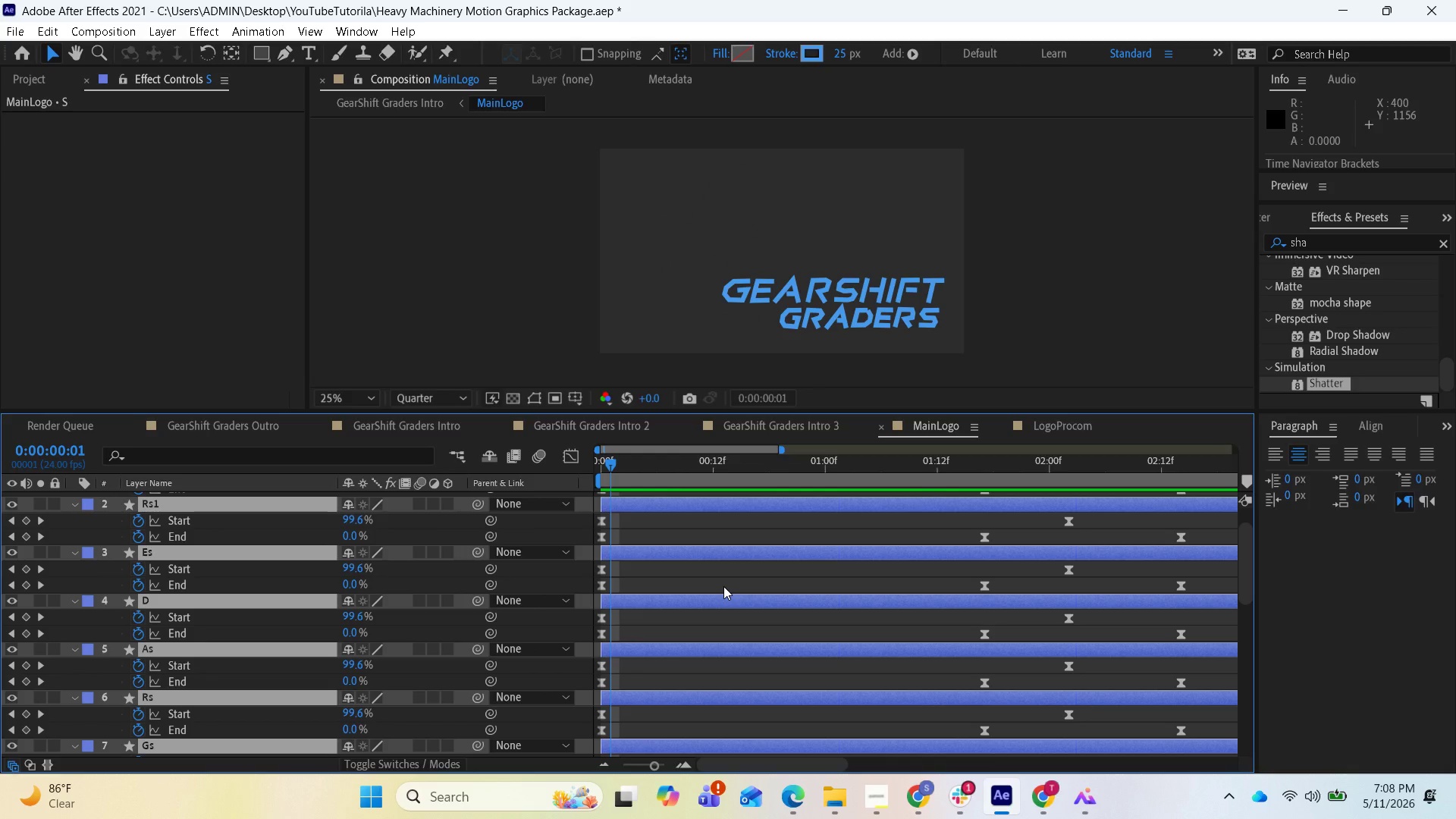 
key(Minus)
 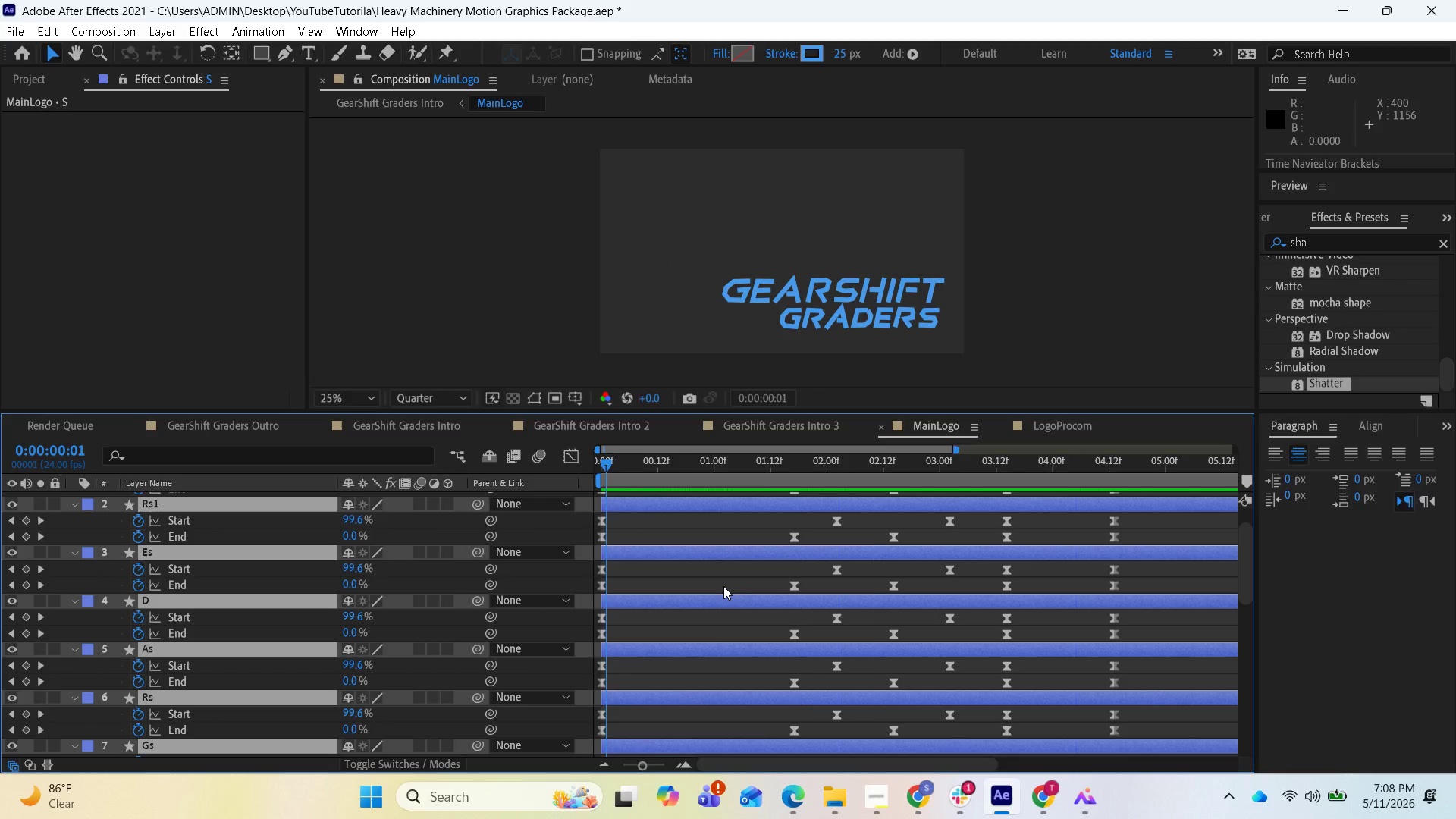 
key(Minus)
 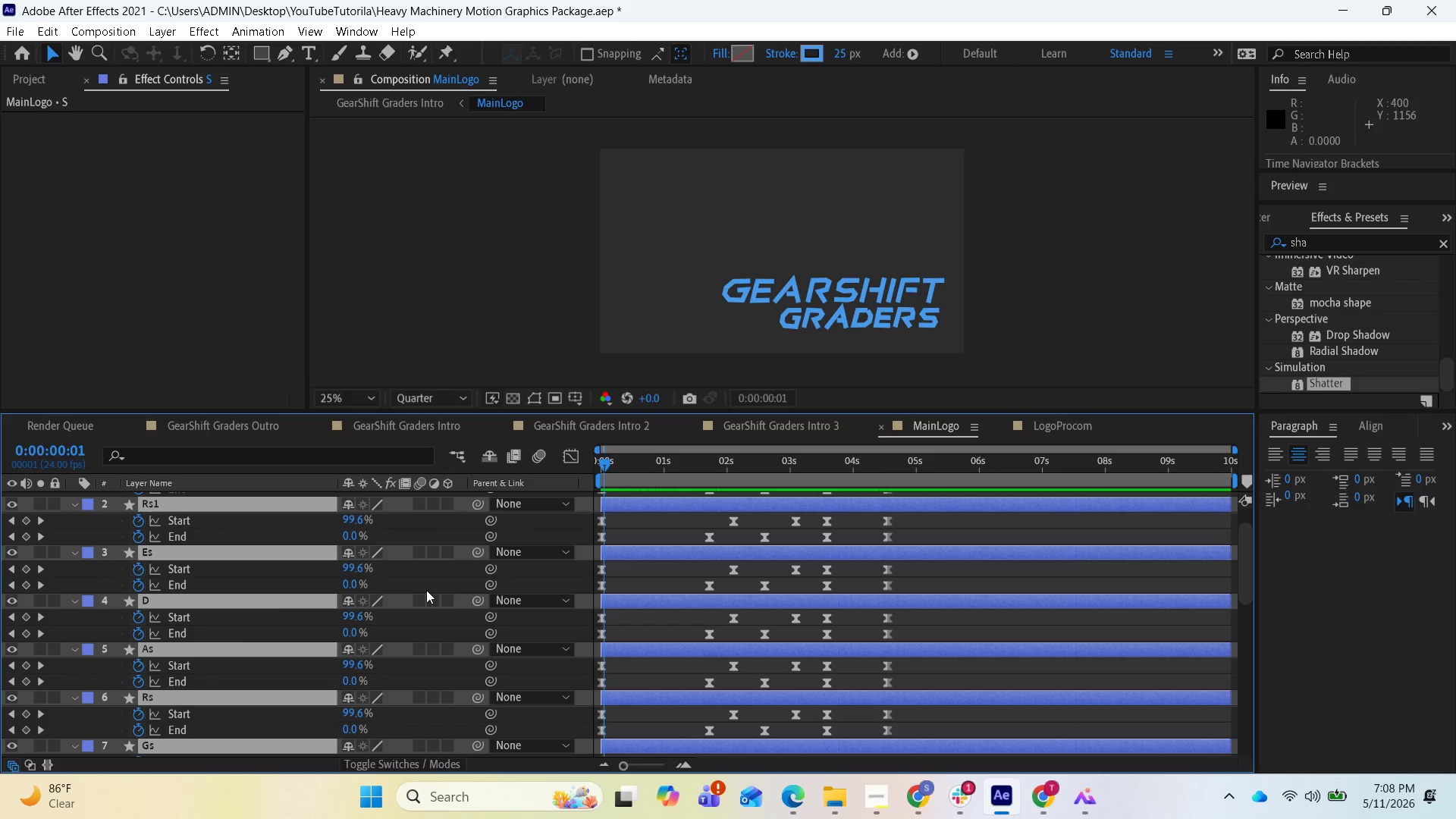 
scroll: coordinate [264, 664], scroll_direction: down, amount: 16.0
 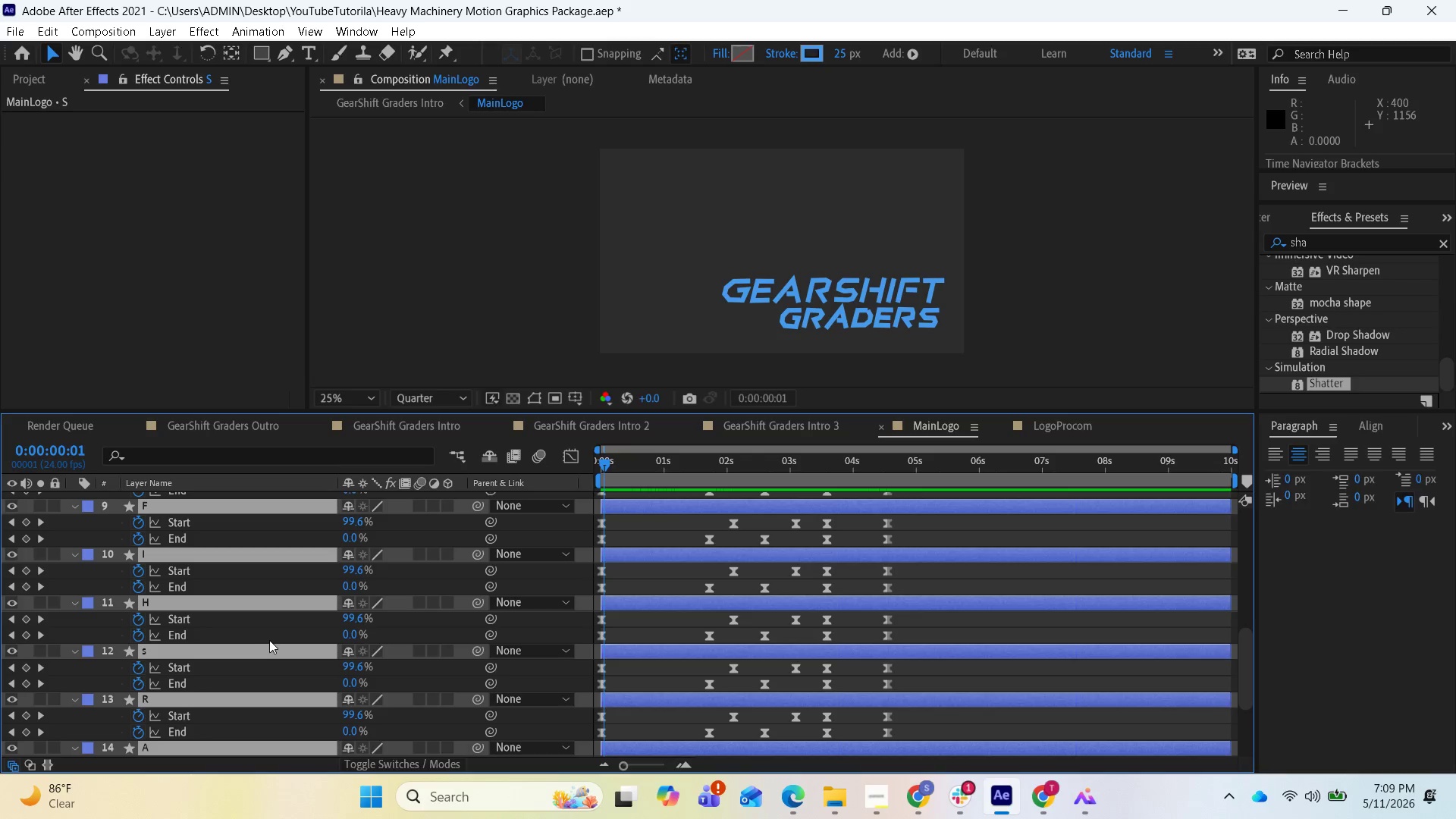 
key(U)
 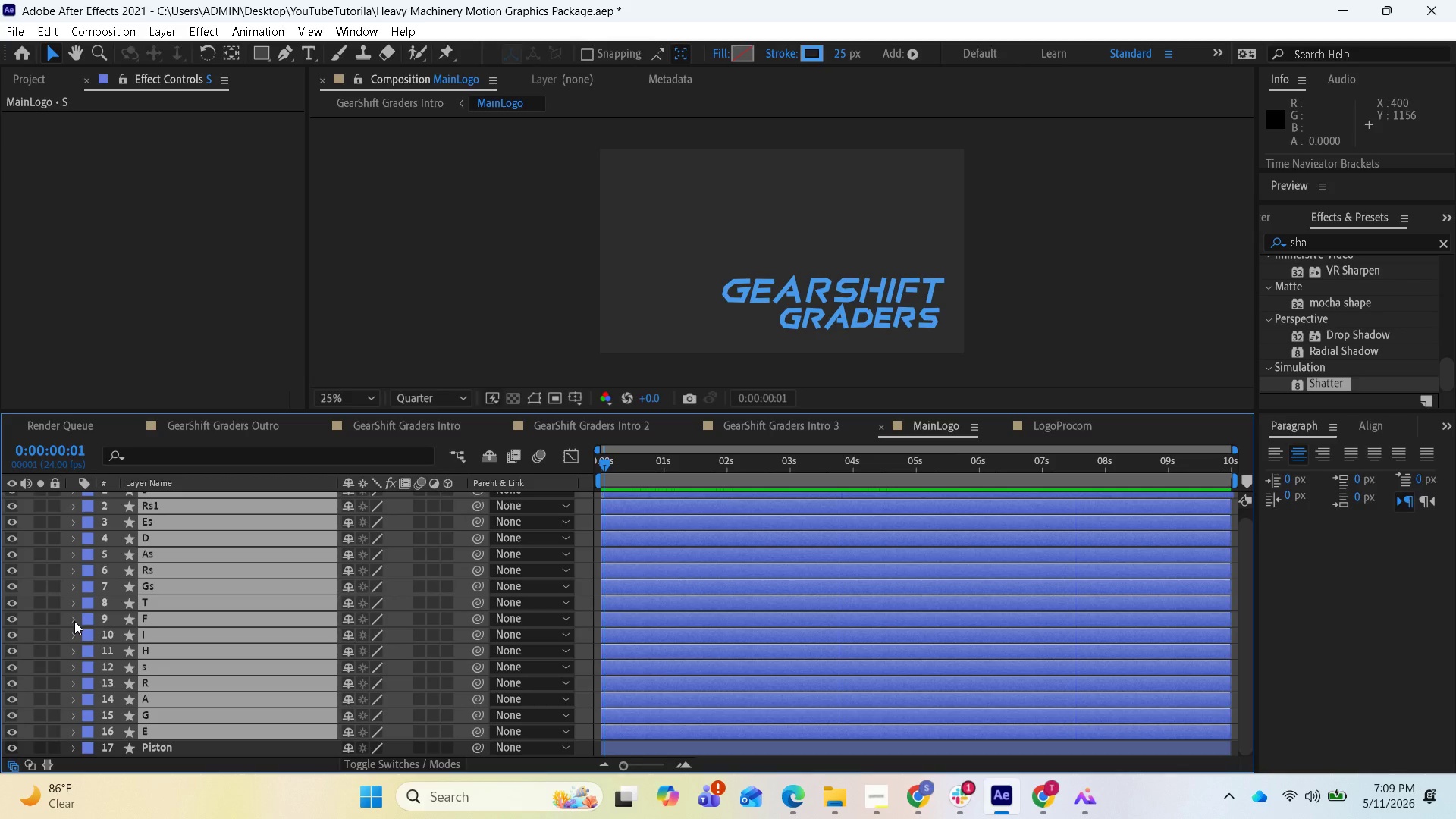 
left_click_drag(start_coordinate=[74, 621], to_coordinate=[114, 612])
 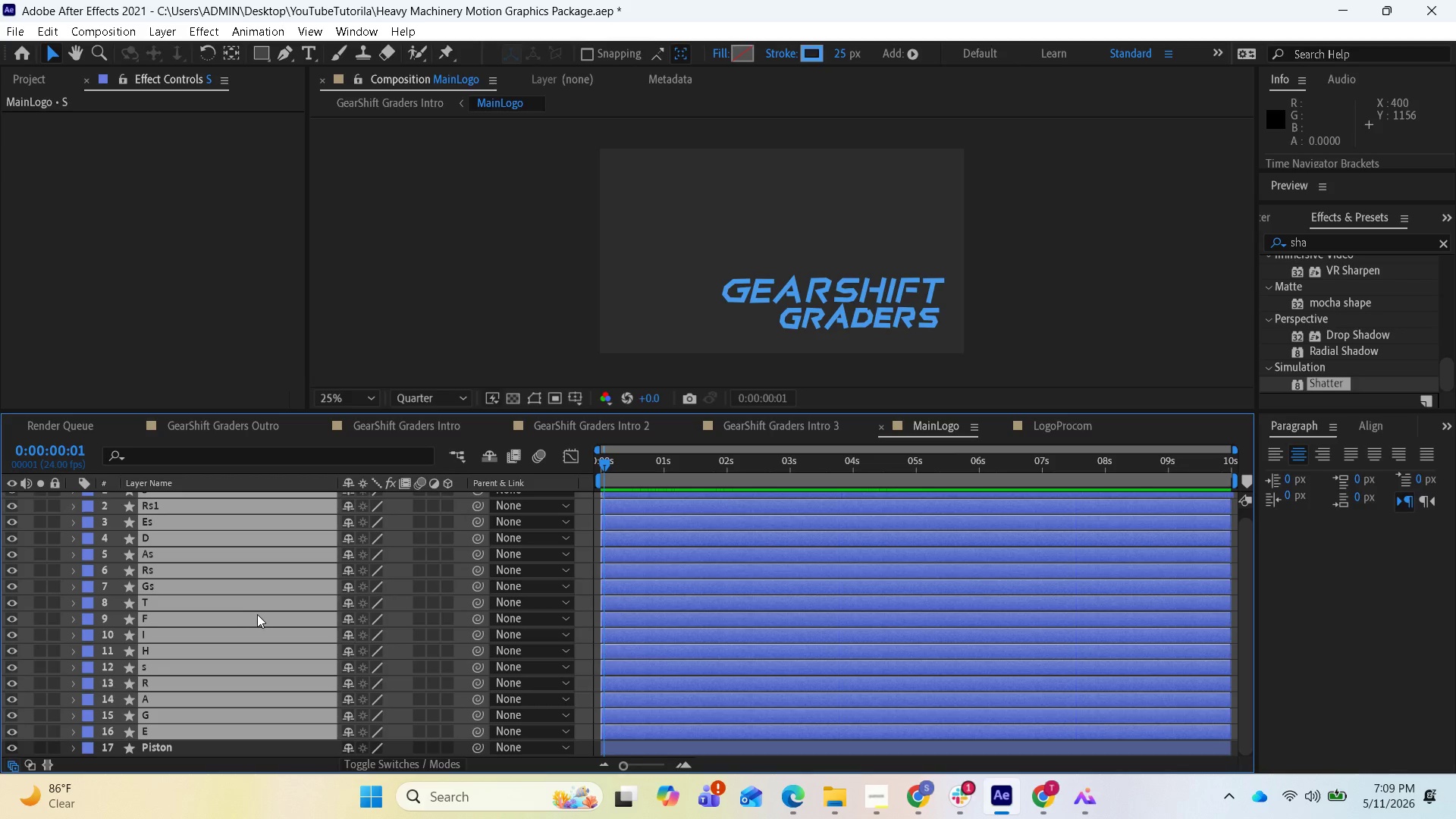 
type(oo)
 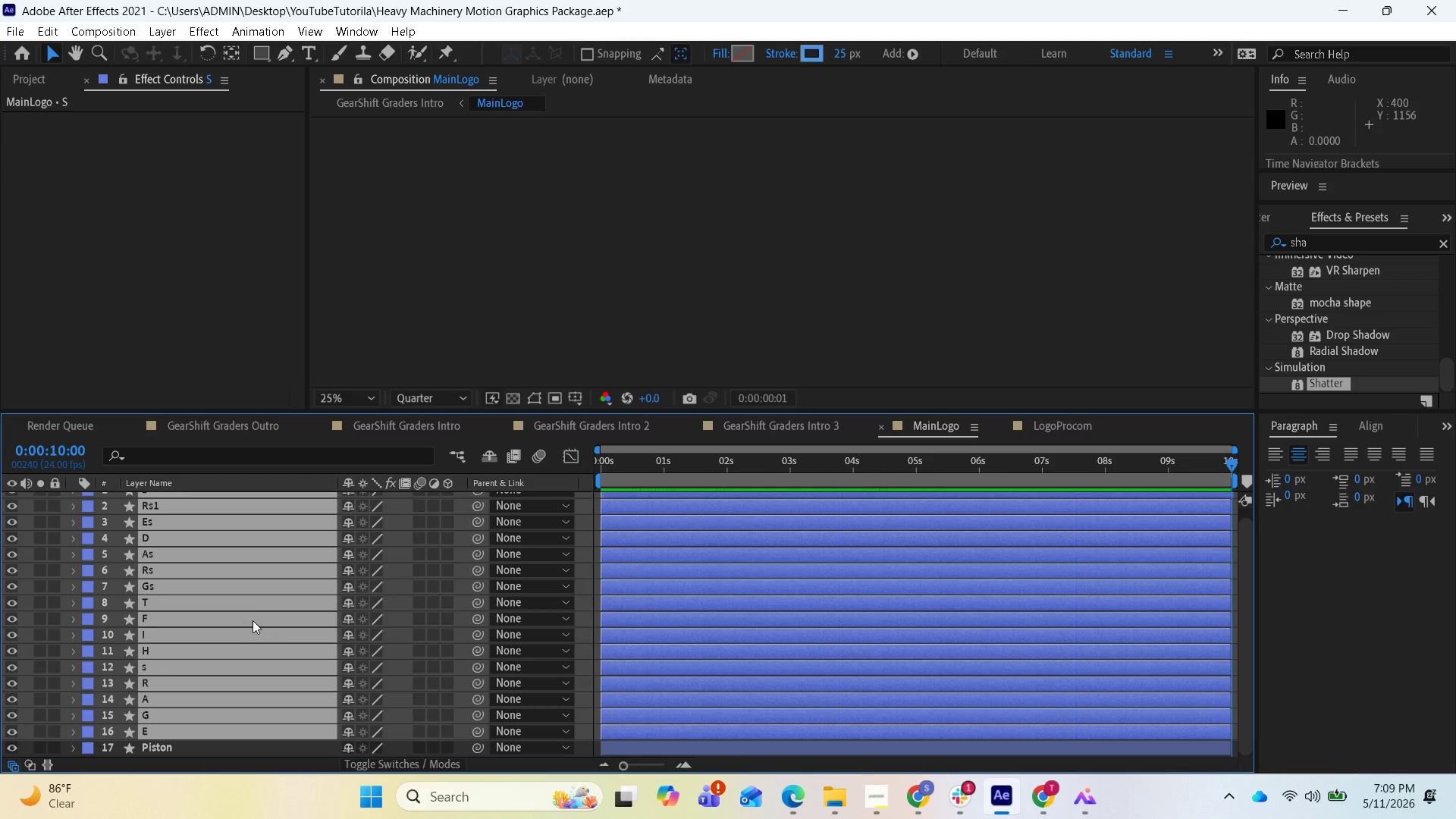 
key(Control+Z)
 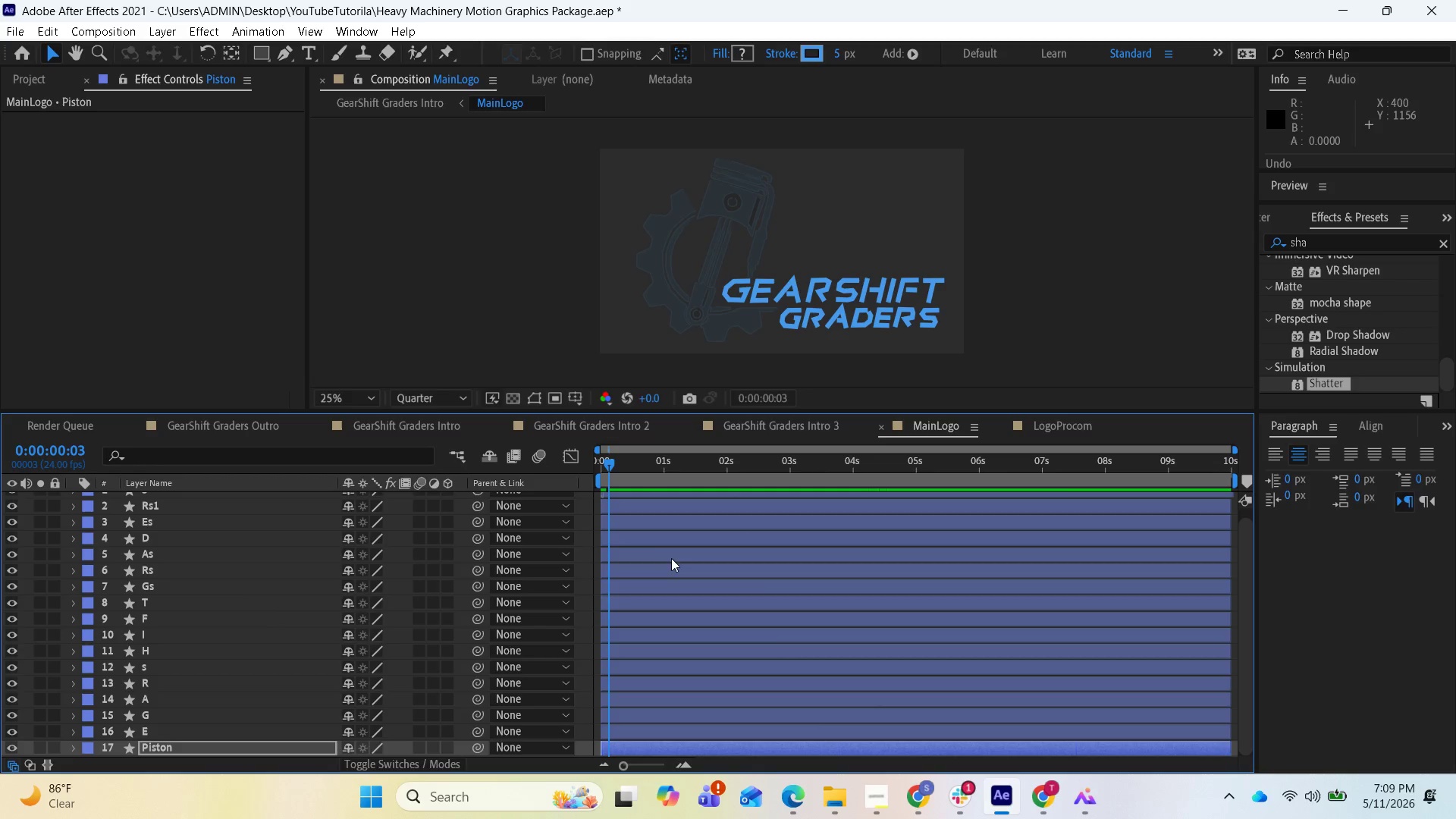 
scroll: coordinate [668, 527], scroll_direction: up, amount: 3.0
 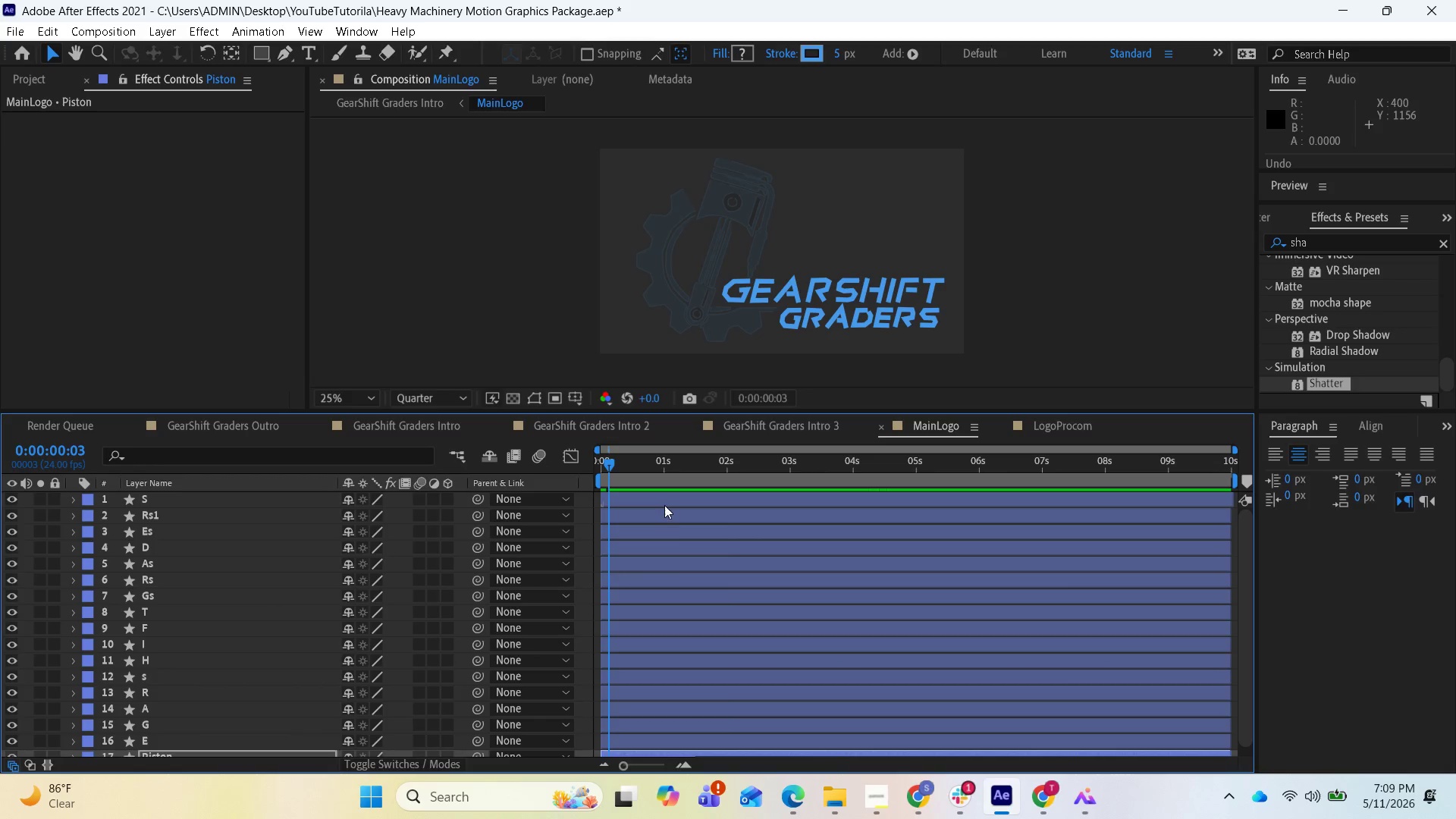 
left_click([664, 504])
 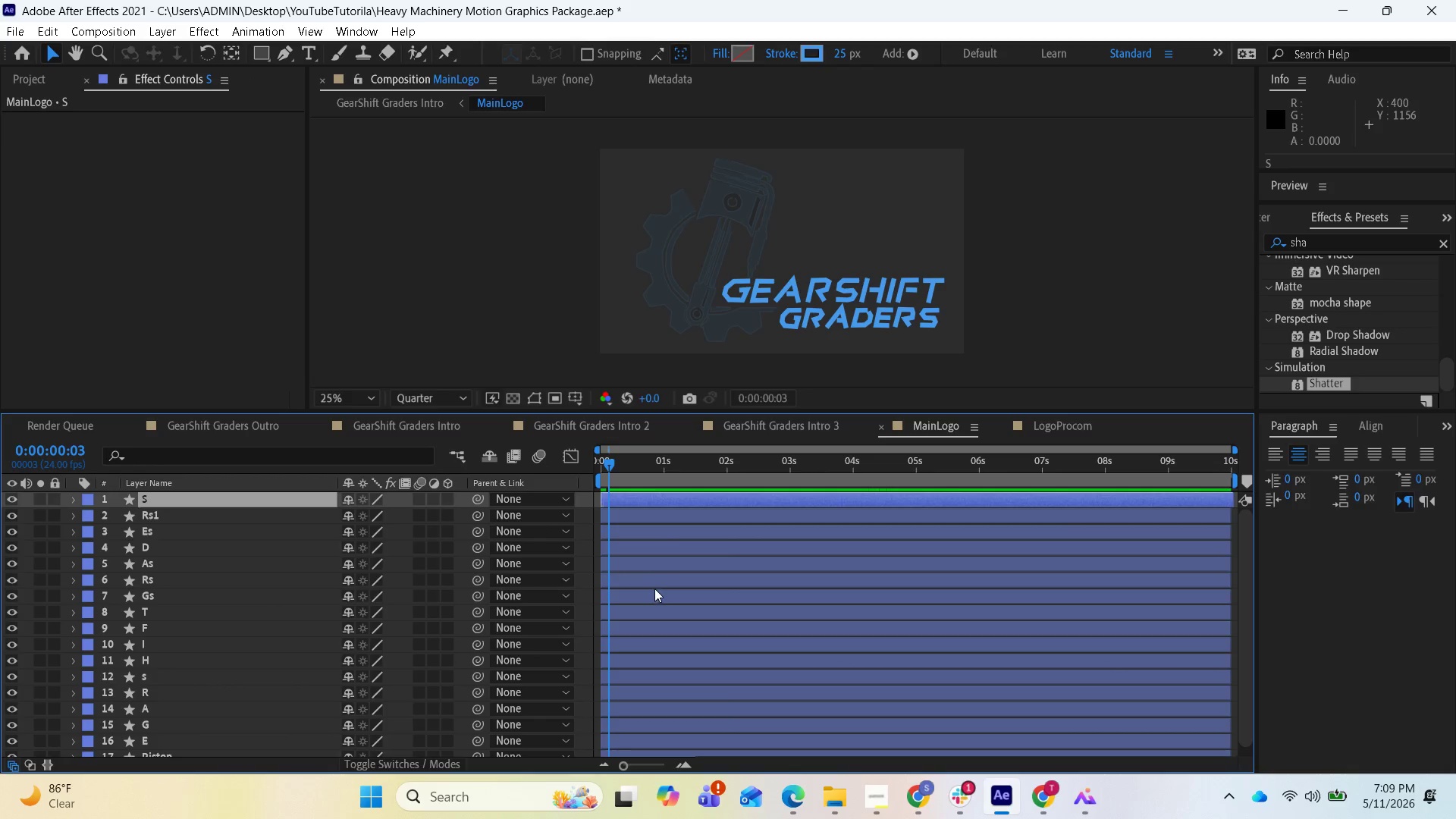 
left_click_drag(start_coordinate=[612, 466], to_coordinate=[585, 460])
 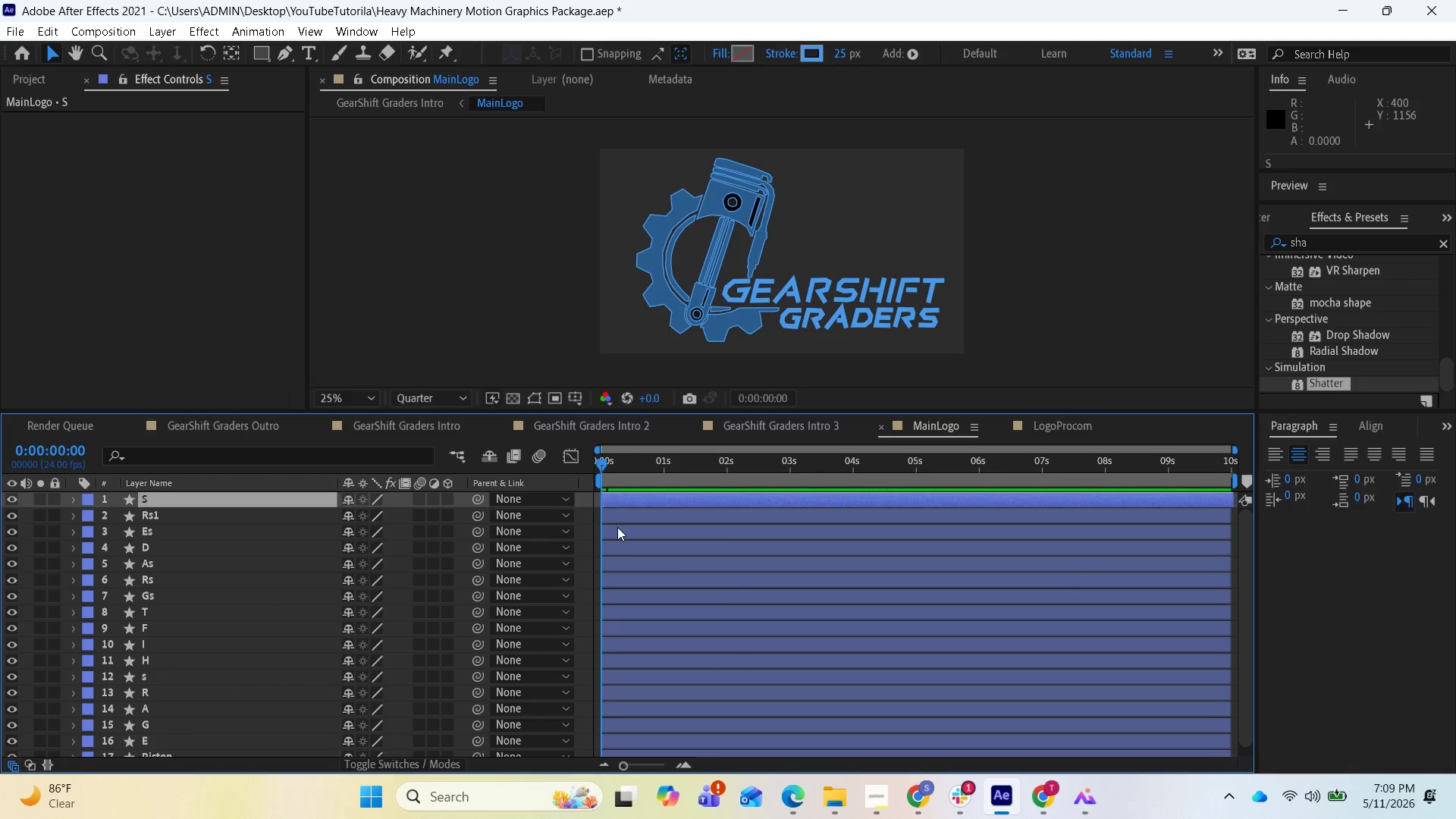 
key(Space)
 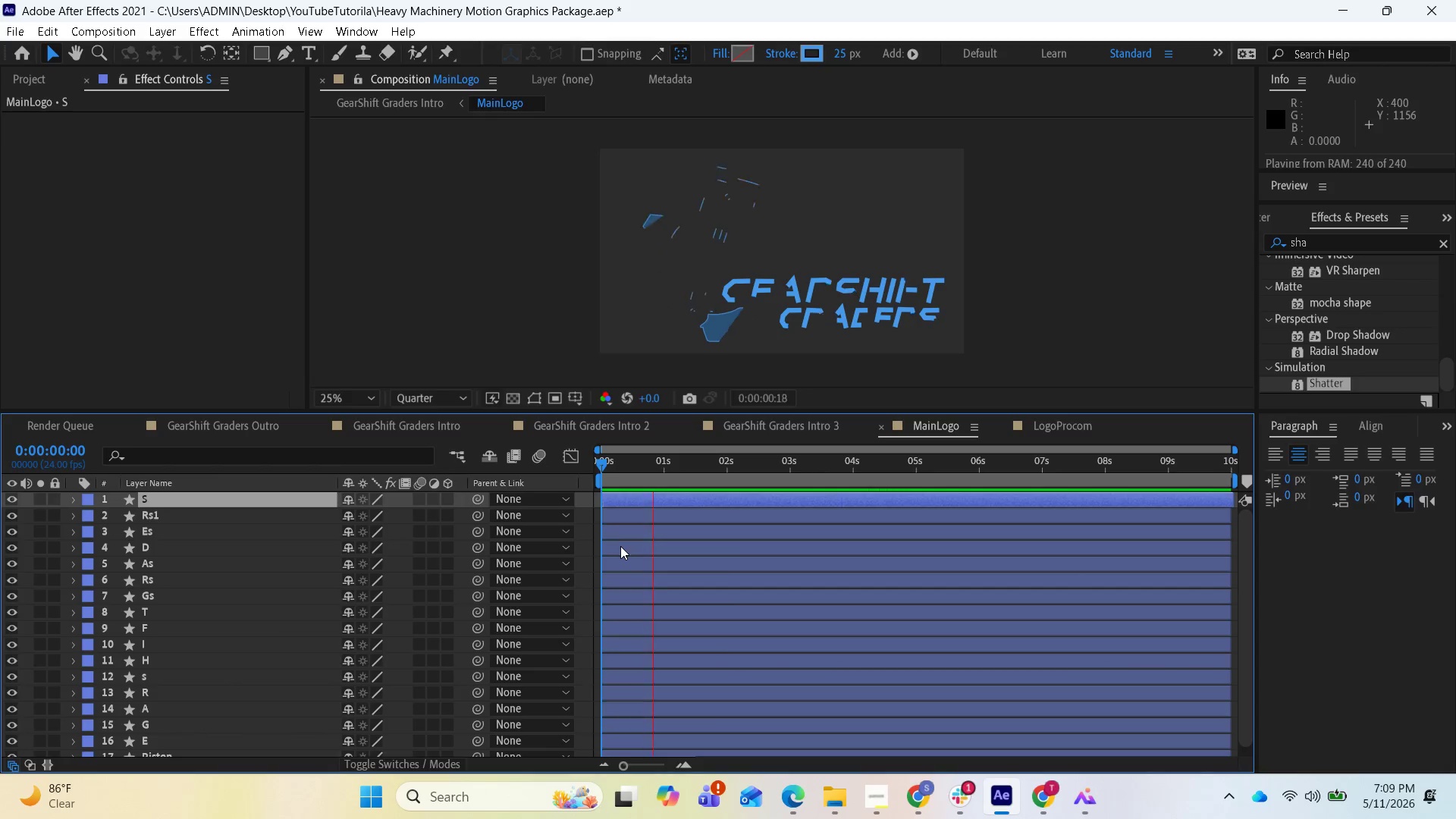 
key(Space)
 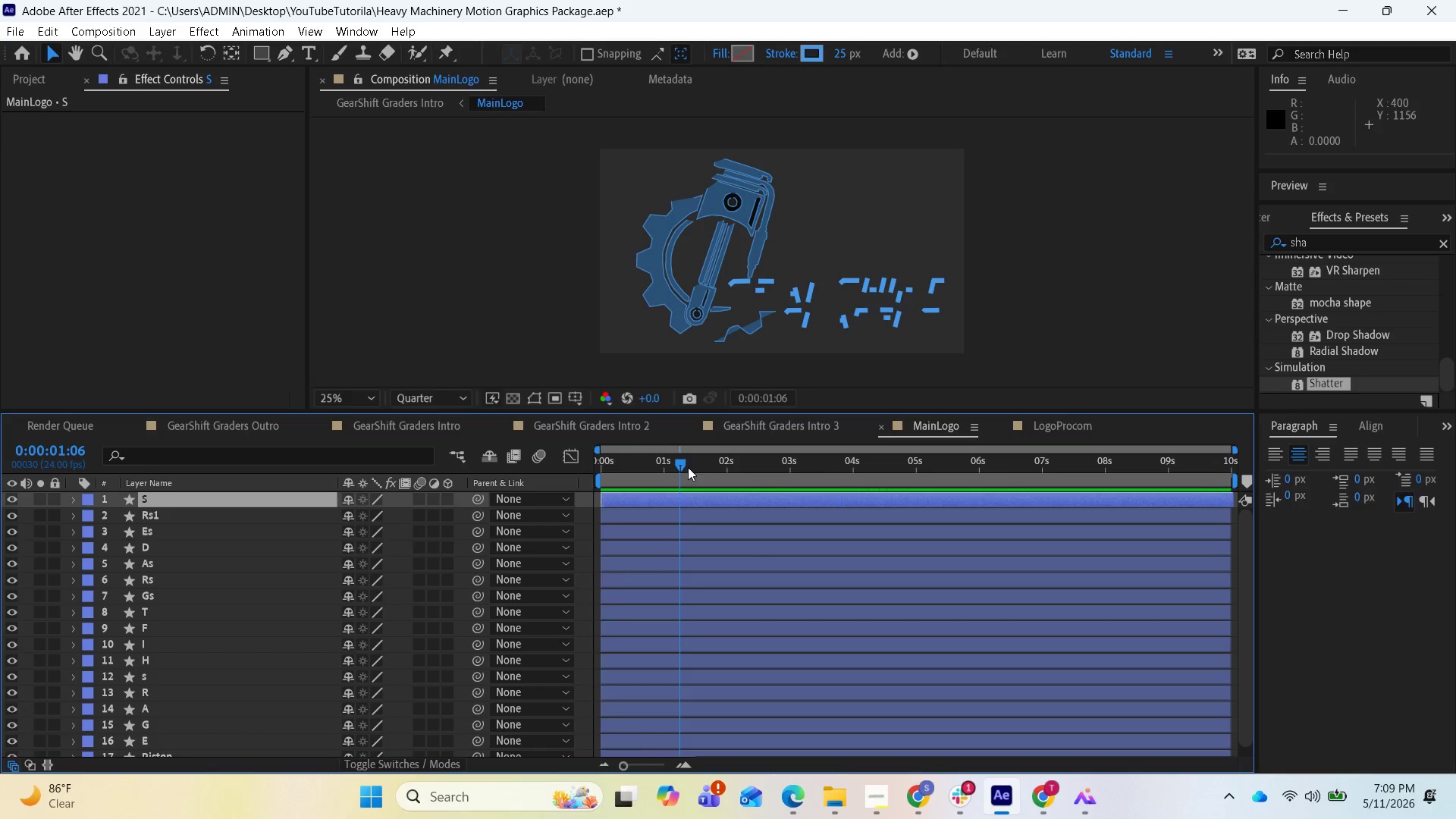 
left_click_drag(start_coordinate=[685, 466], to_coordinate=[593, 460])
 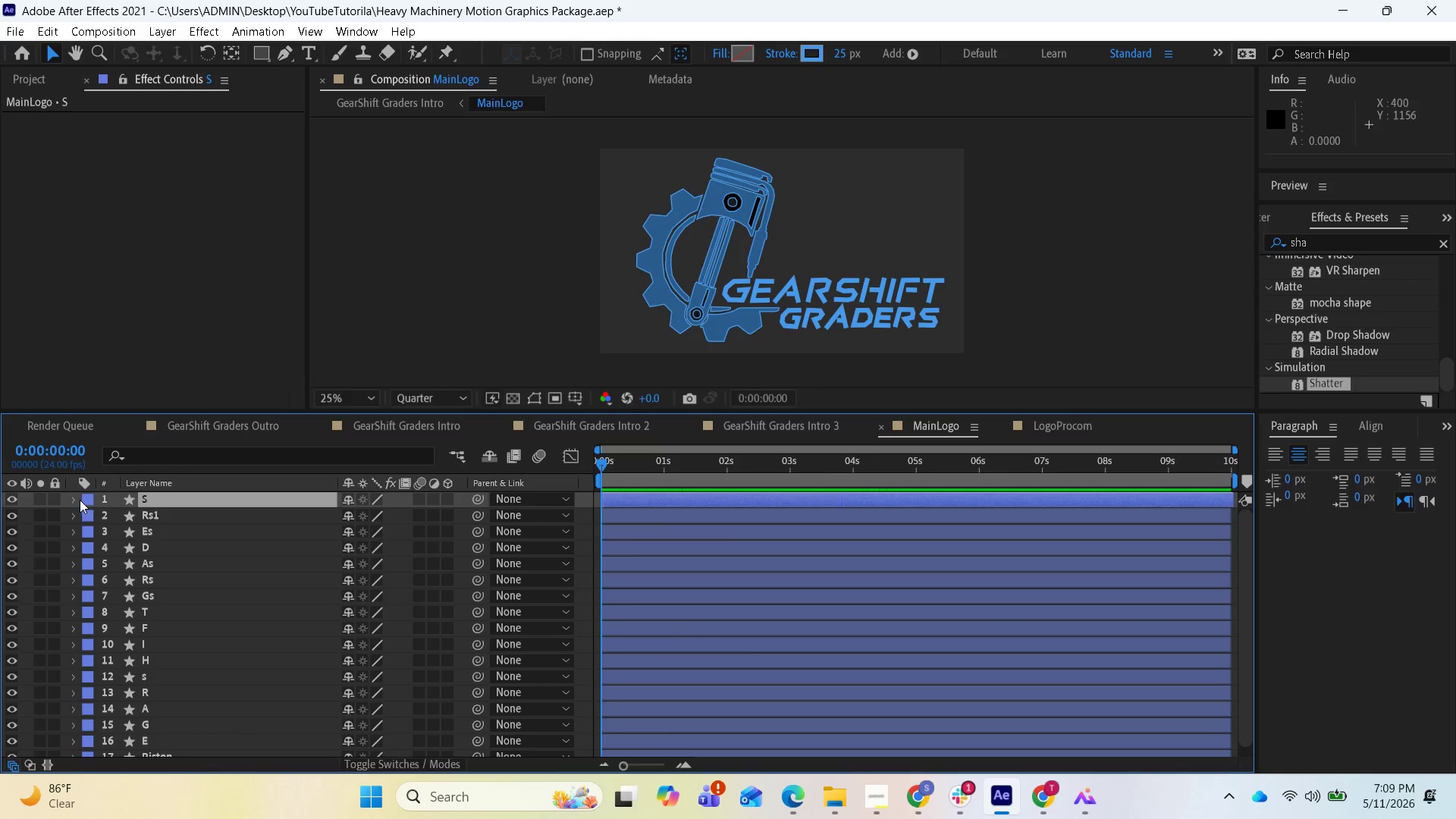 
left_click([74, 499])
 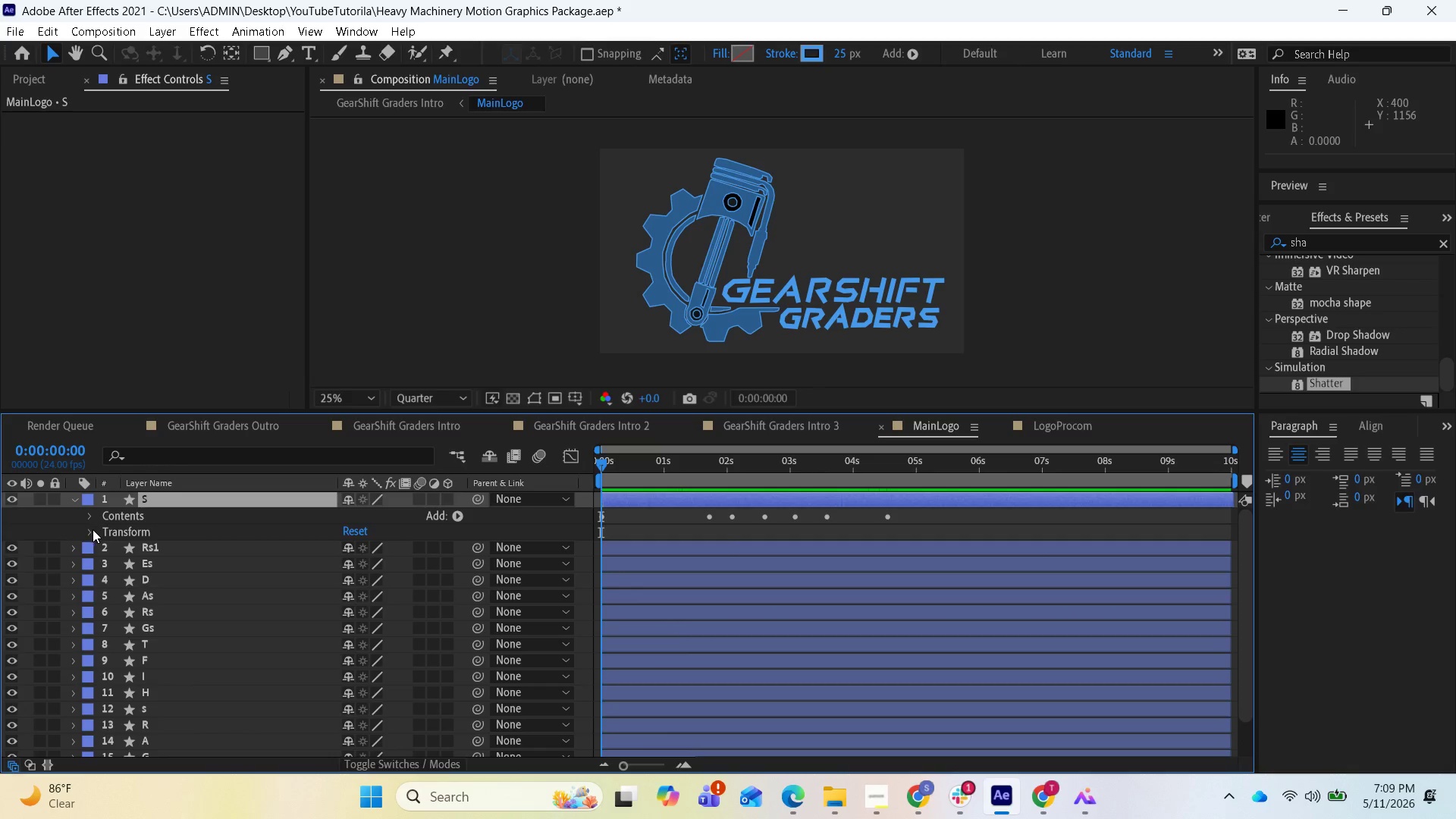 
left_click([93, 529])
 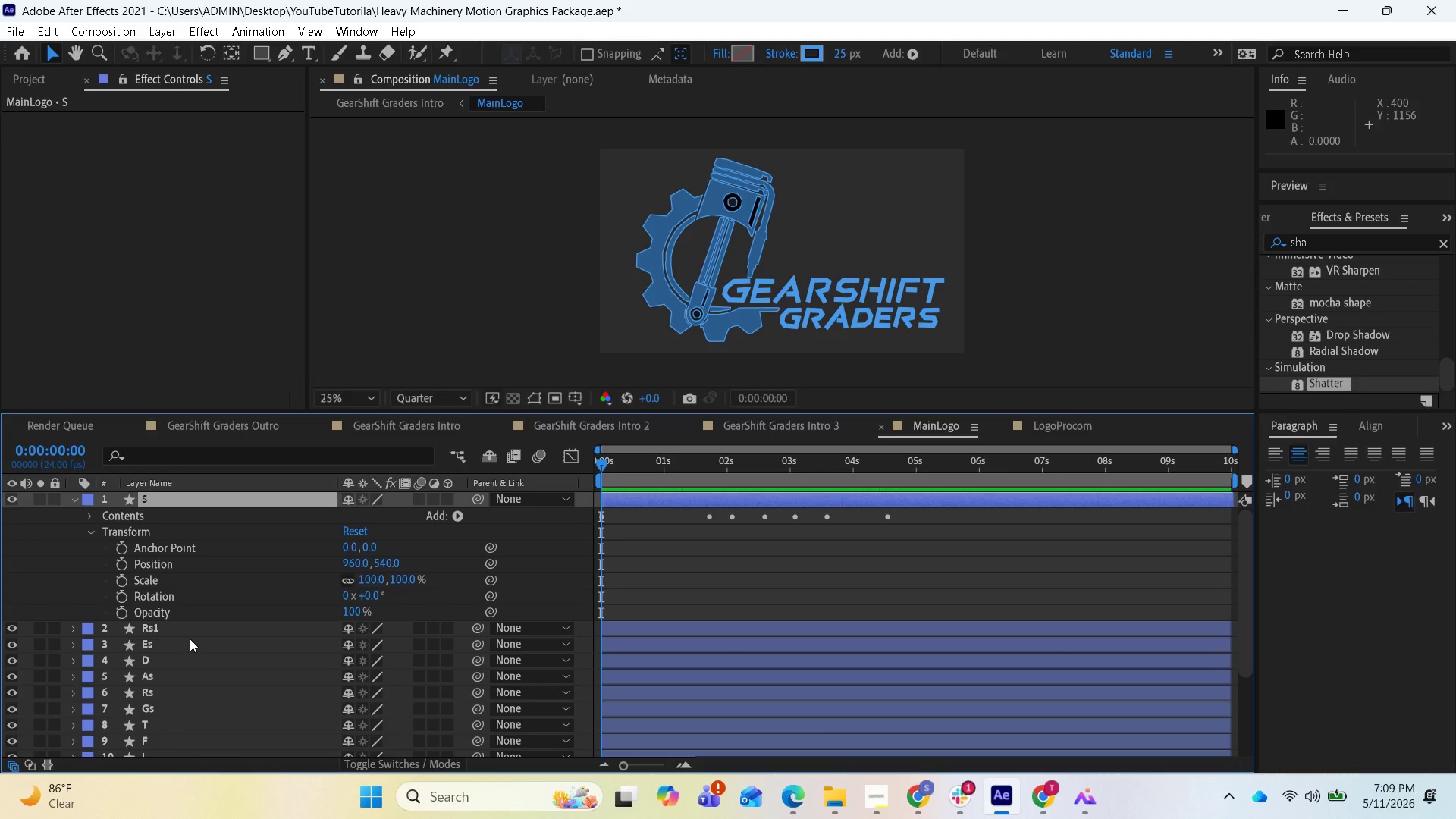 
wait(7.41)
 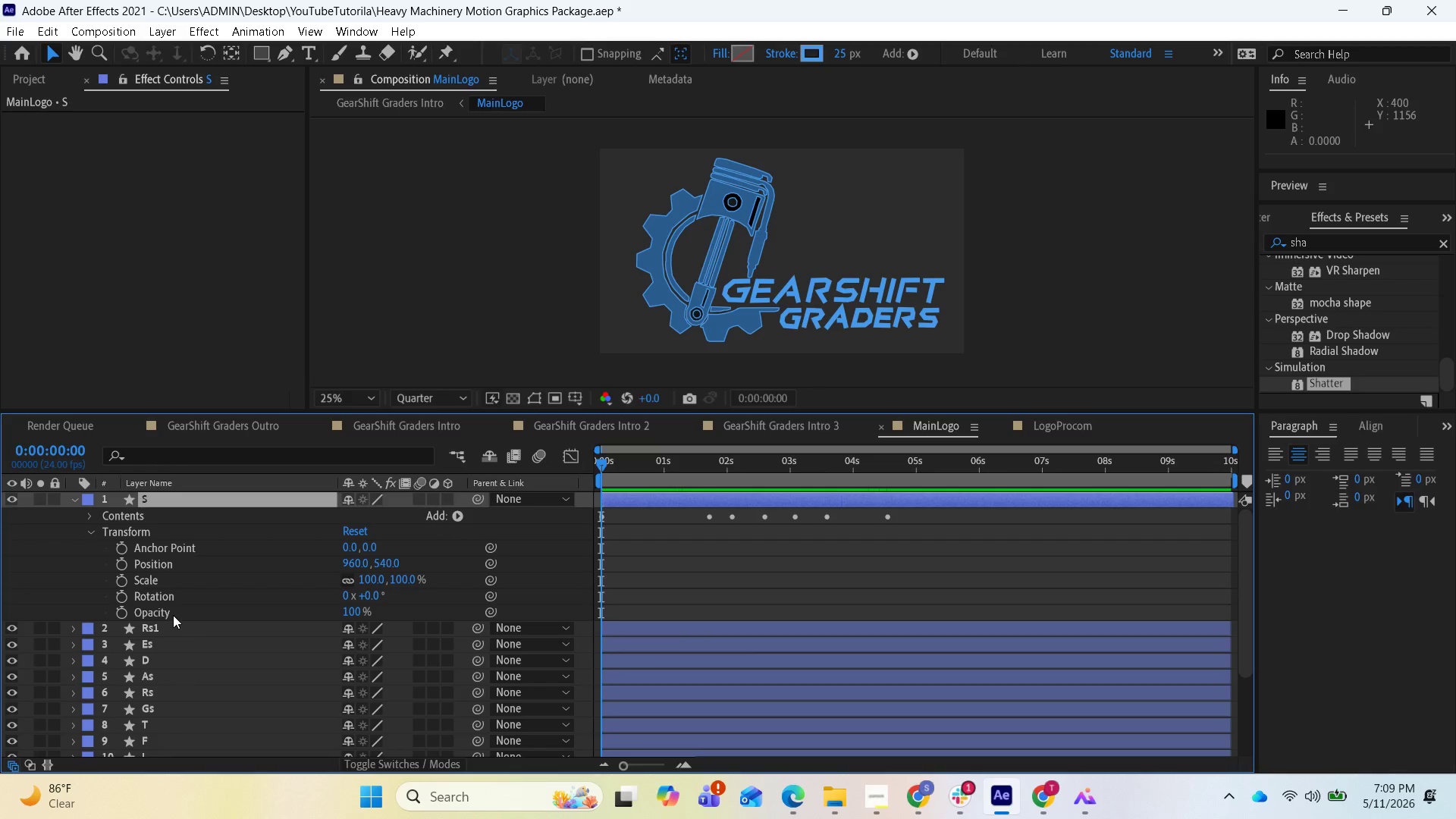 
left_click([194, 629])
 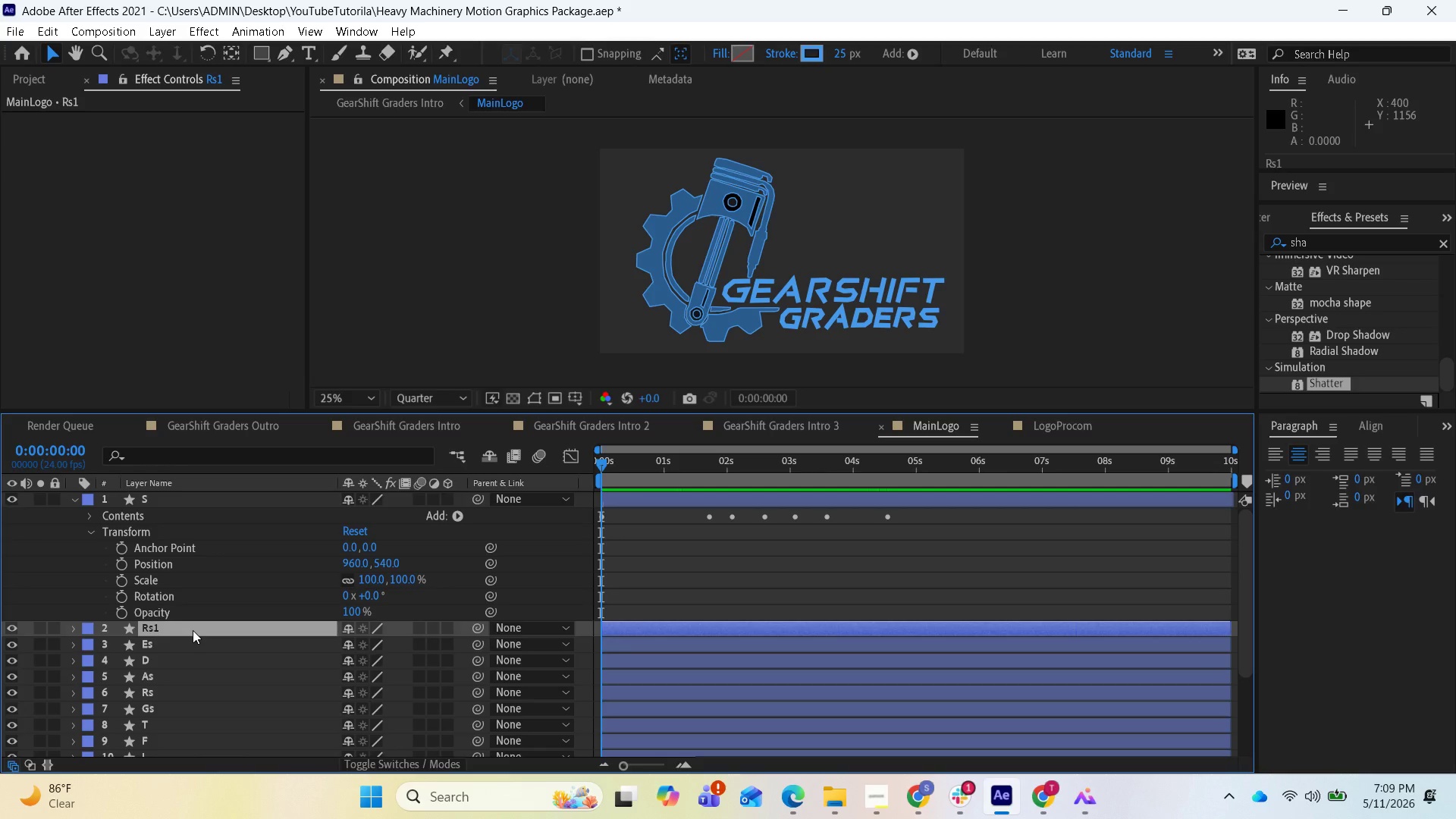 
key(T)
 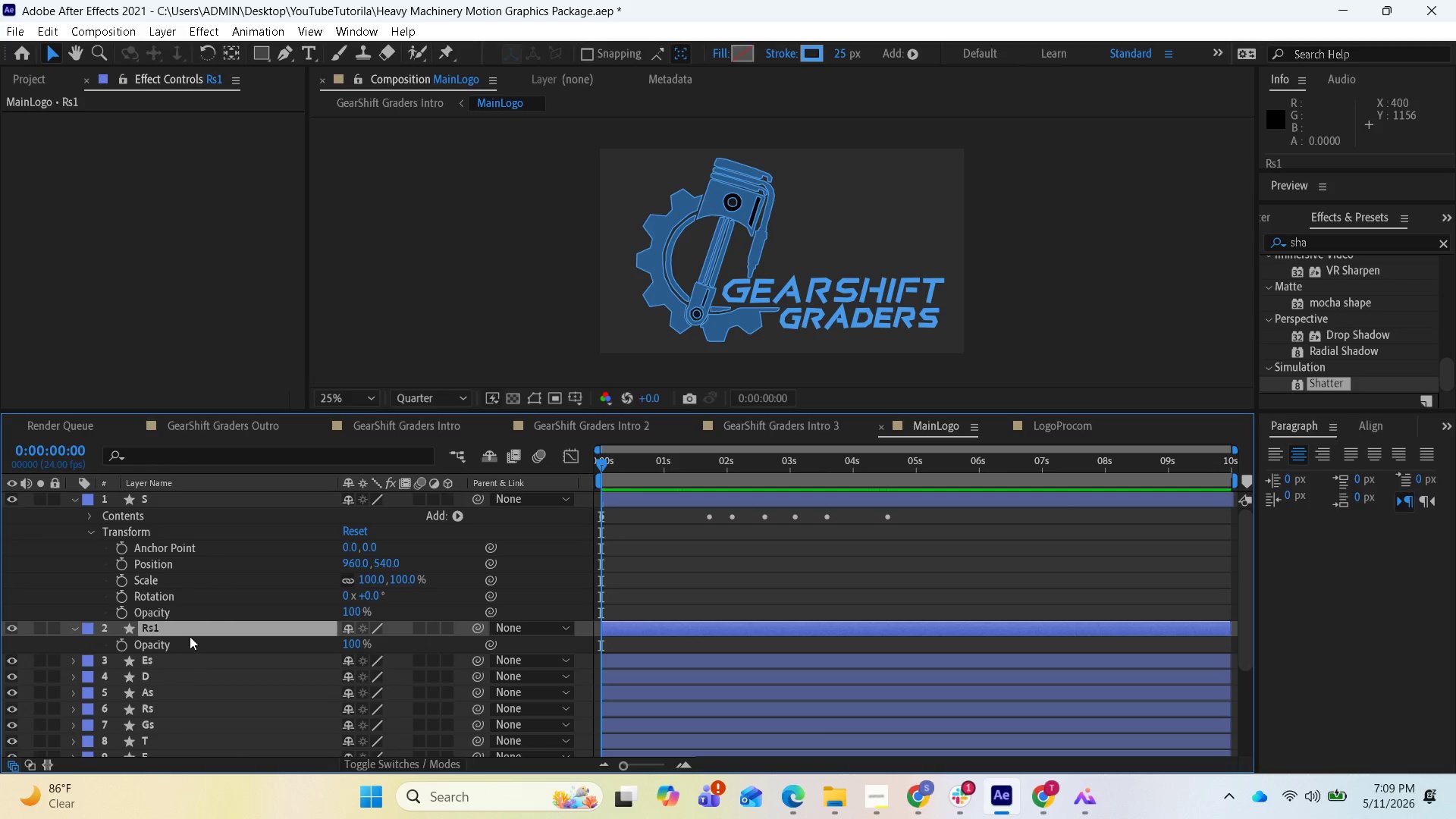 
left_click([73, 626])
 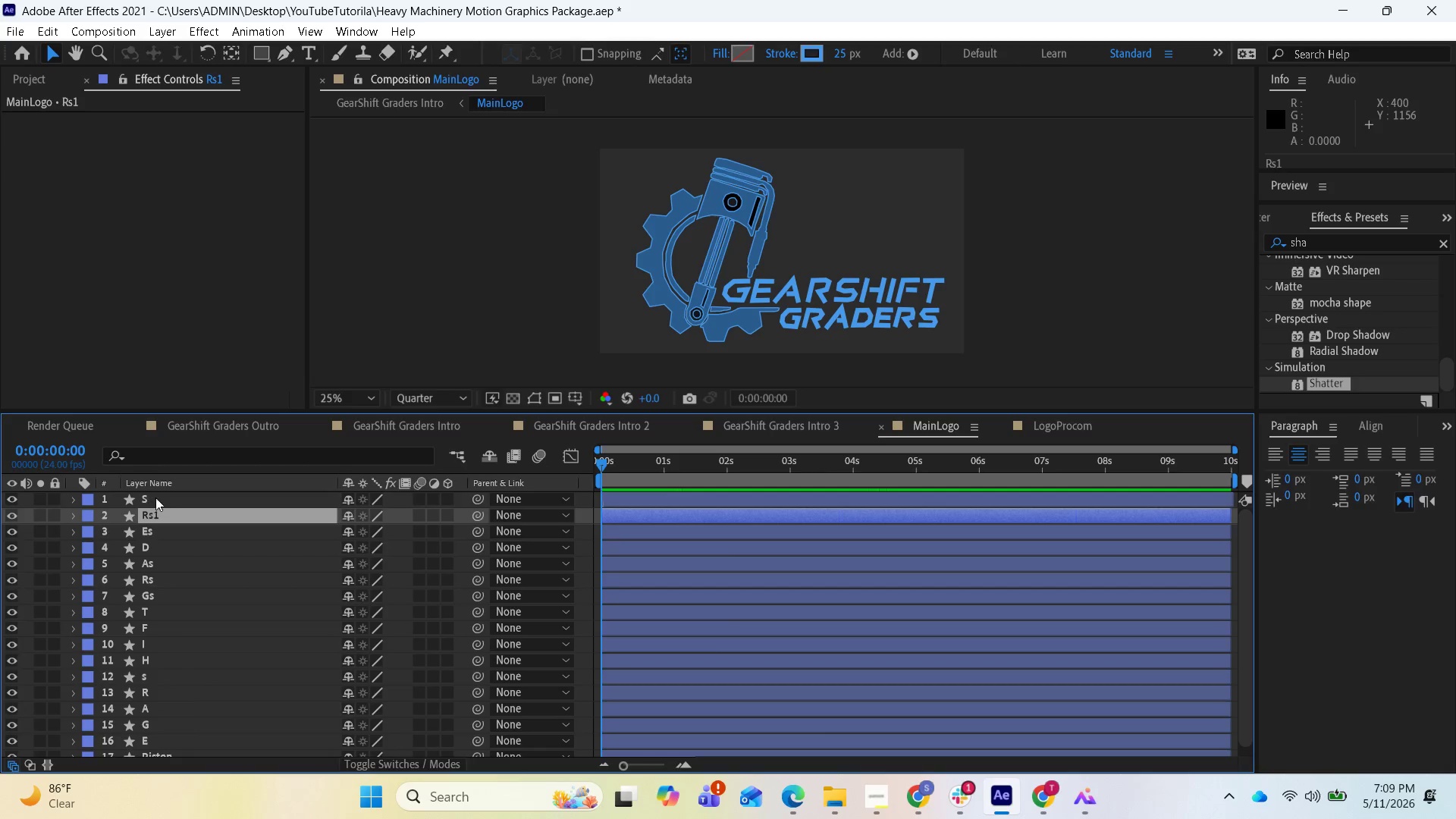 
scroll: coordinate [218, 717], scroll_direction: down, amount: 5.0
 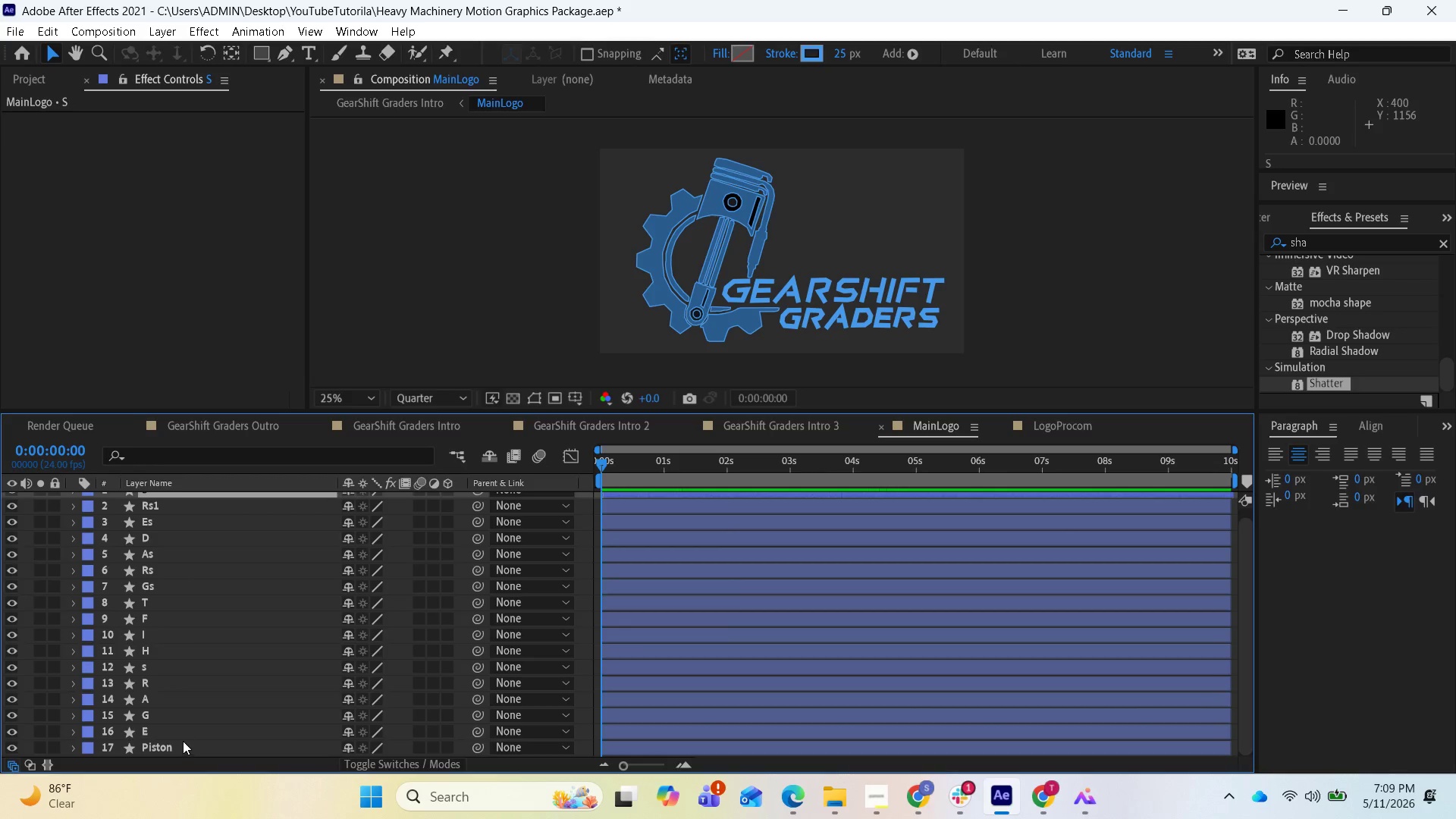 
hold_key(key=ShiftLeft, duration=1.0)
left_click([173, 728])
 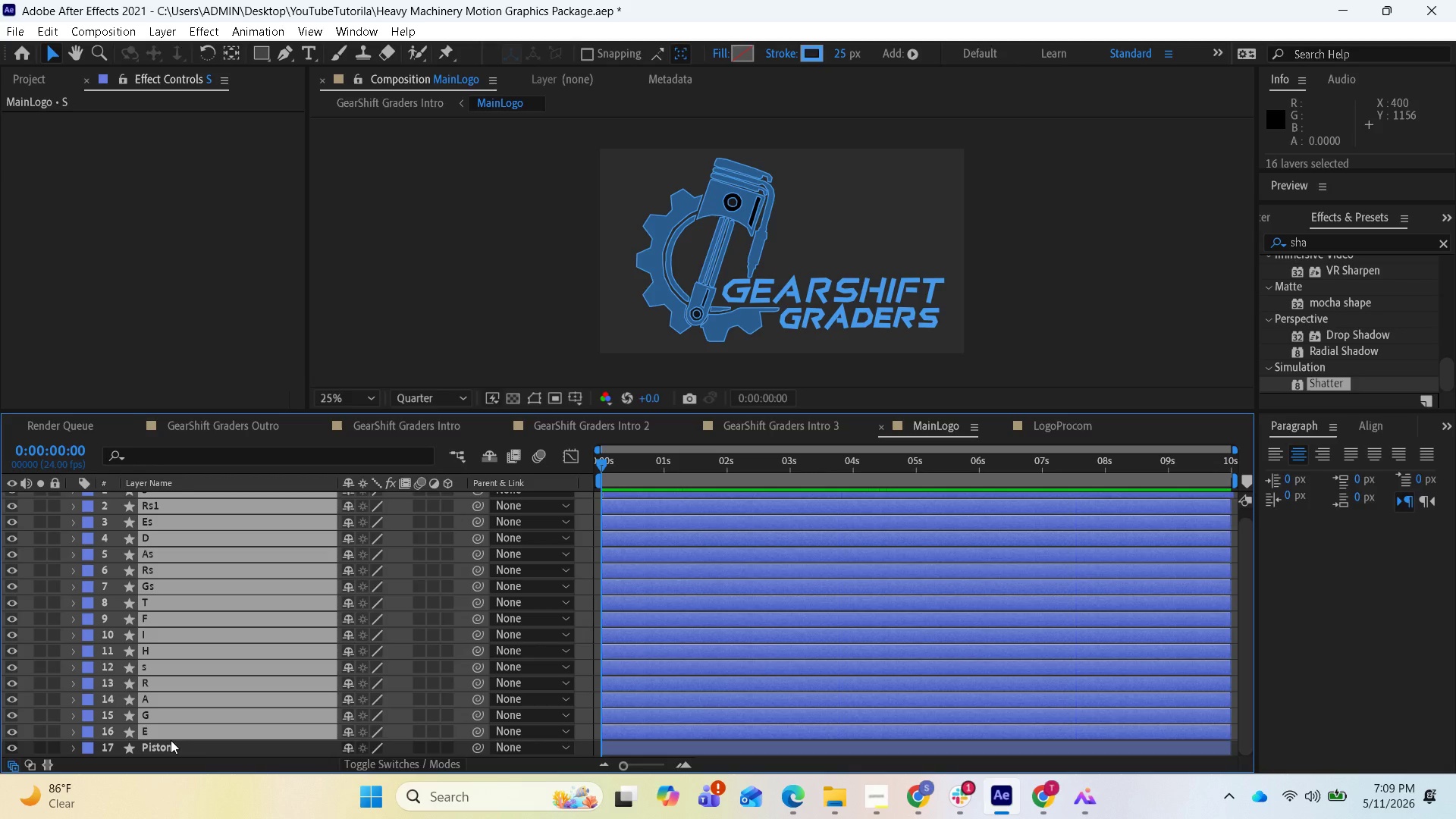 
key(T)
 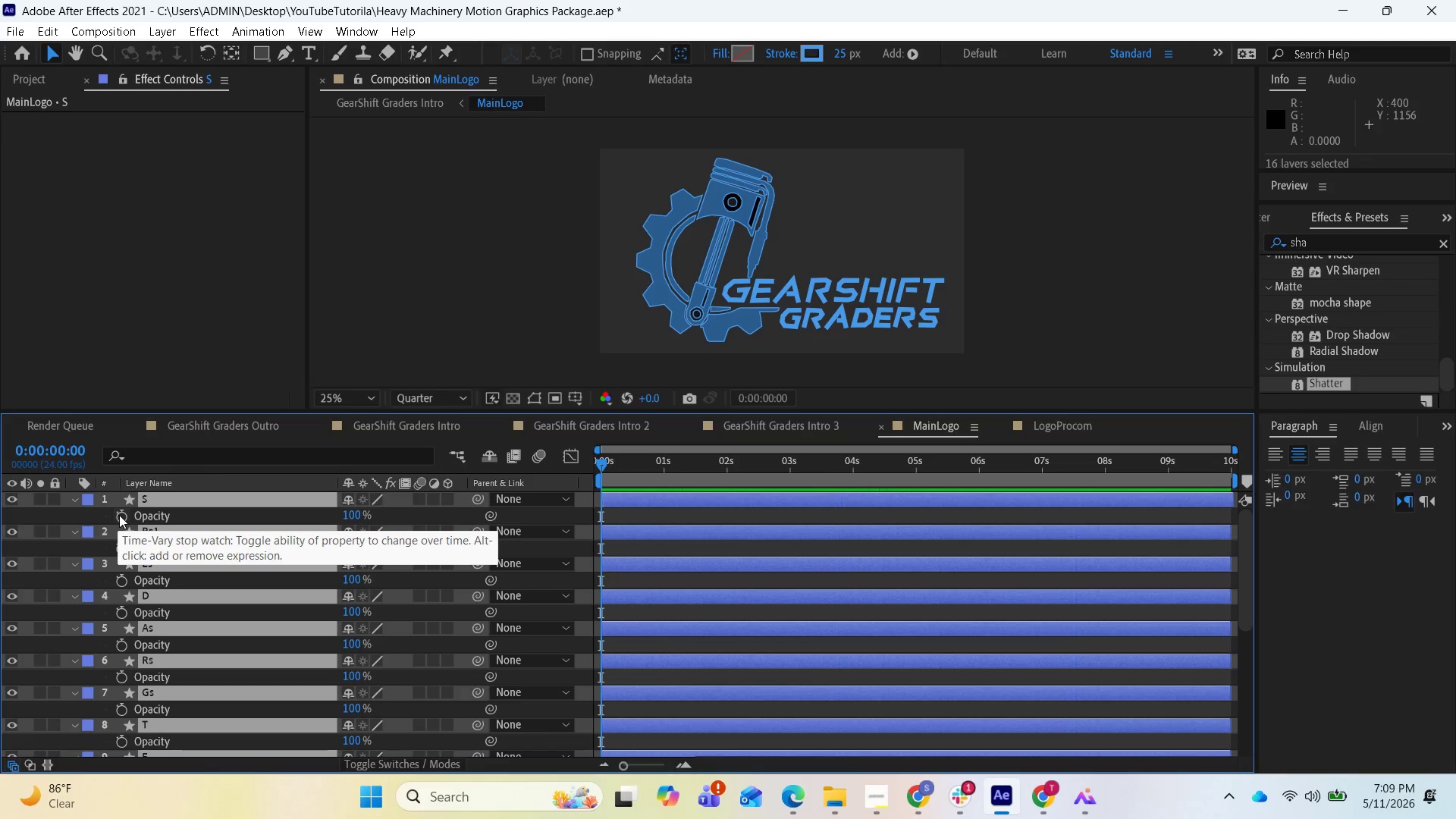 
wait(7.03)
 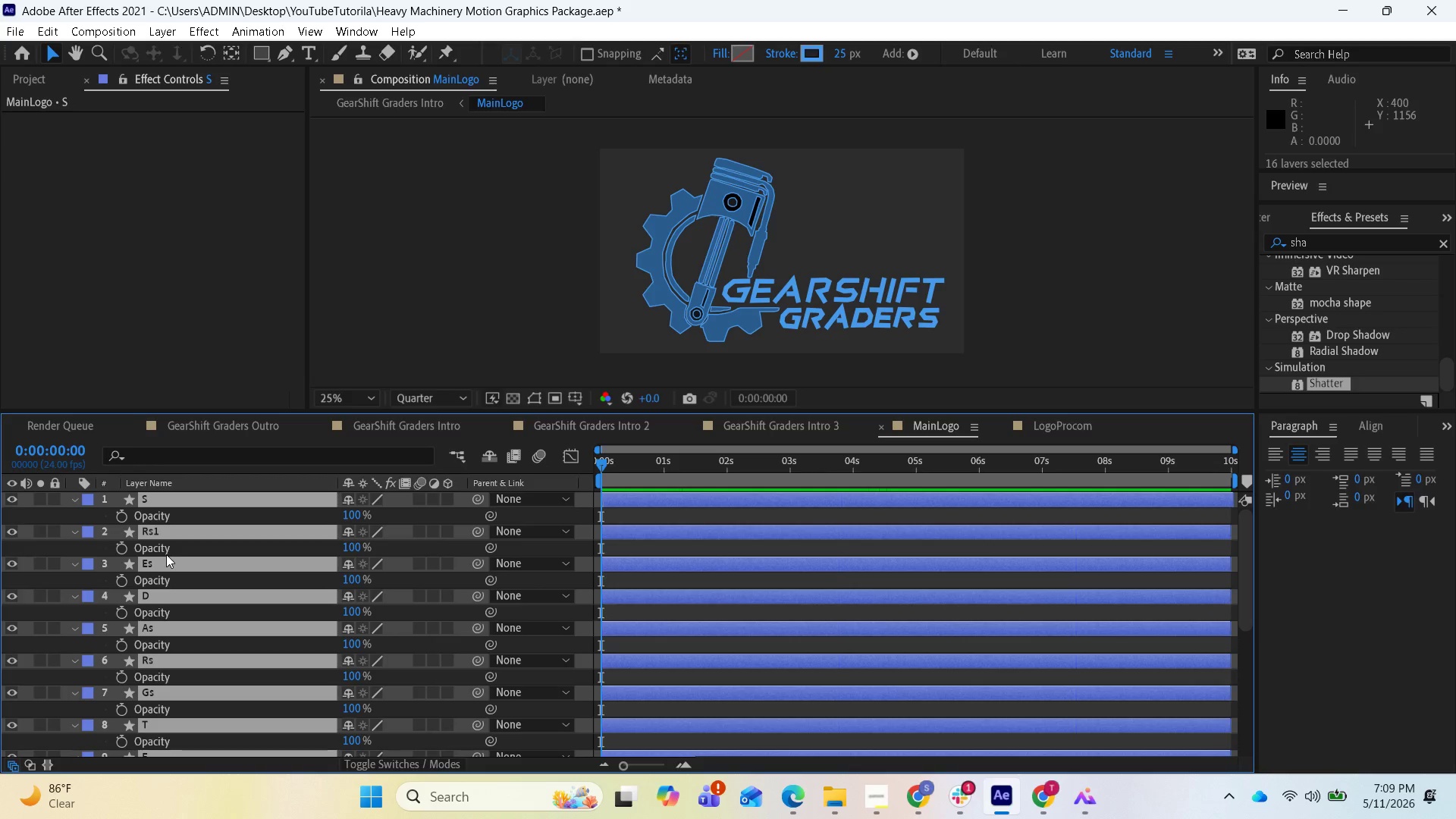 
left_click([121, 516])
 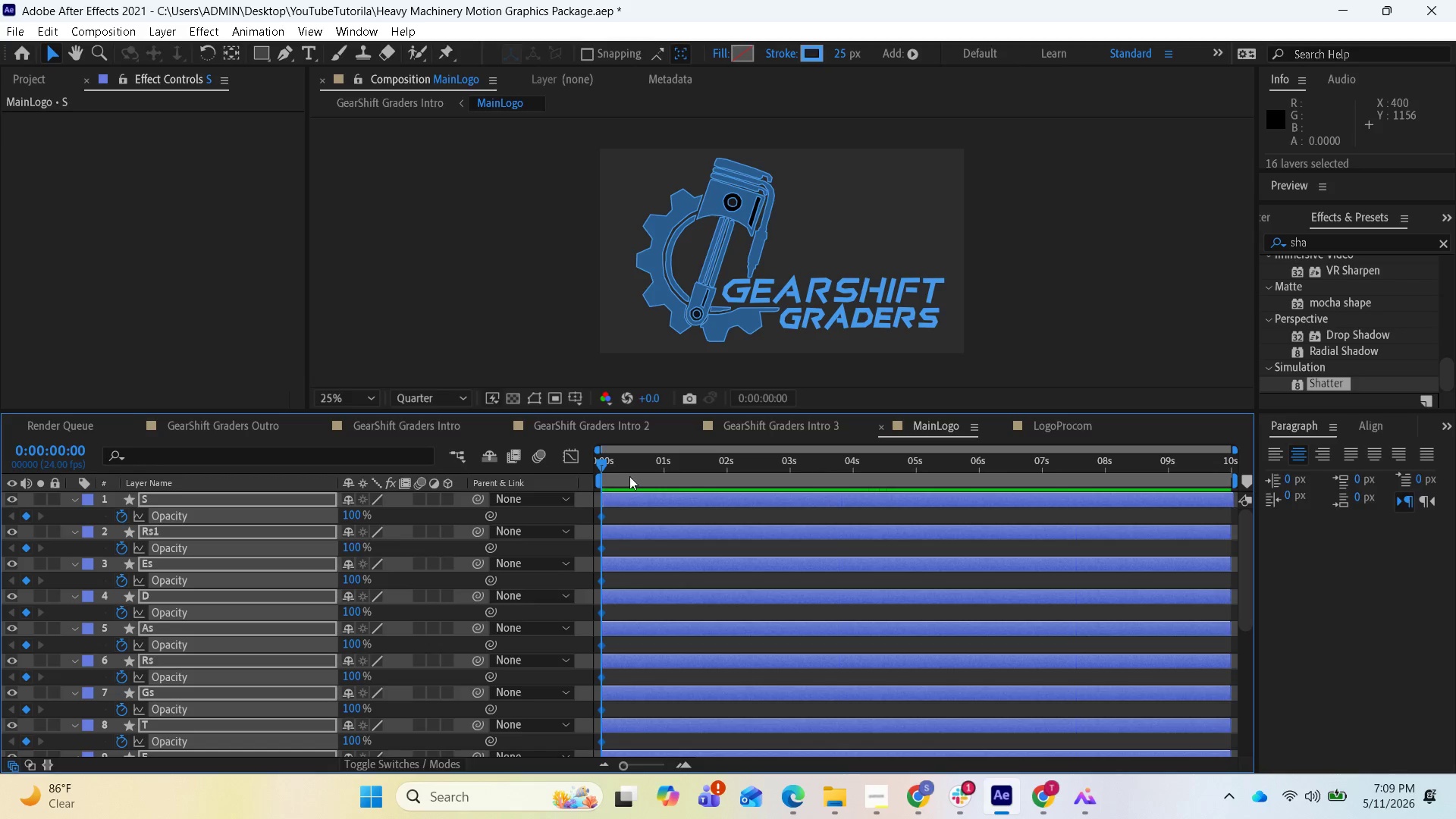 
scroll: coordinate [682, 550], scroll_direction: none, amount: 0.0
 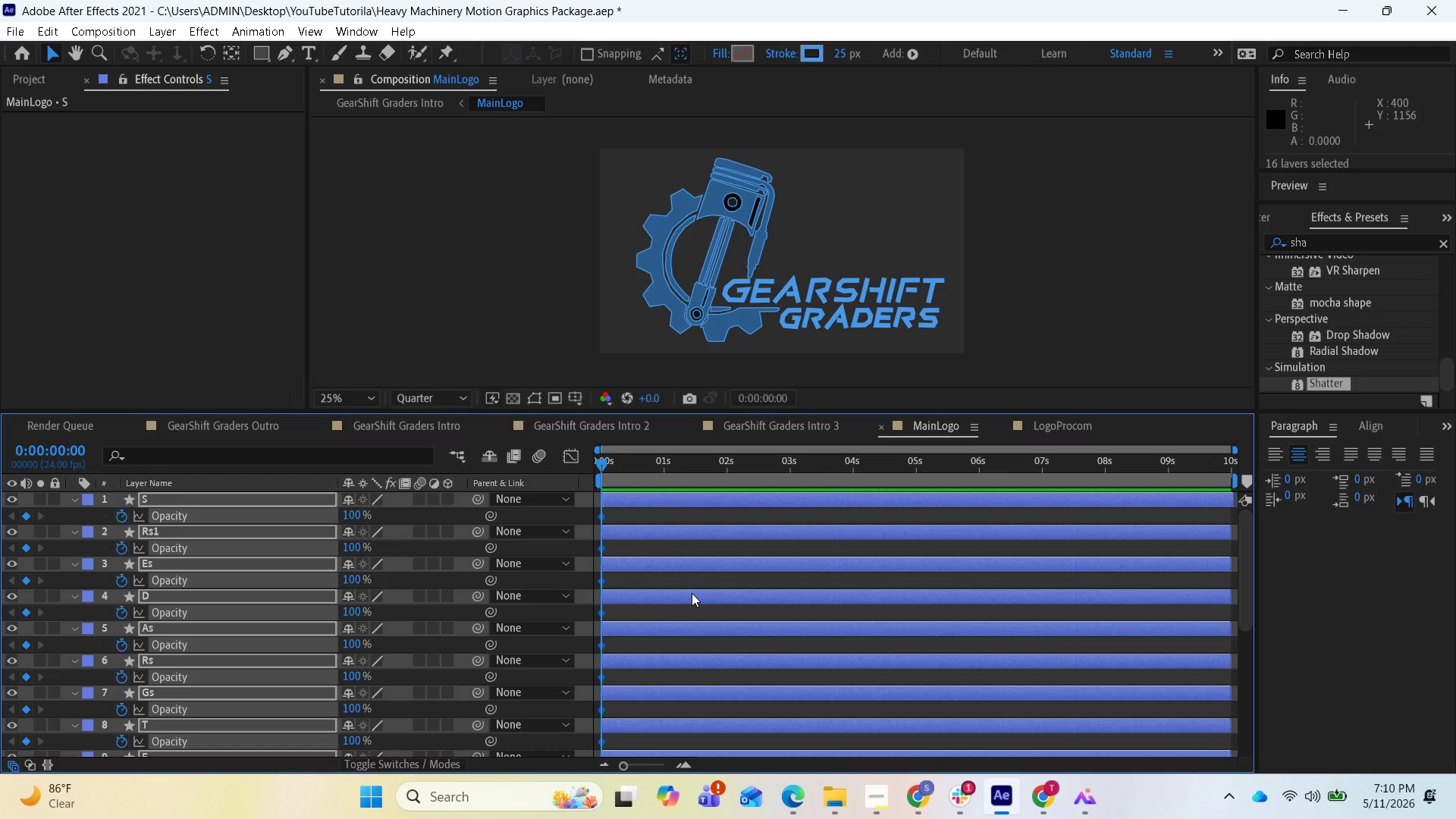 
key(Equal)
 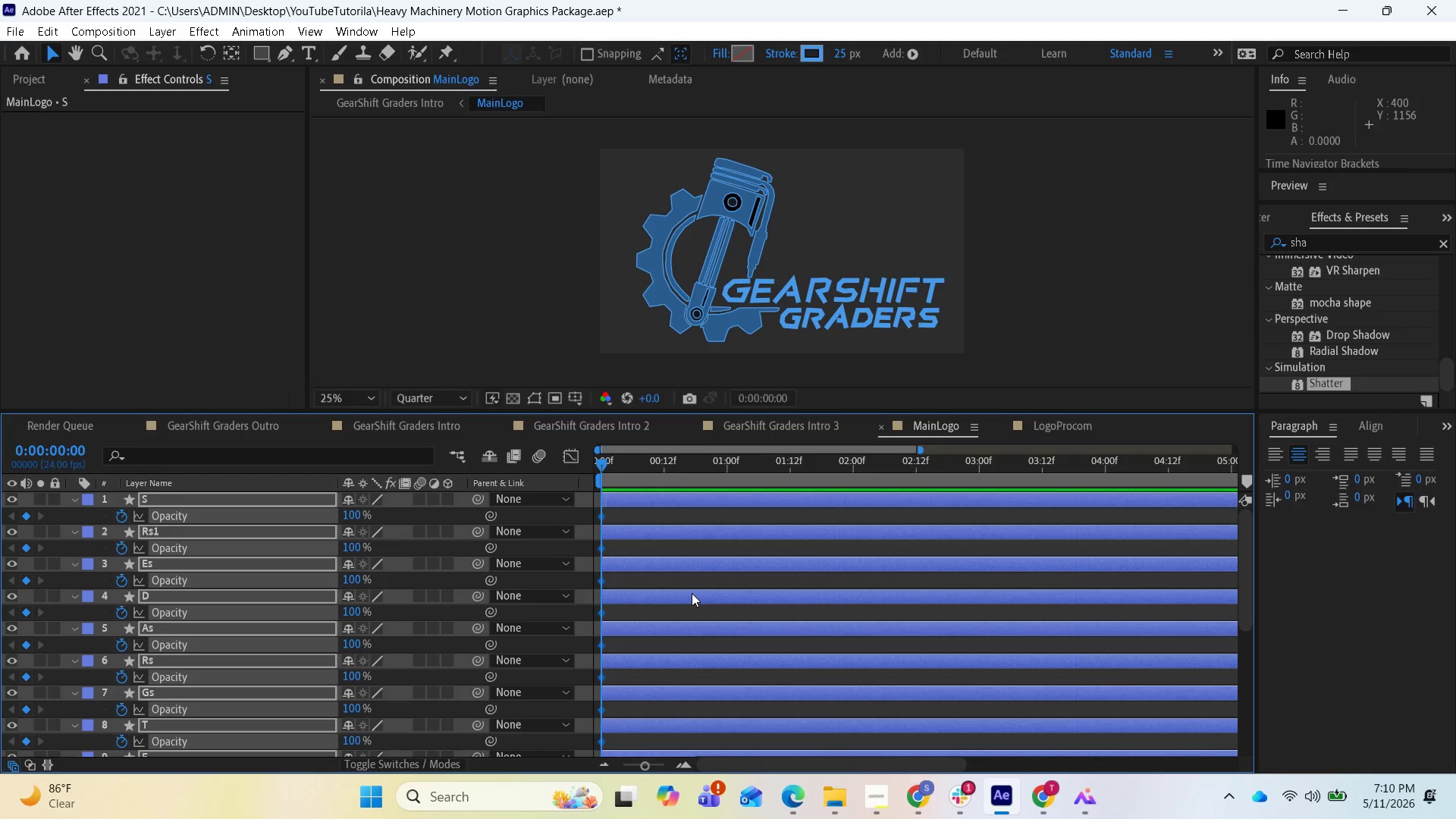 
key(Equal)
 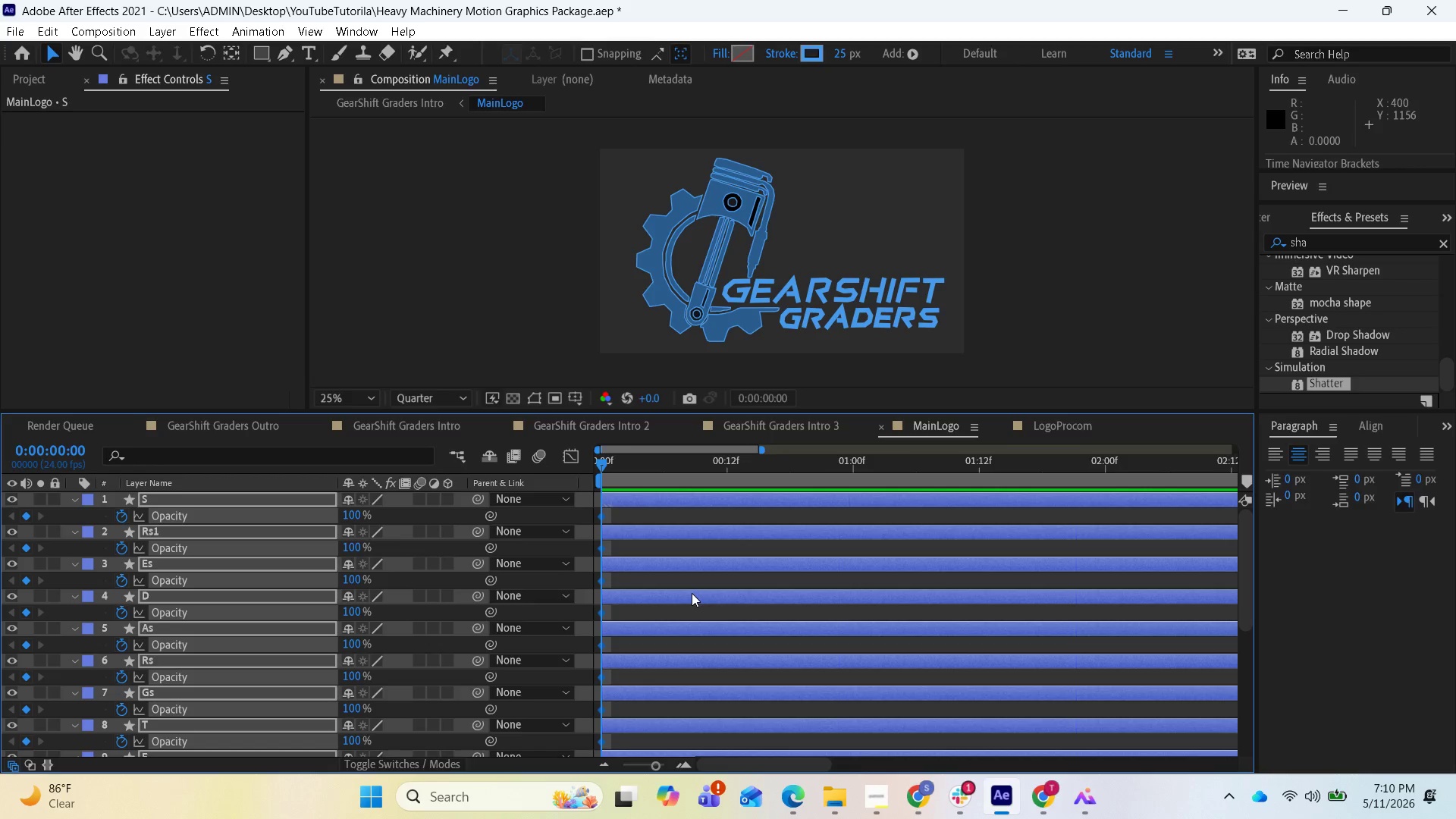 
key(Equal)
 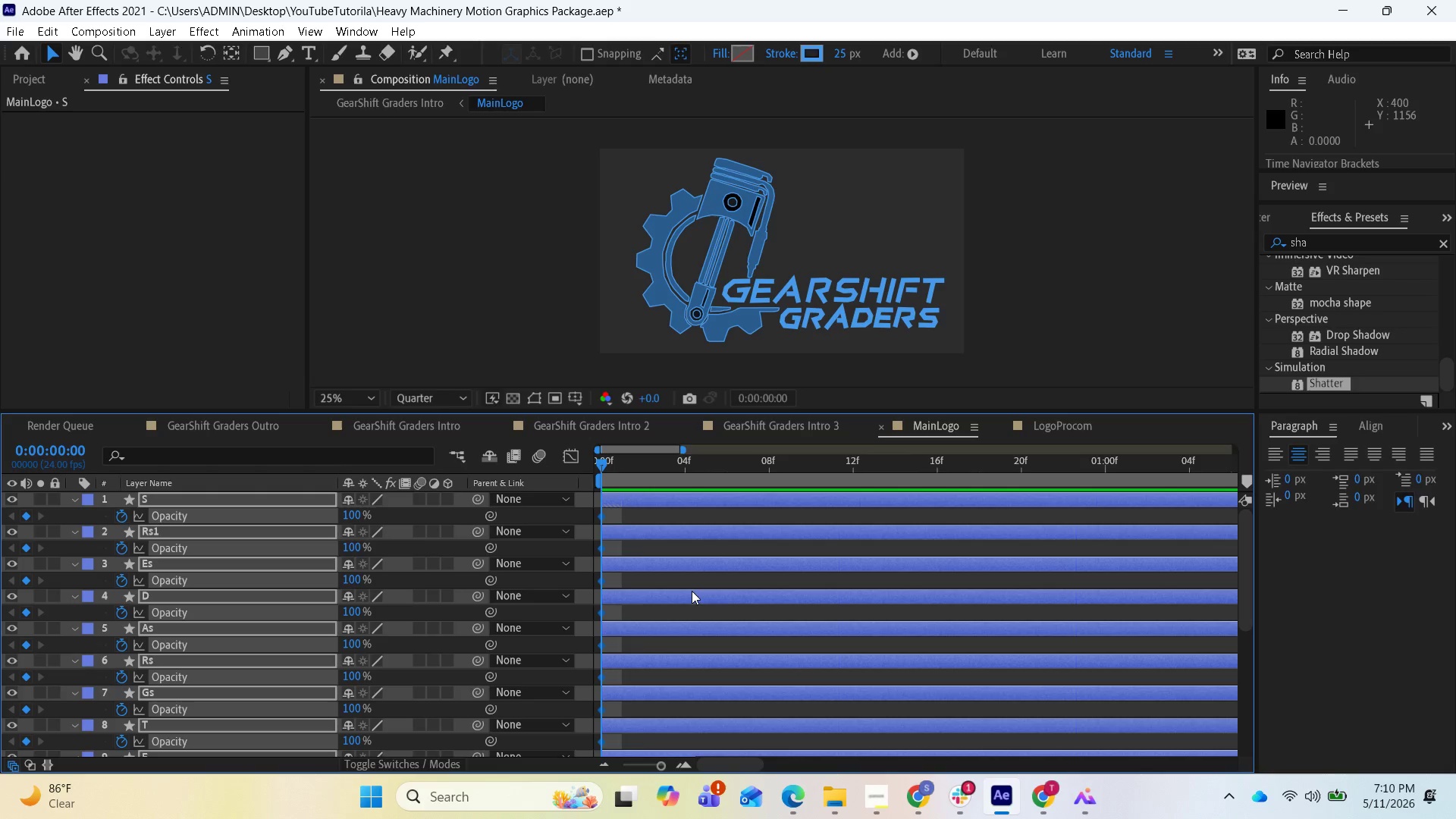 
key(Equal)
 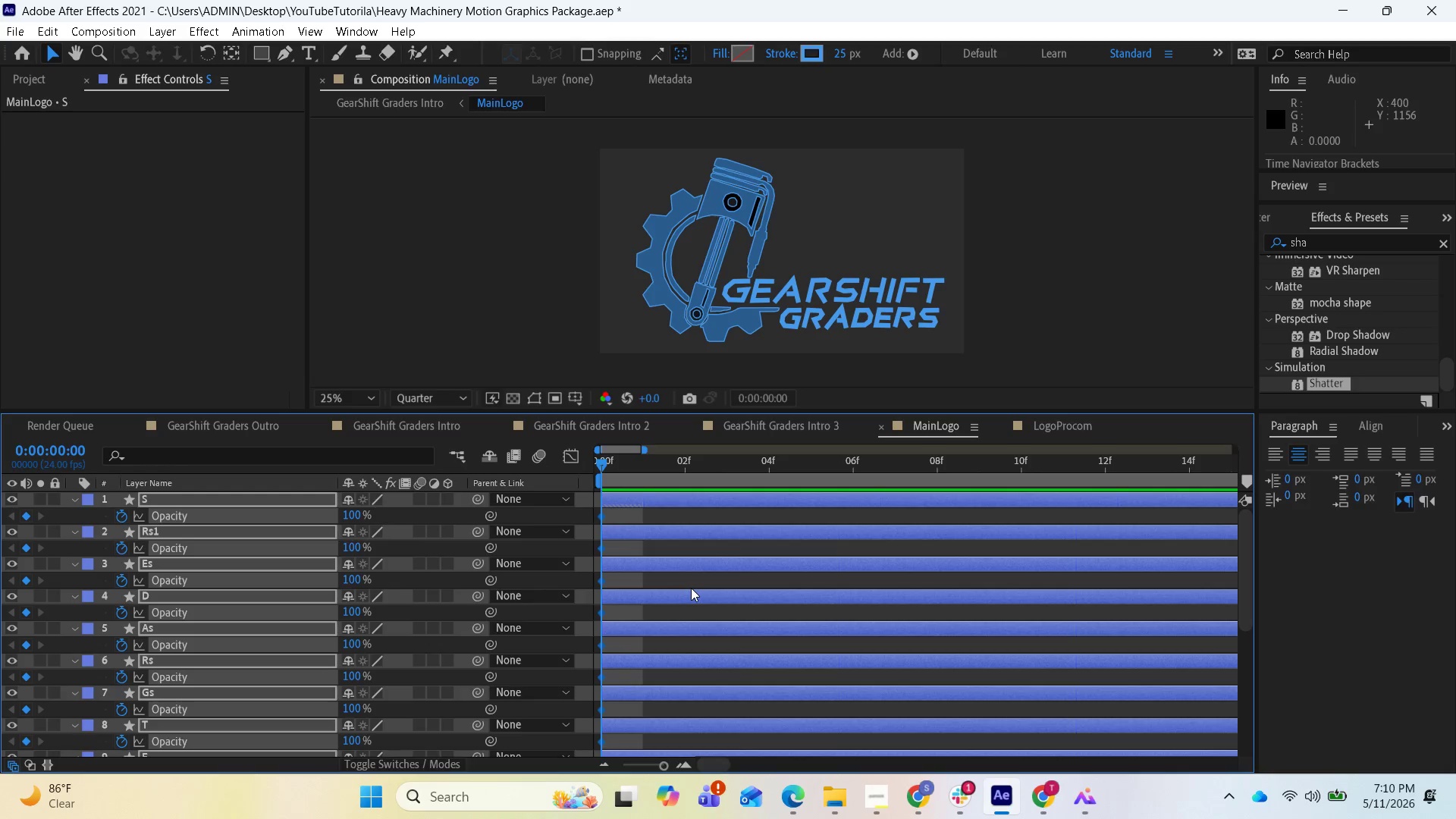 
key(Equal)
 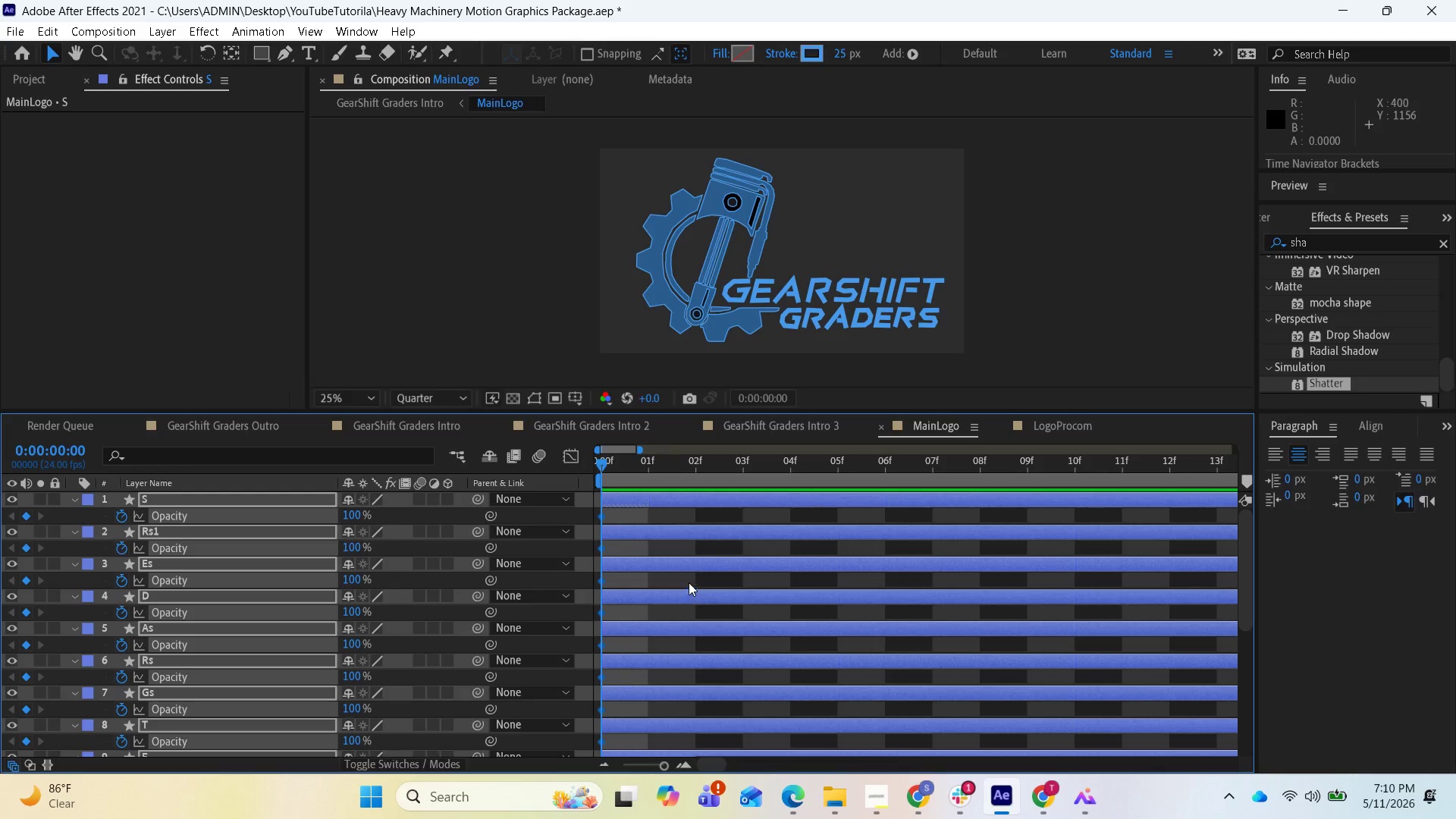 
key(Equal)
 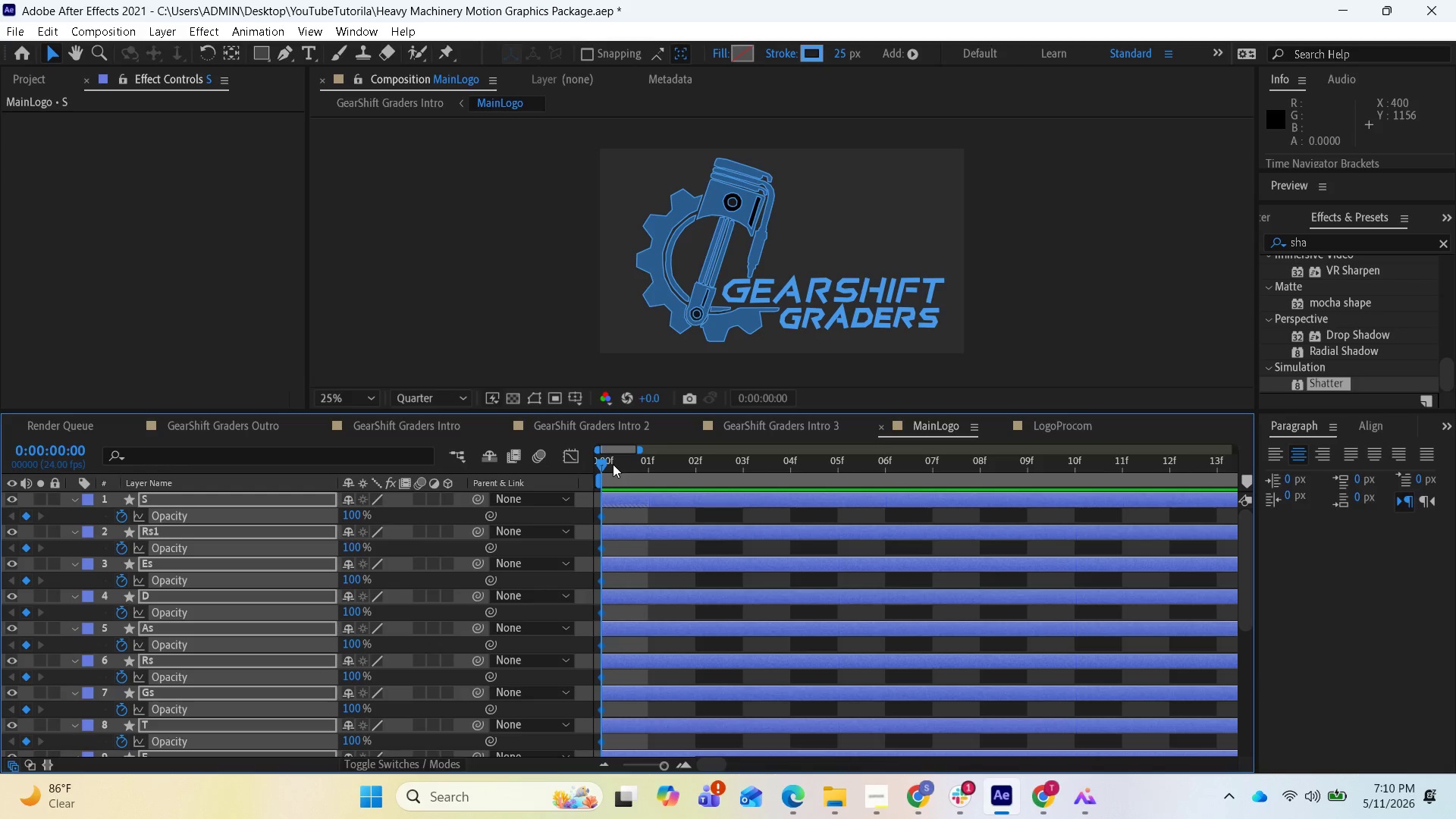 
left_click_drag(start_coordinate=[608, 464], to_coordinate=[627, 463])
 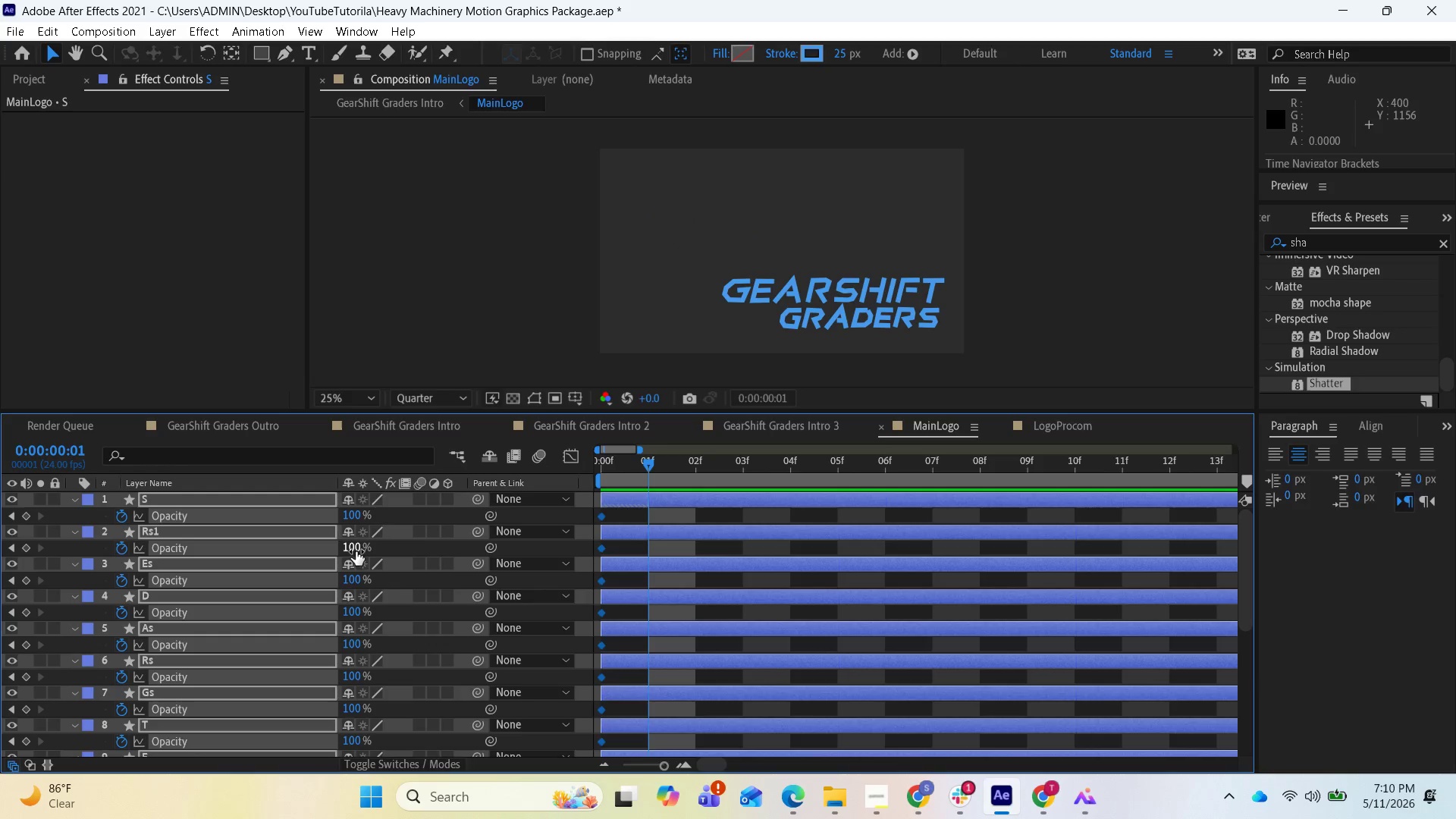 
wait(9.52)
 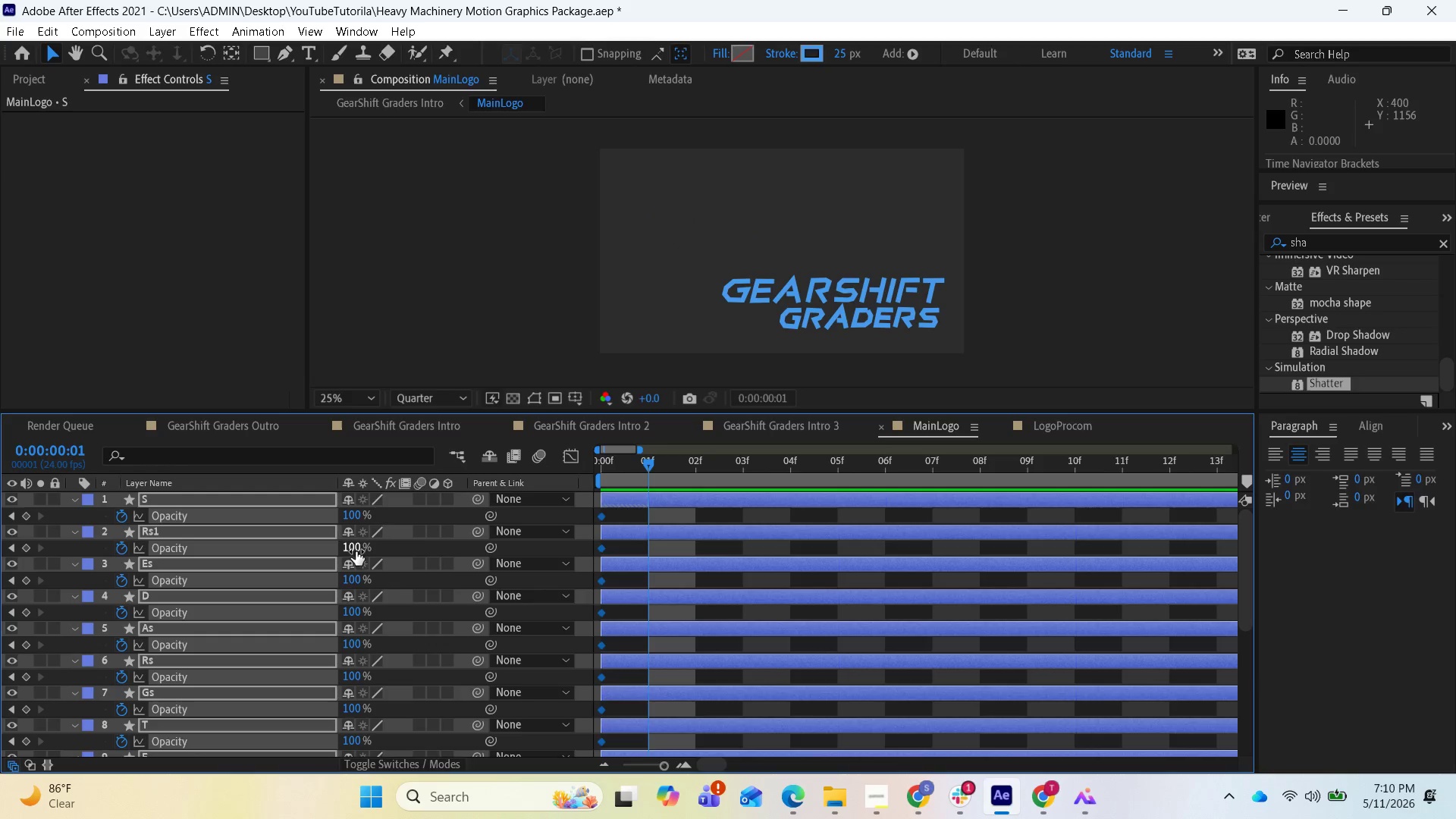 
key(0)
 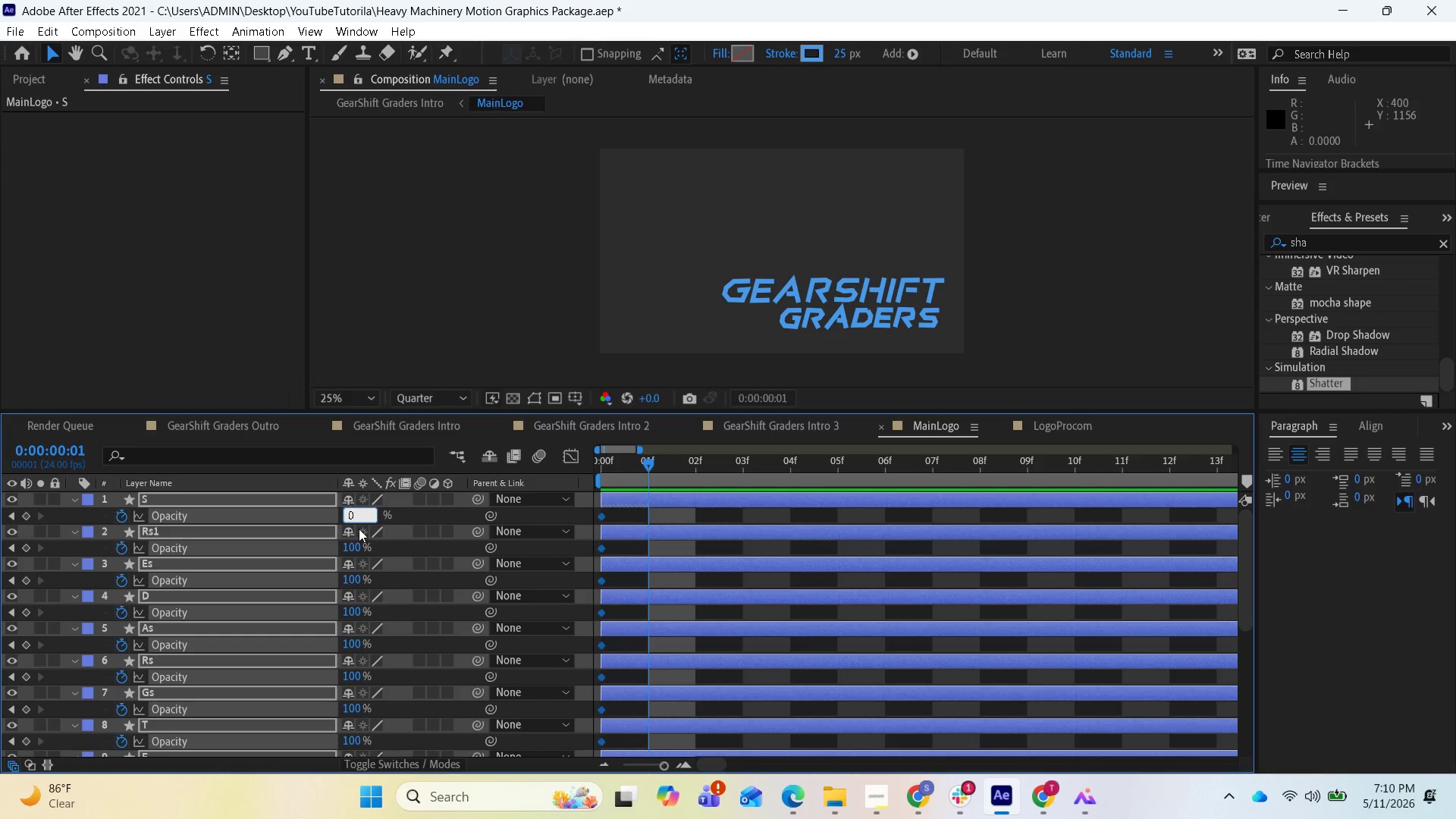 
key(Enter)
 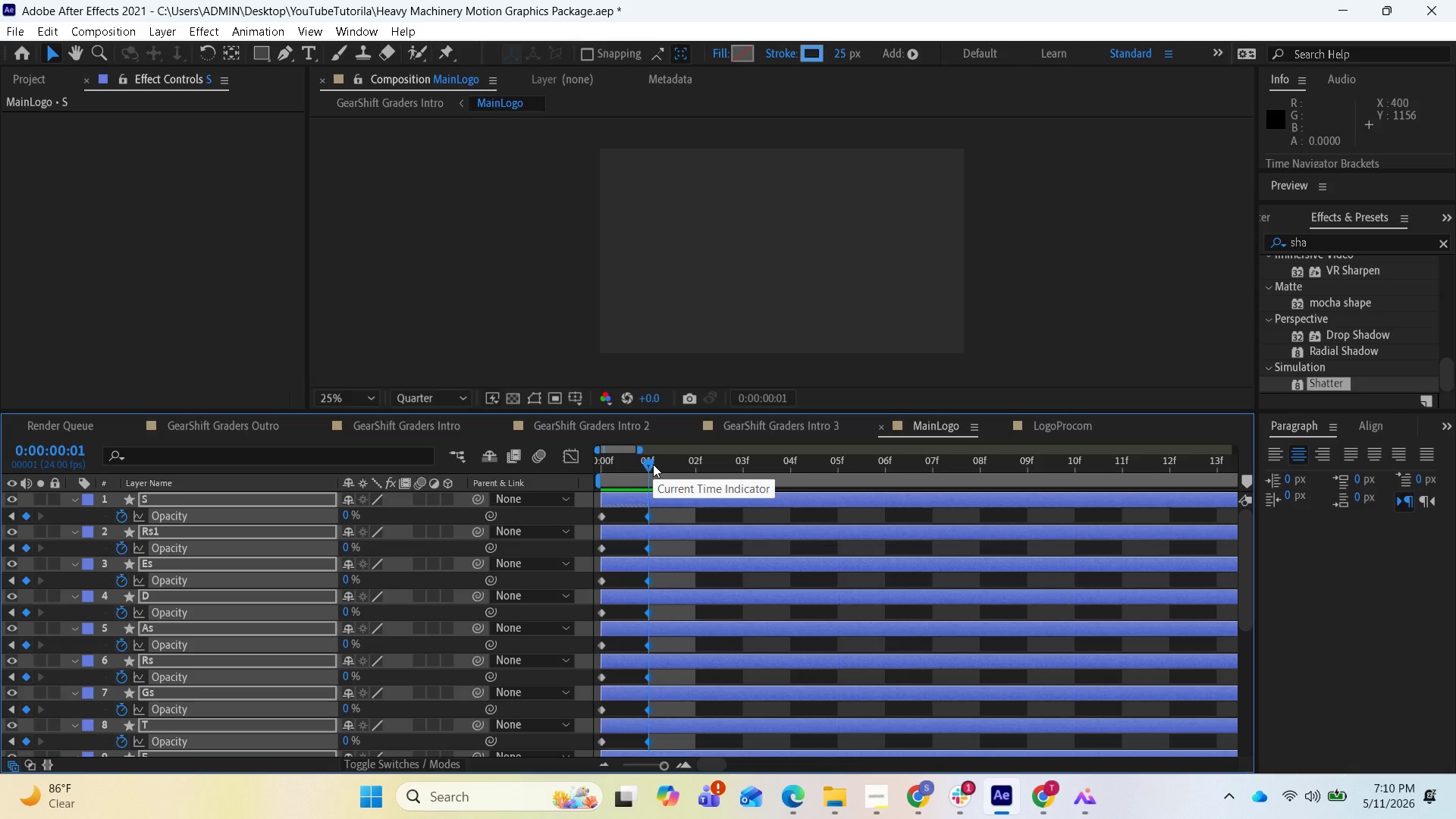 
wait(5.86)
 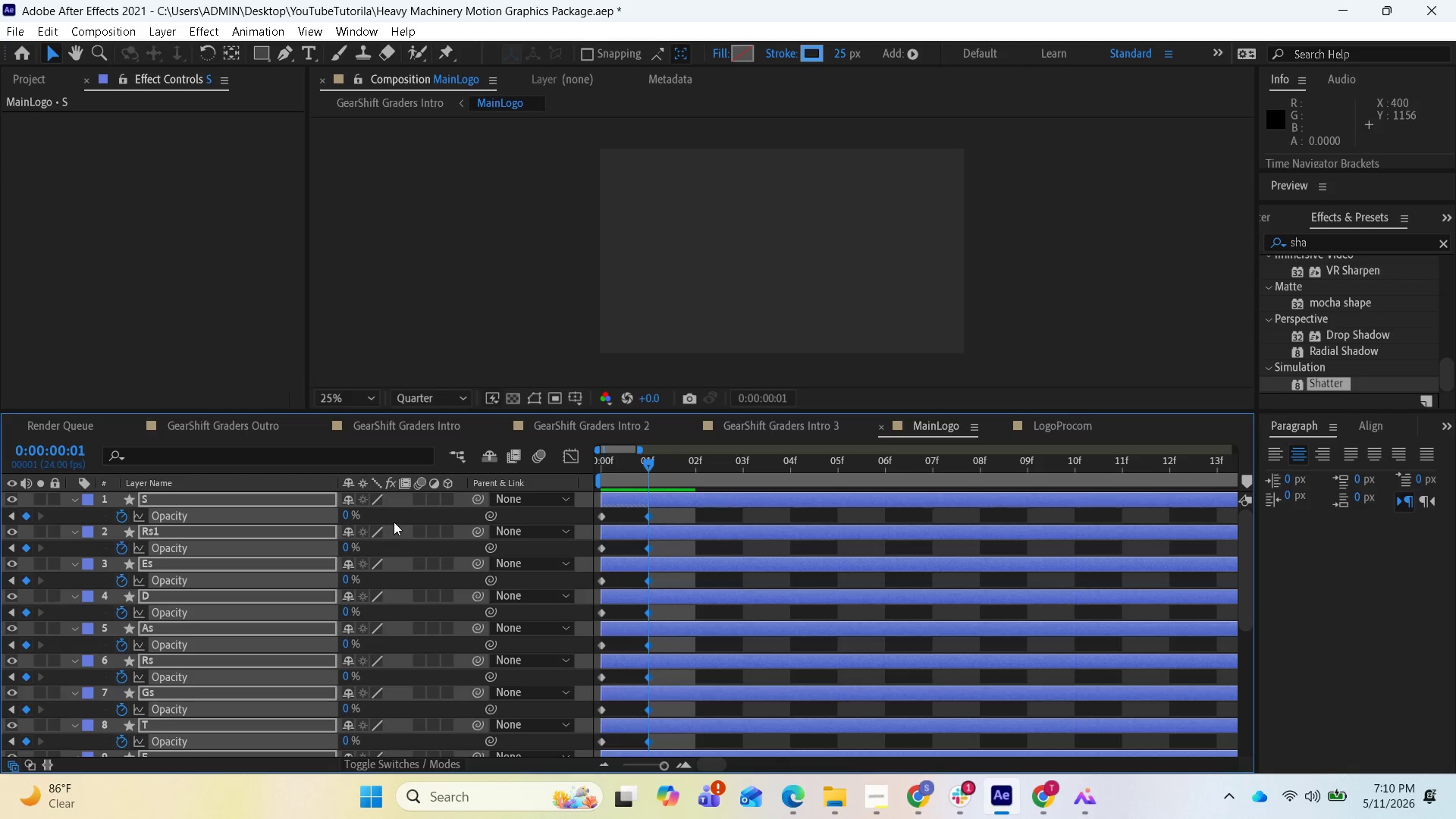 
left_click_drag(start_coordinate=[653, 464], to_coordinate=[1059, 535])
 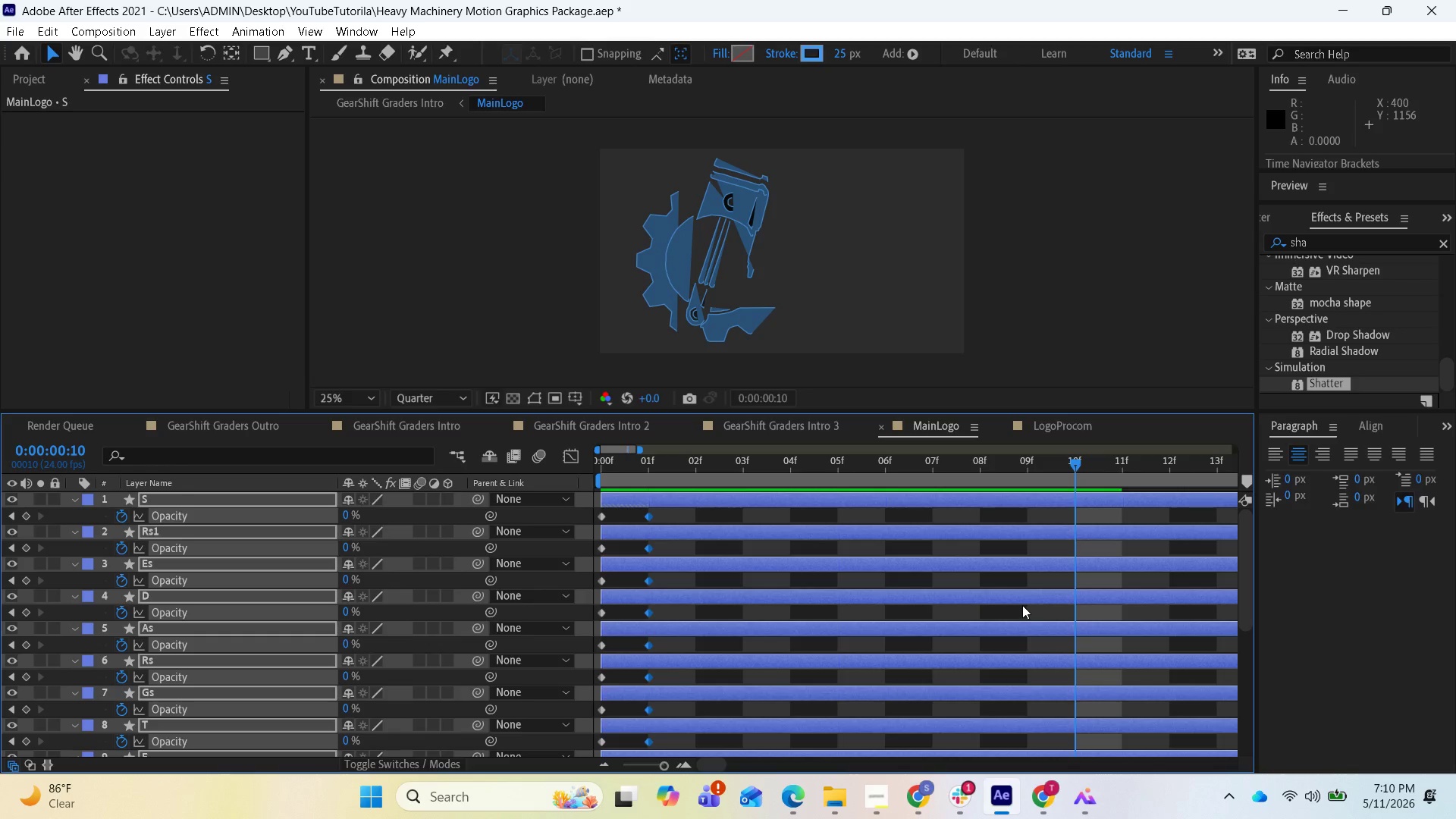 
scroll: coordinate [1023, 664], scroll_direction: down, amount: 11.0
 